 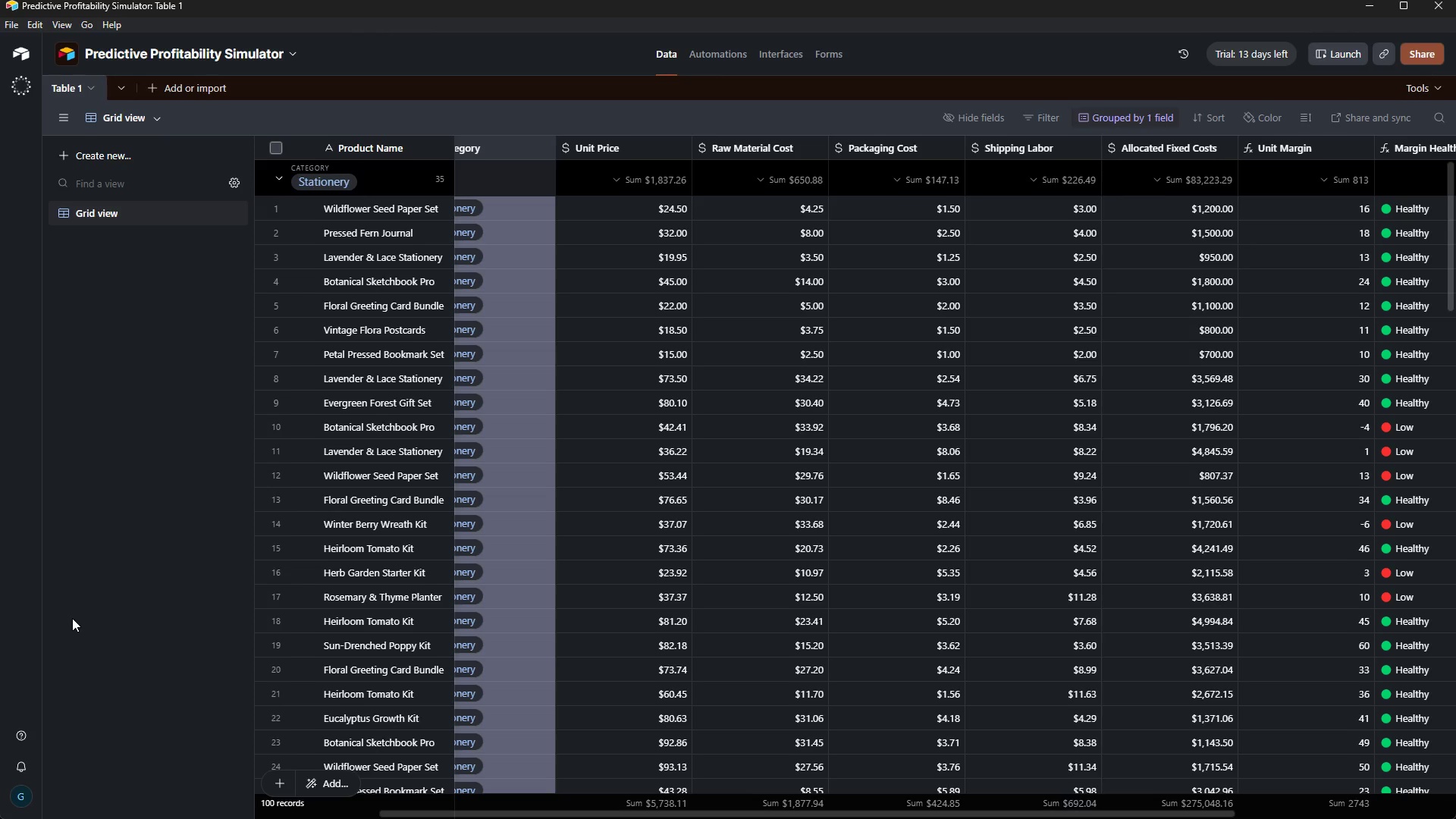 
key(Meta+MetaLeft)
 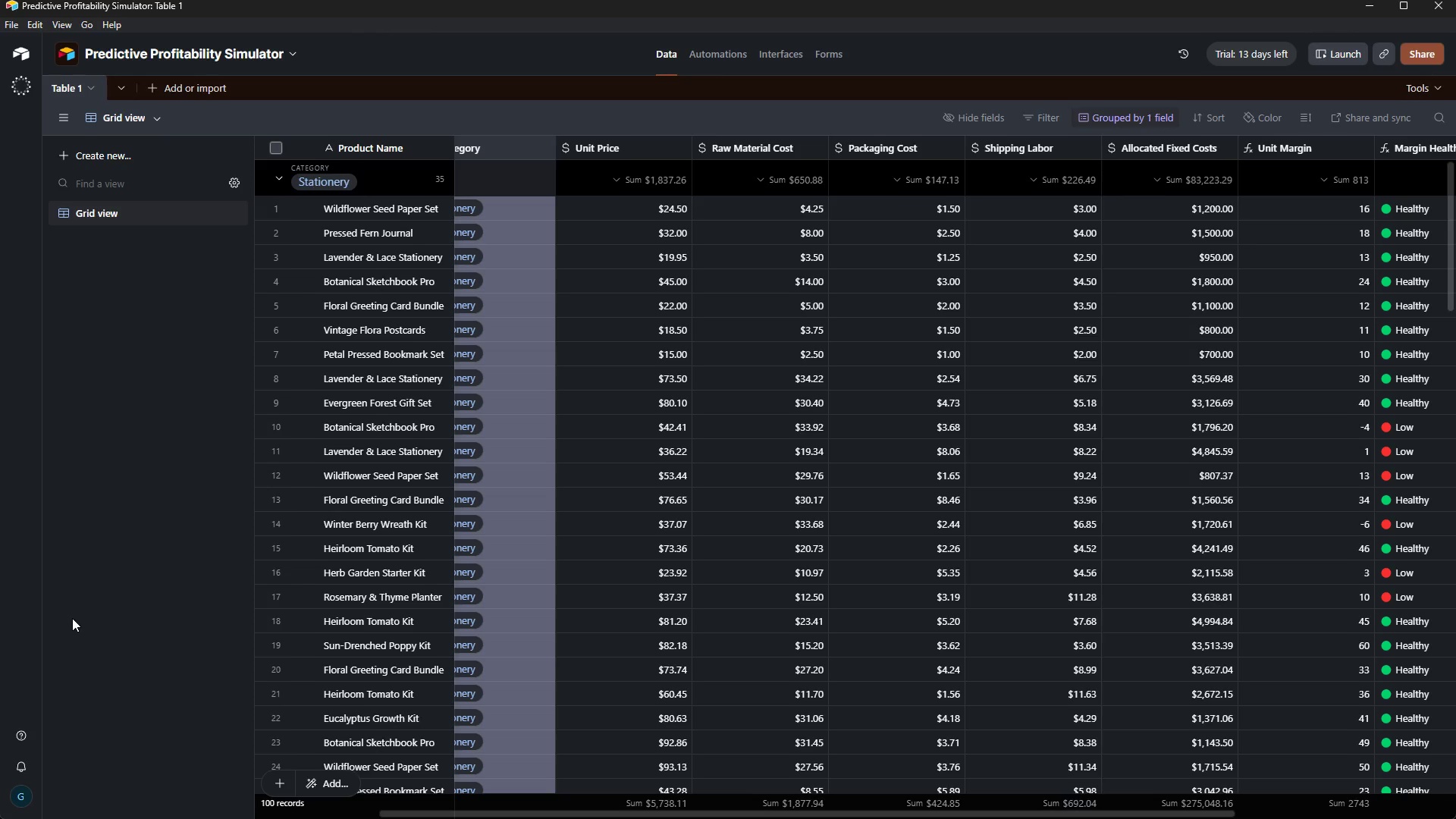 
key(Meta+Shift+ShiftLeft)
 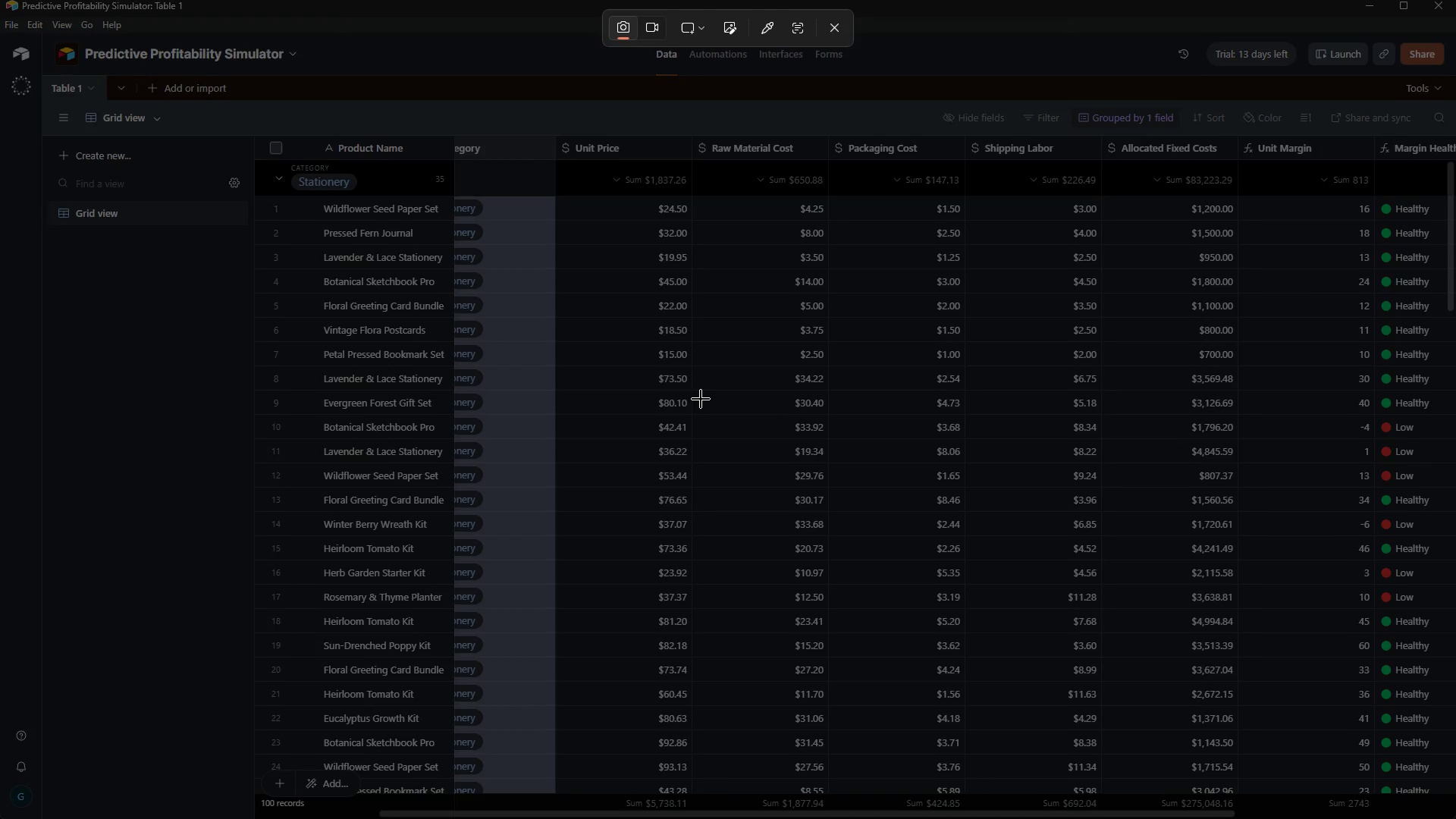 
key(Meta+Shift+S)
 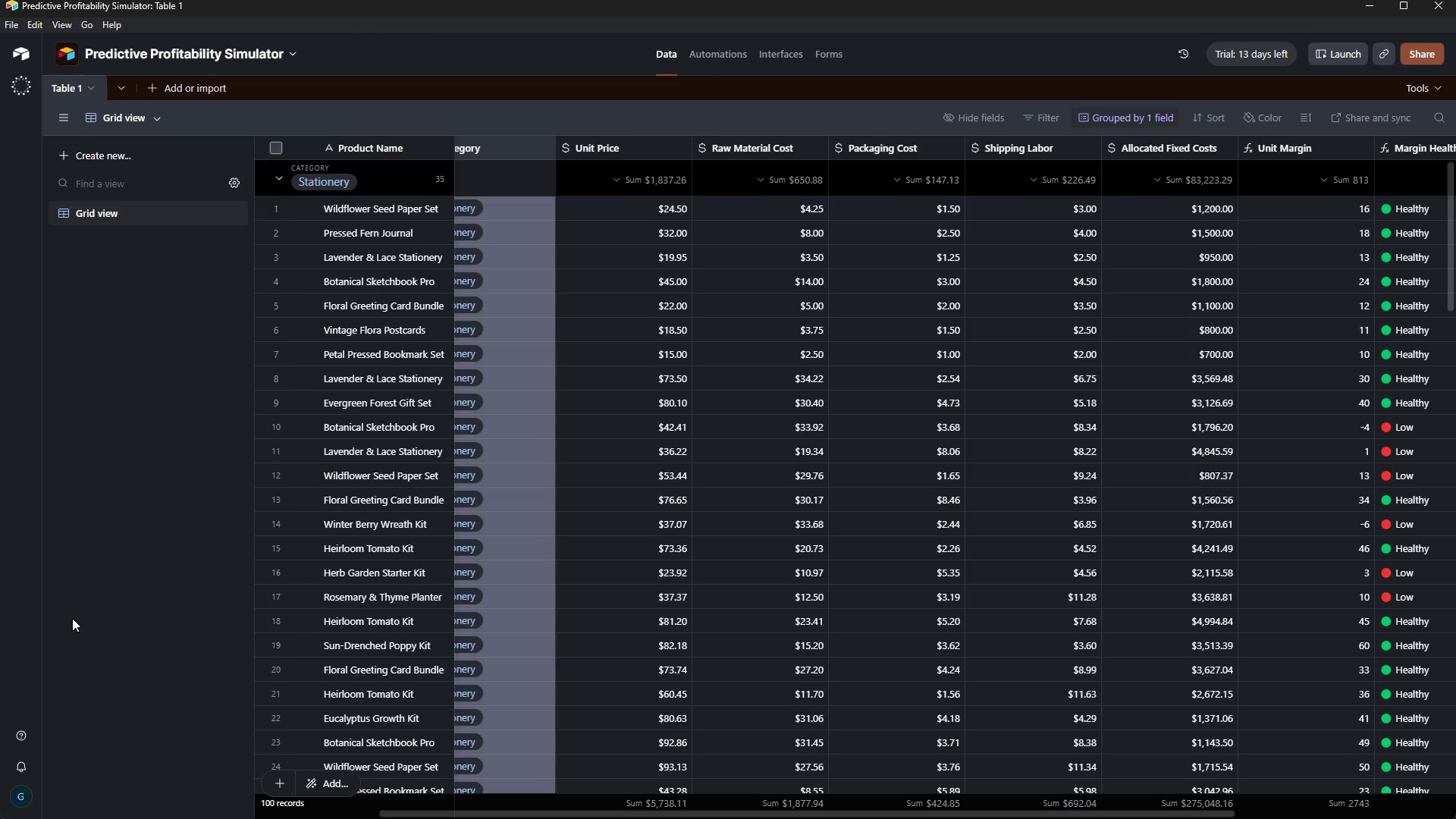 
wait(5.41)
 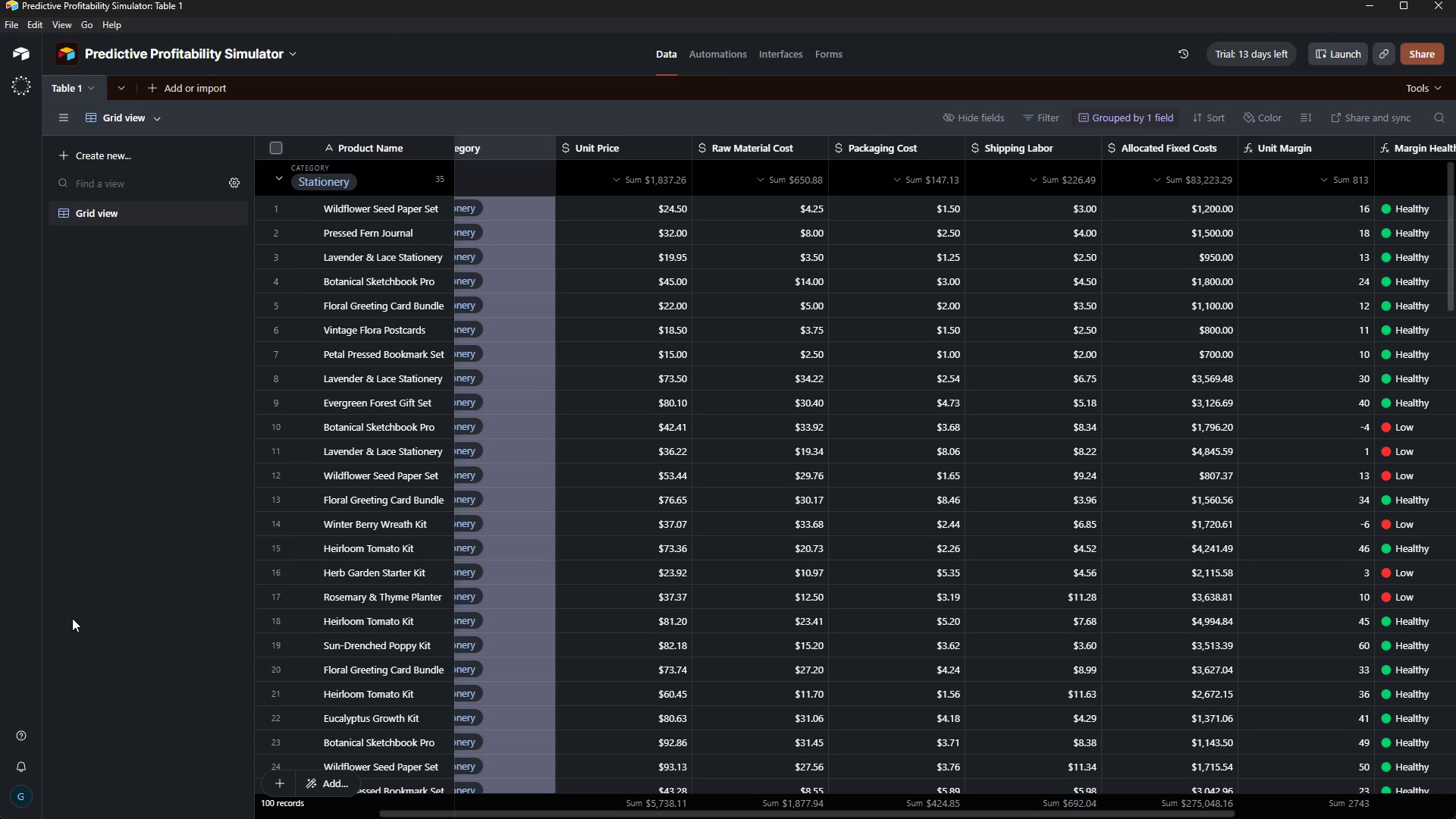 
left_click([697, 23])
 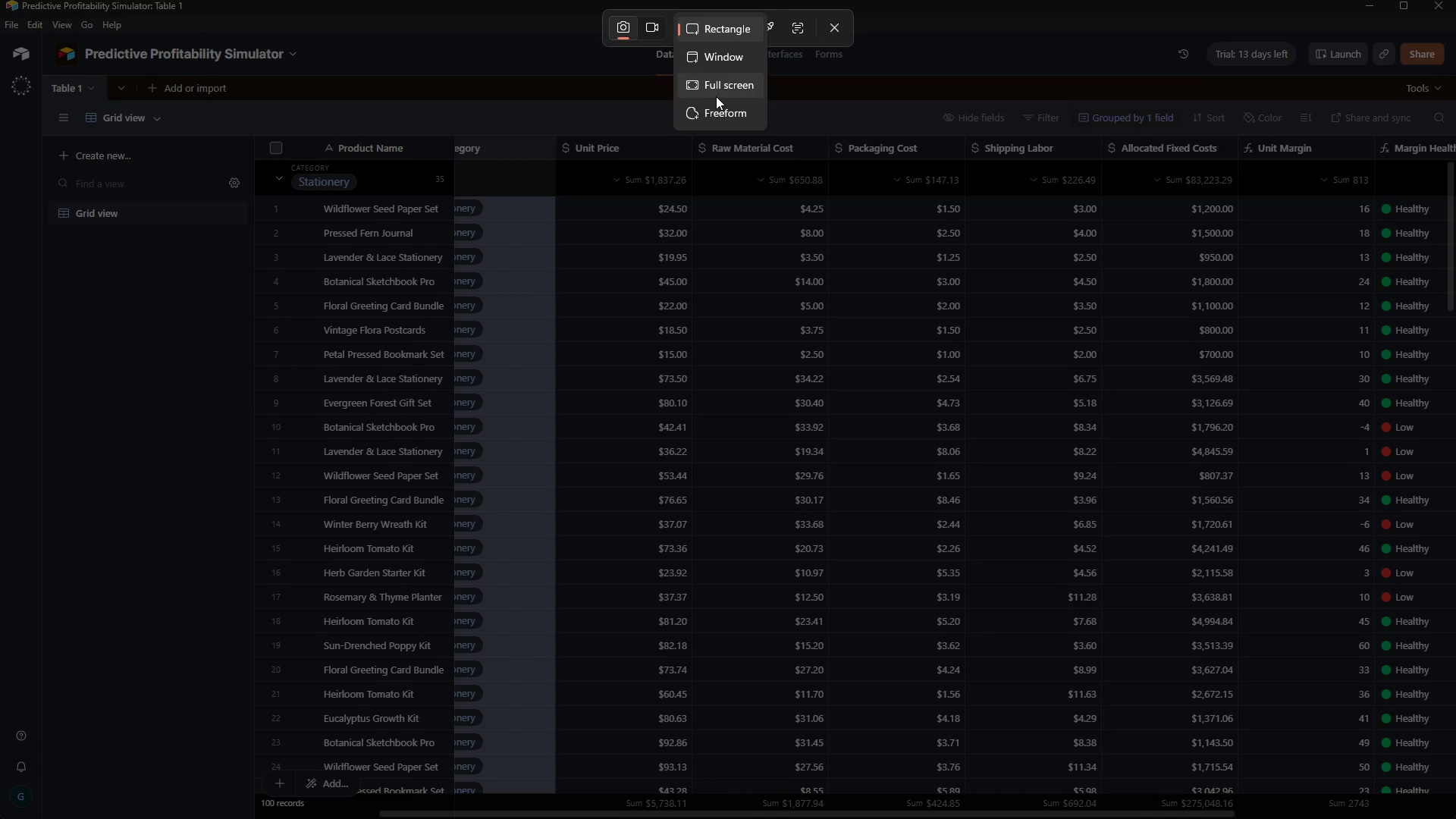 
left_click([718, 93])
 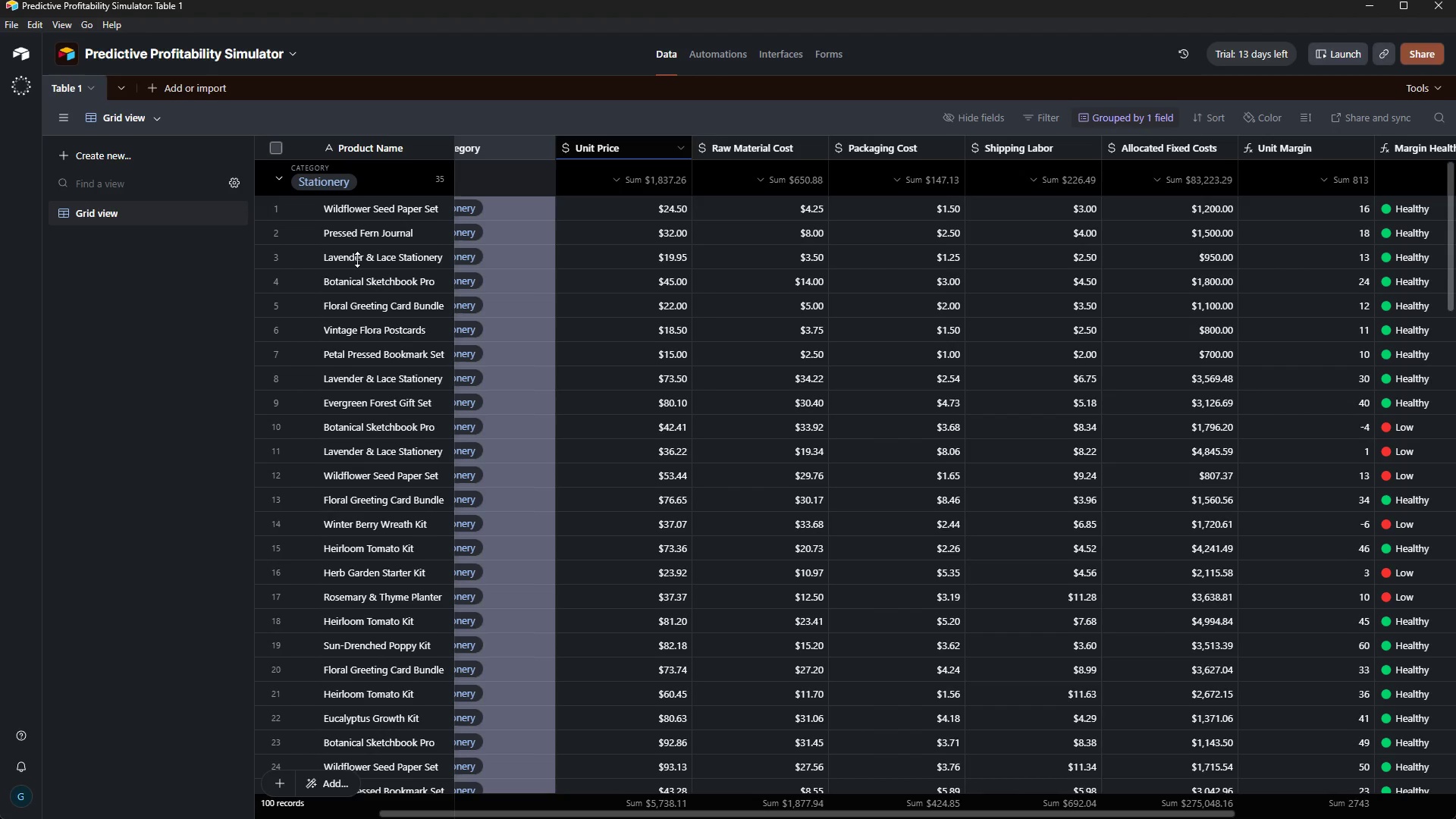 
wait(9.05)
 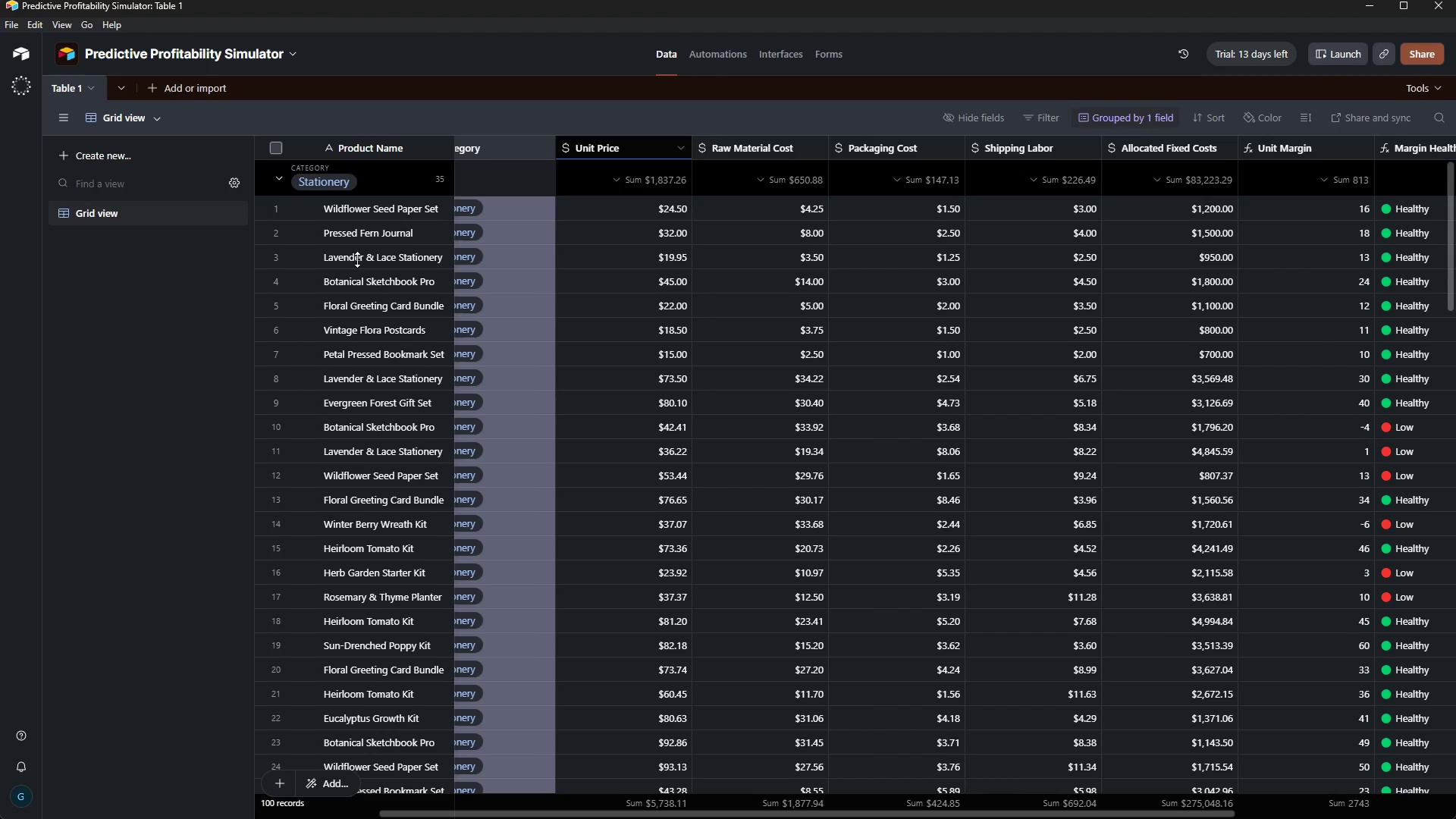 
left_click([1428, 711])
 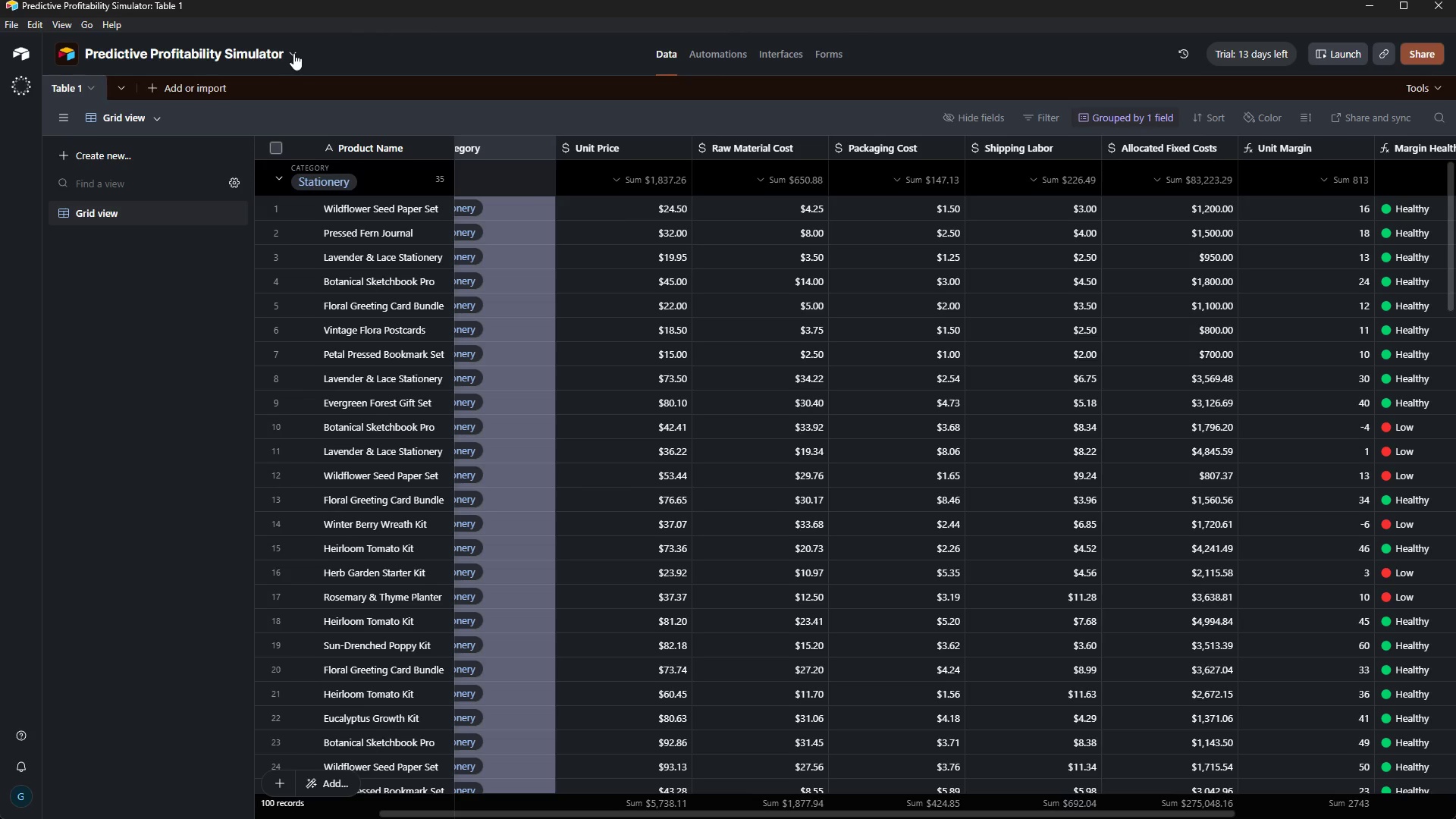 
wait(13.12)
 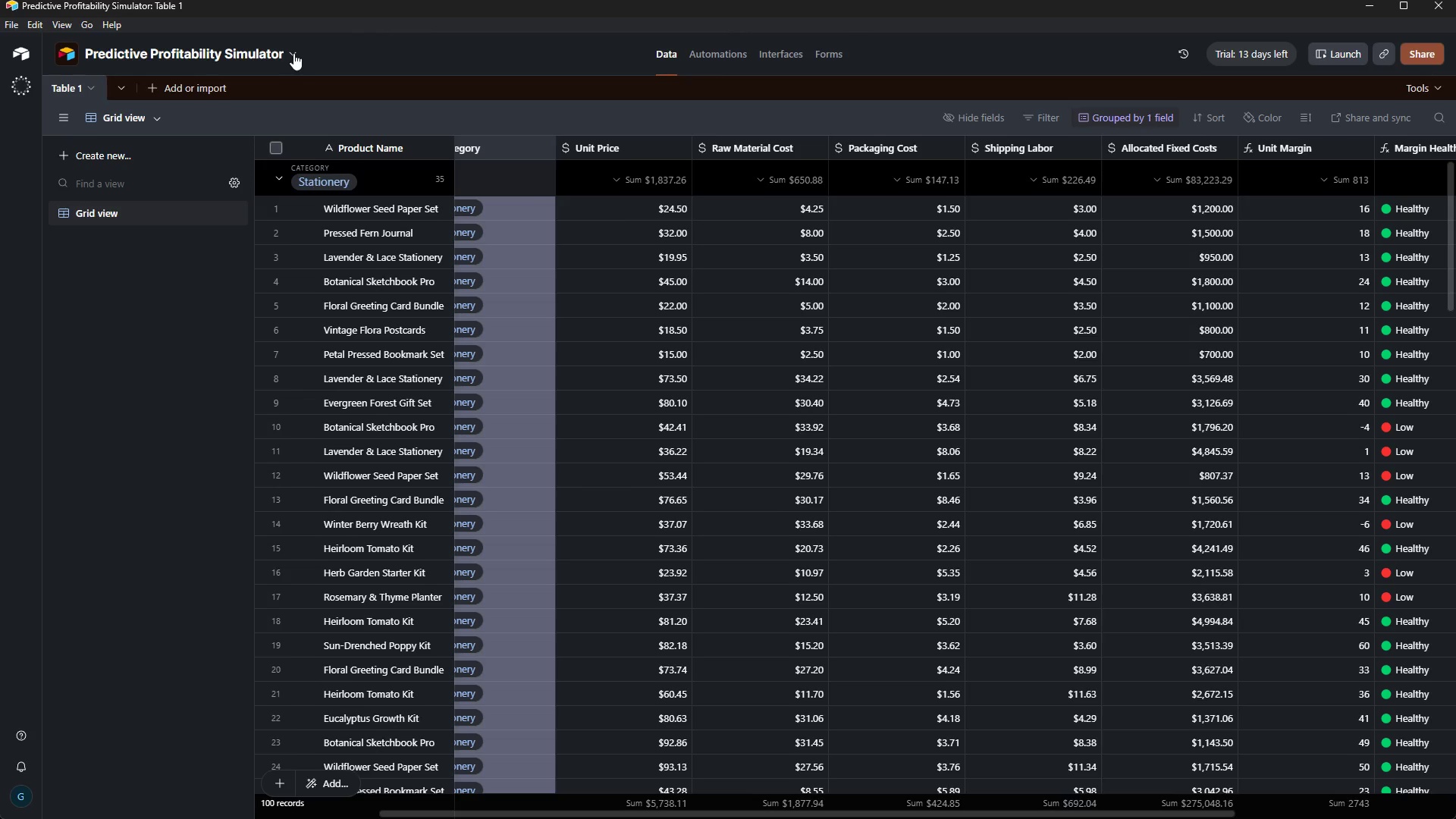 
left_click([517, 397])
 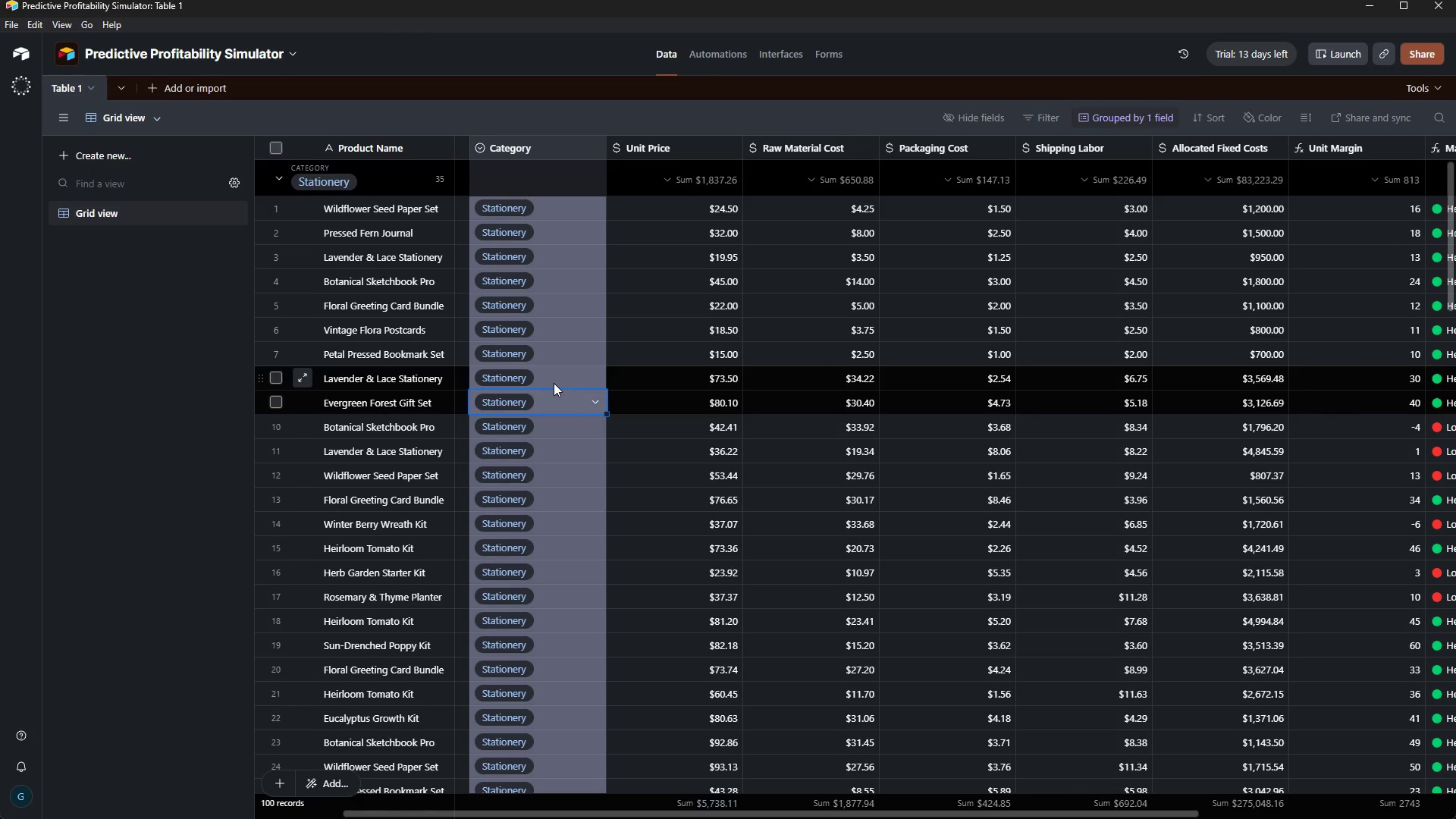 
key(ArrowLeft)
 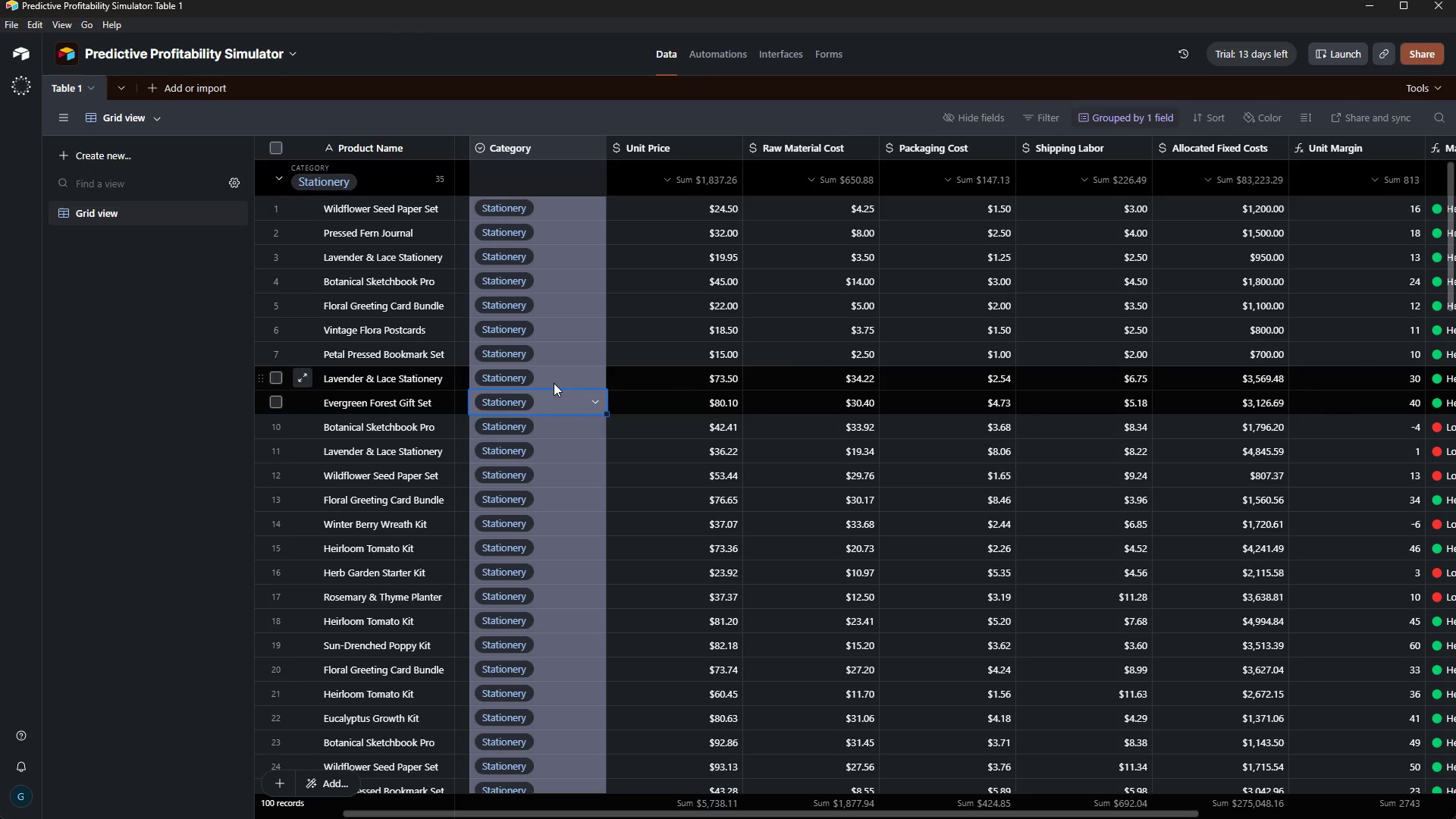 
key(ArrowLeft)
 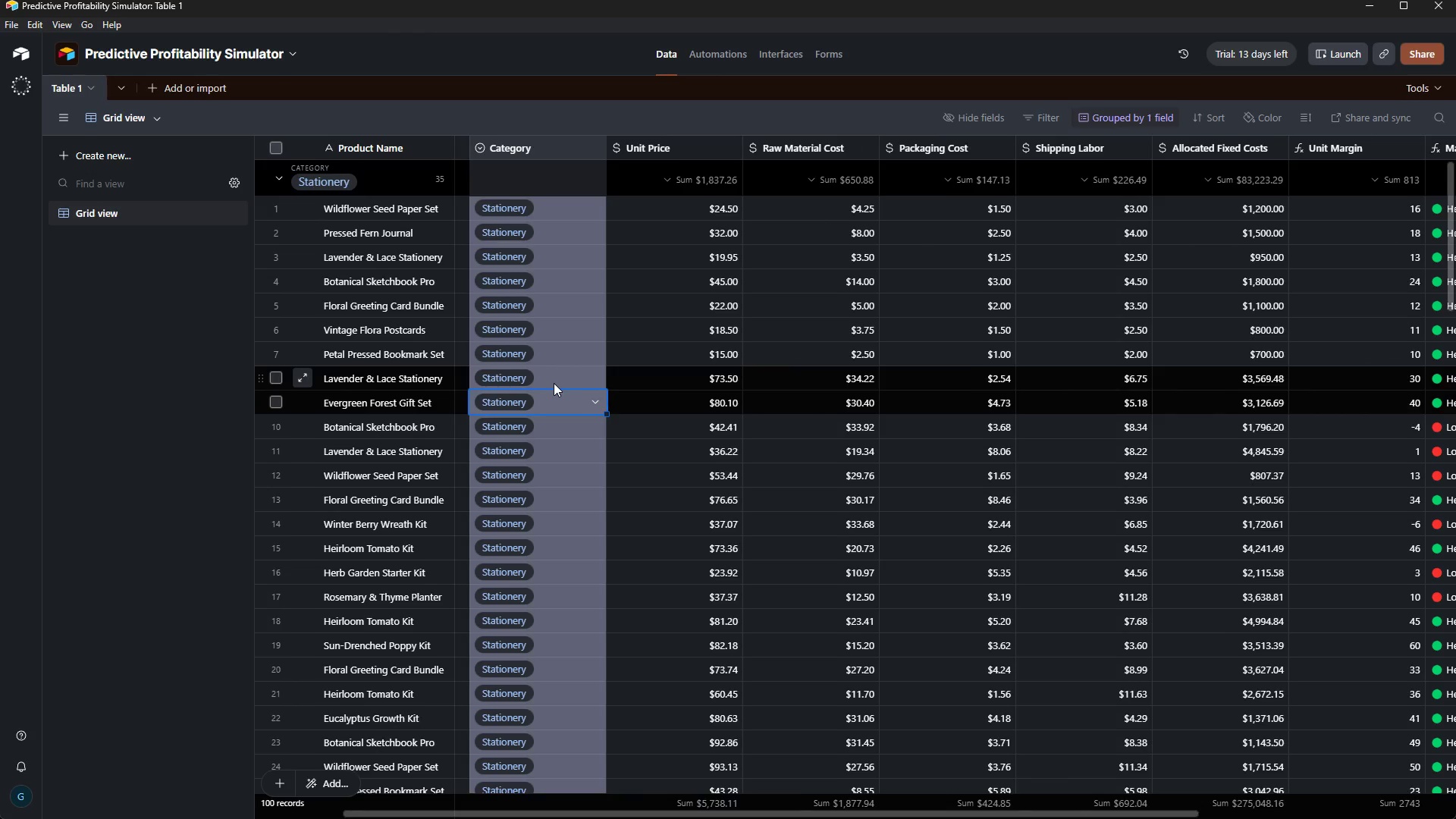 
hold_key(key=ArrowDown, duration=0.44)
 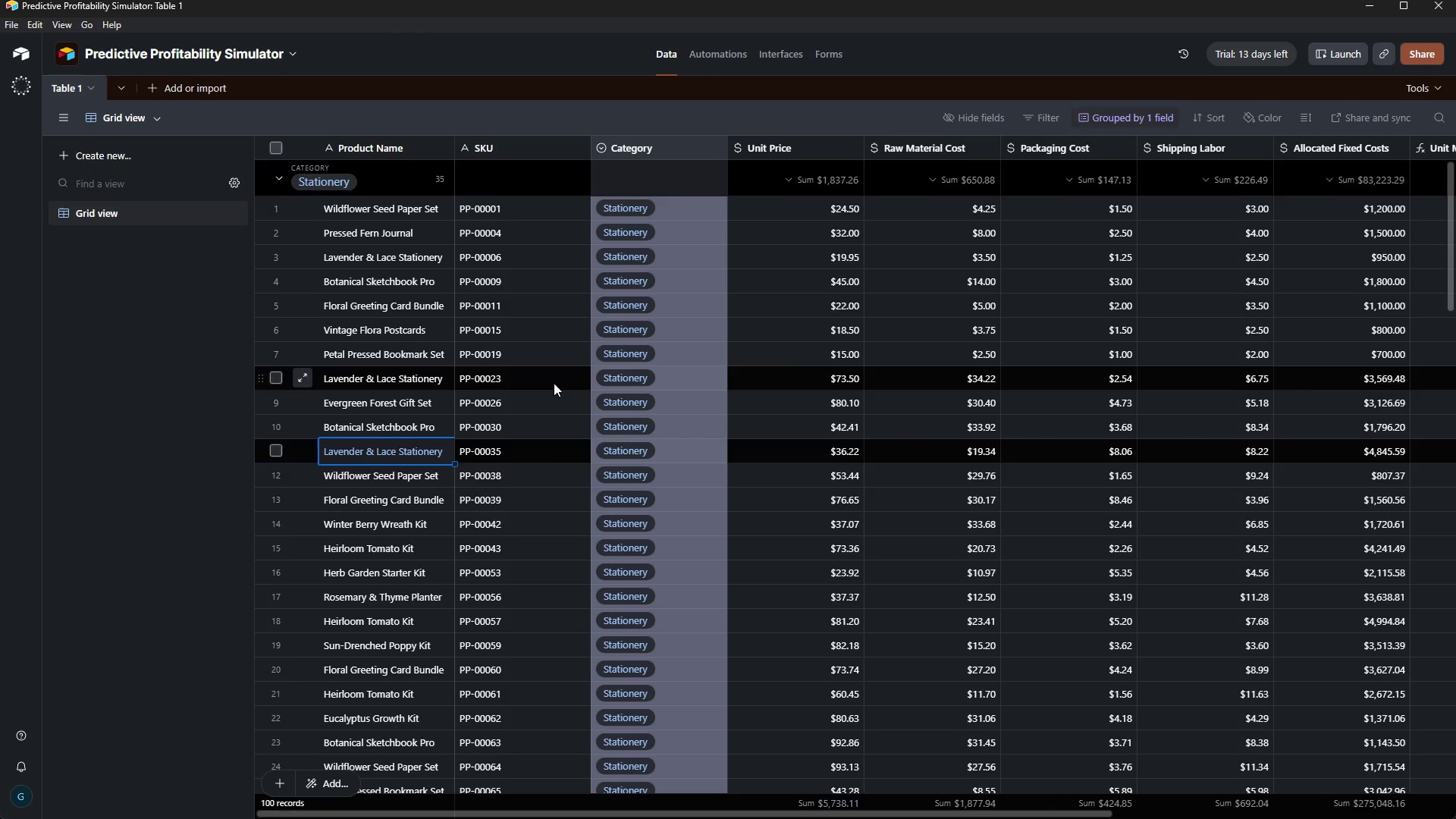 
key(ArrowDown)
 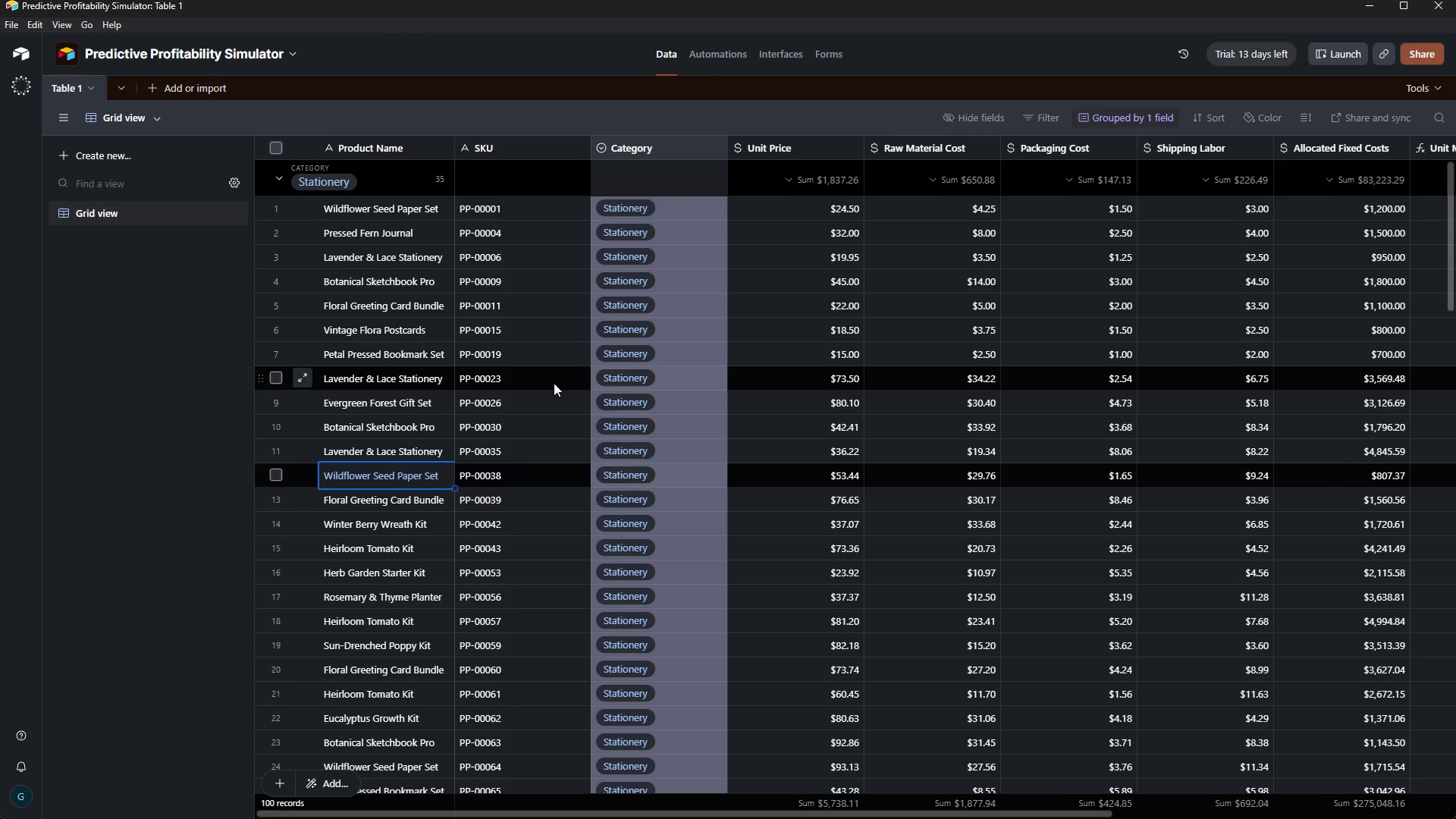 
key(ArrowLeft)
 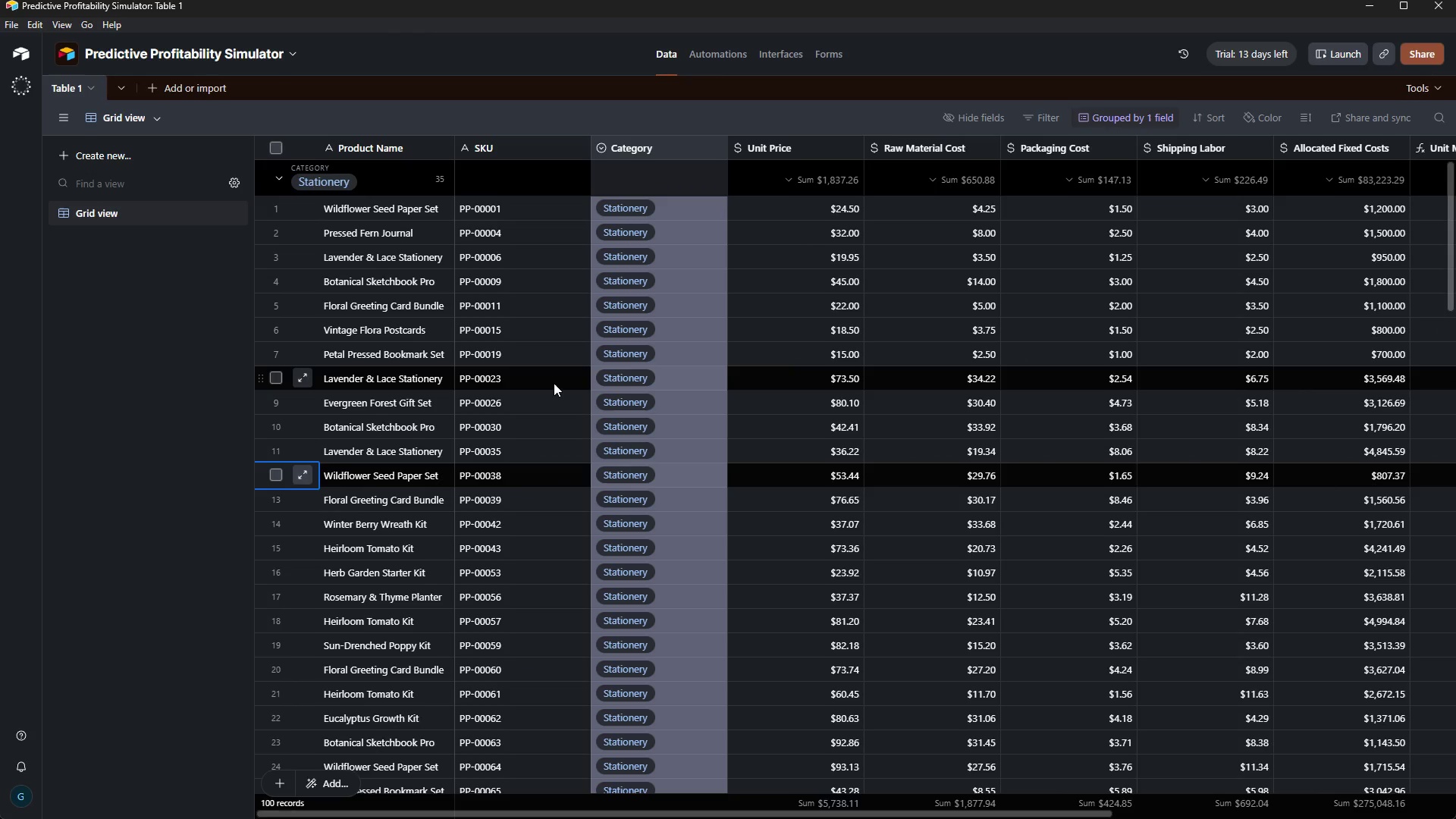 
key(ArrowLeft)
 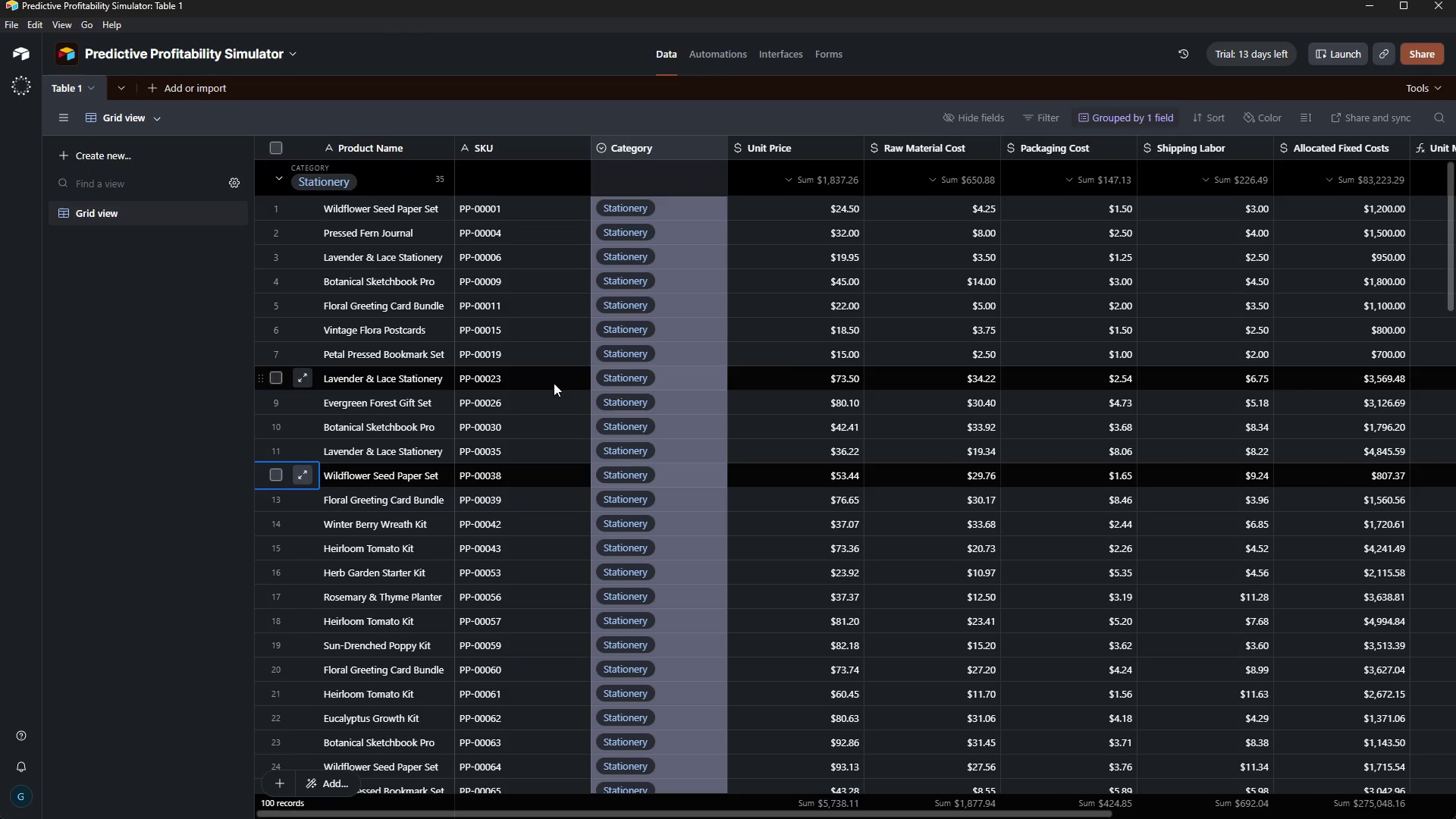 
key(ArrowLeft)
 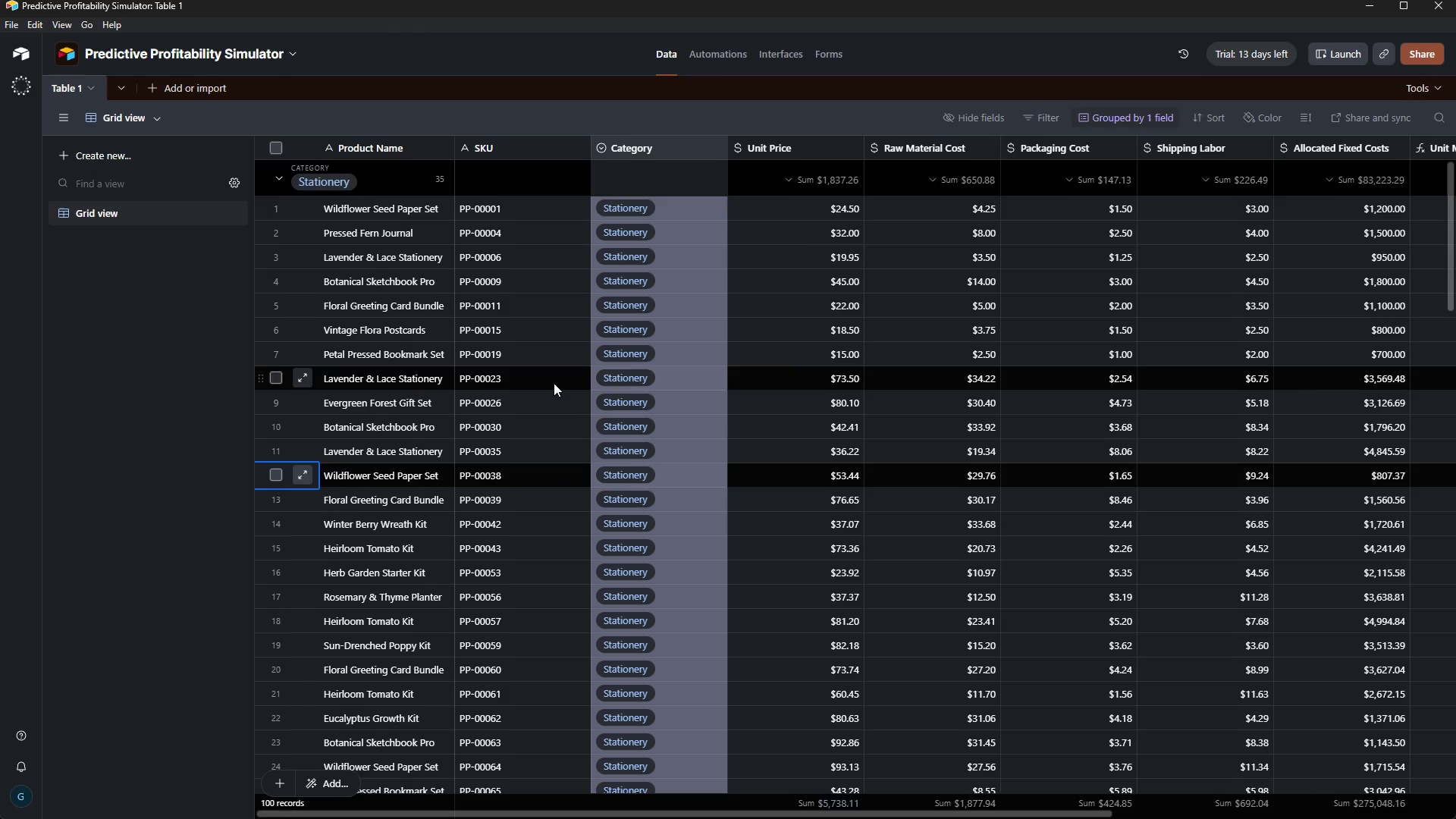 
key(ArrowLeft)
 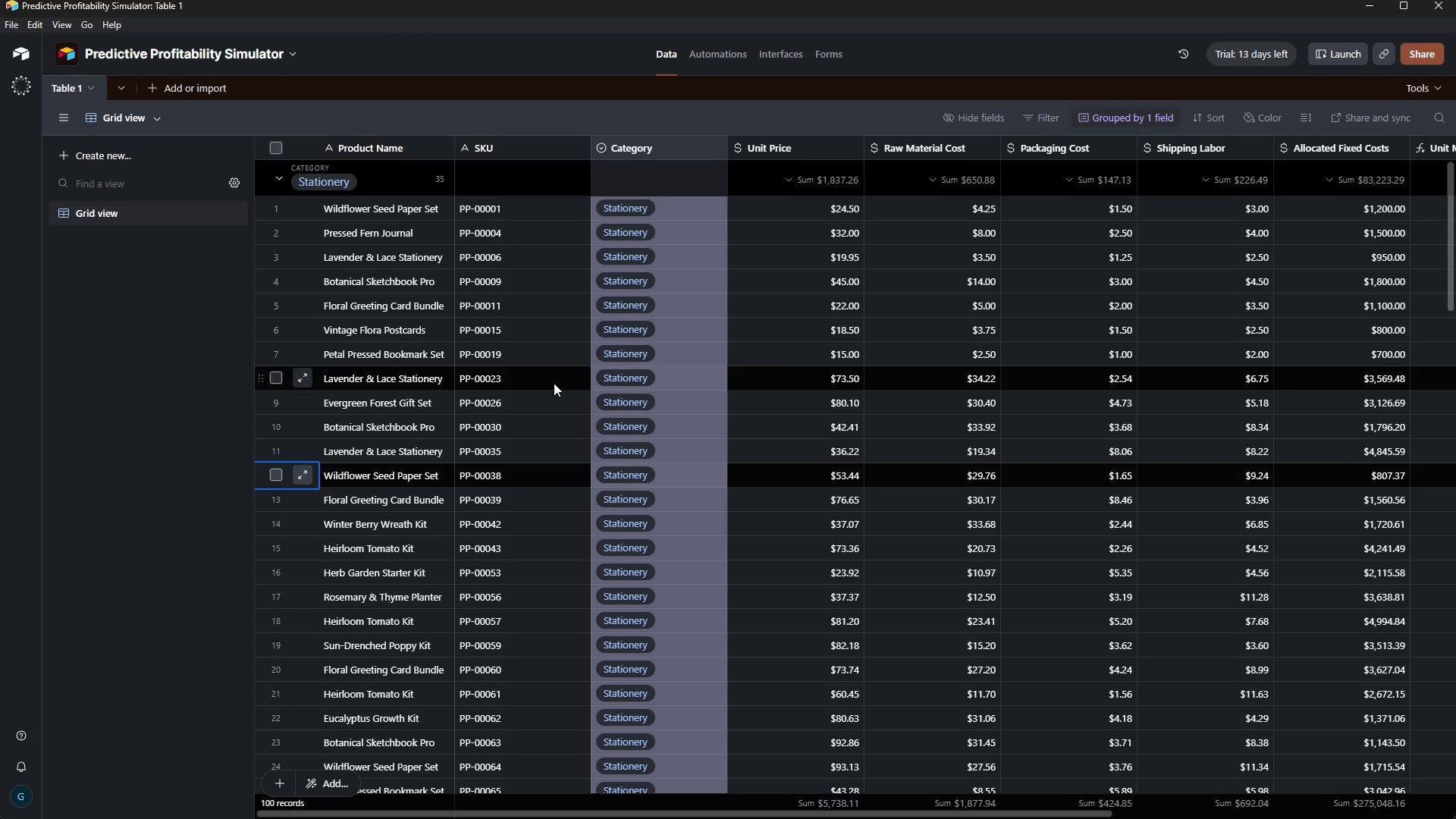 
key(ArrowRight)
 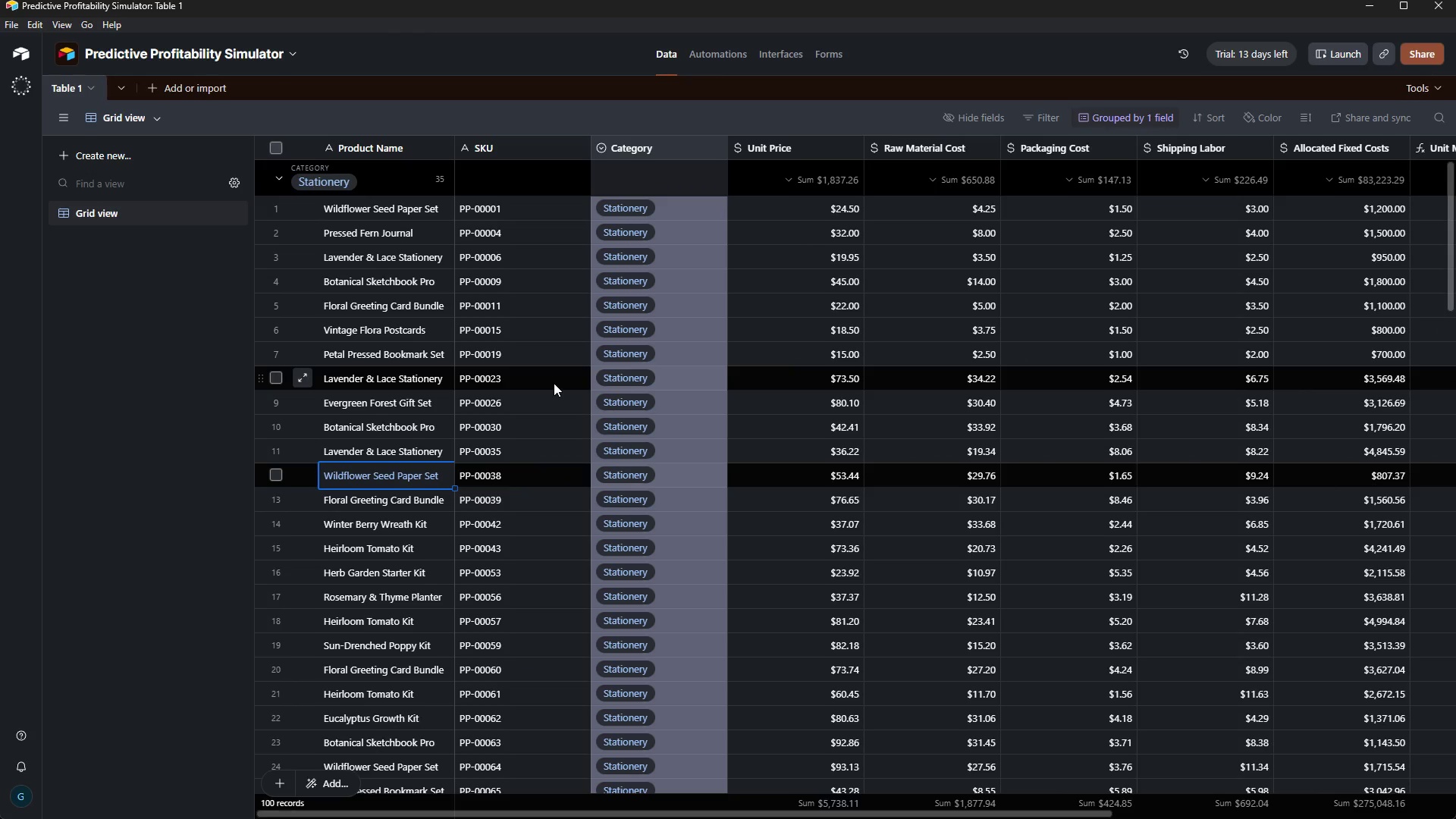 
key(ArrowRight)
 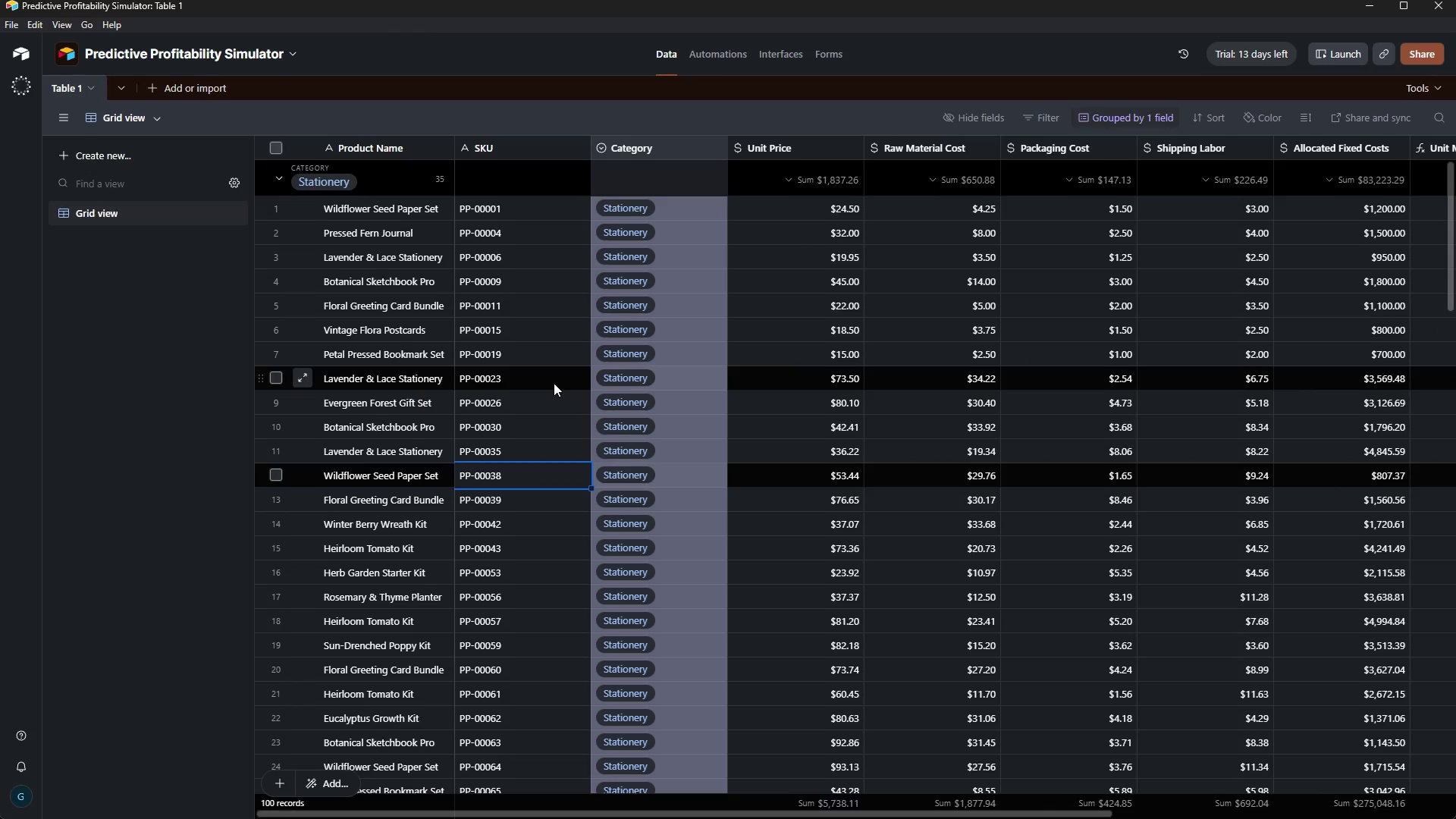 
key(ArrowUp)
 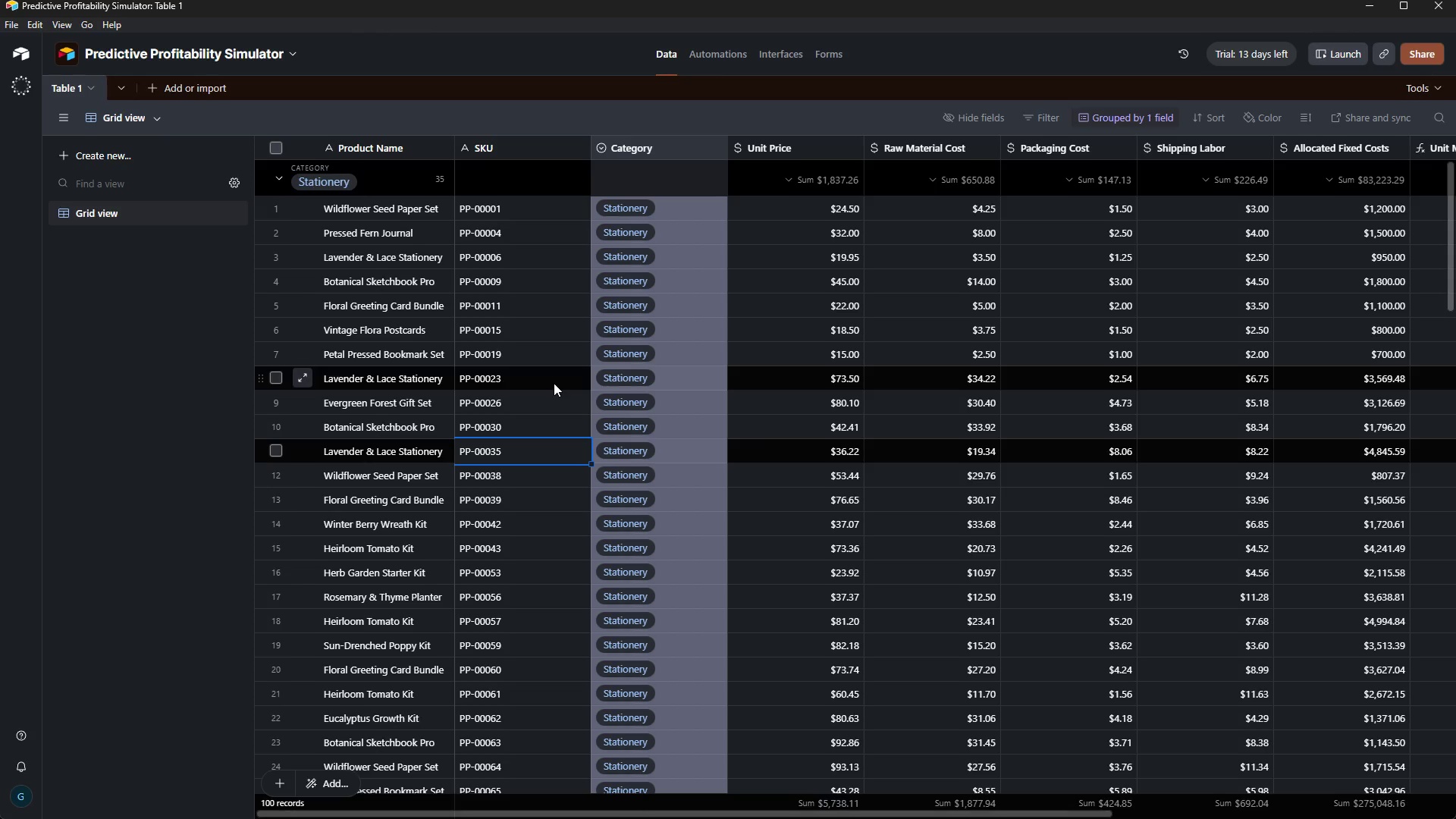 
key(ArrowDown)
 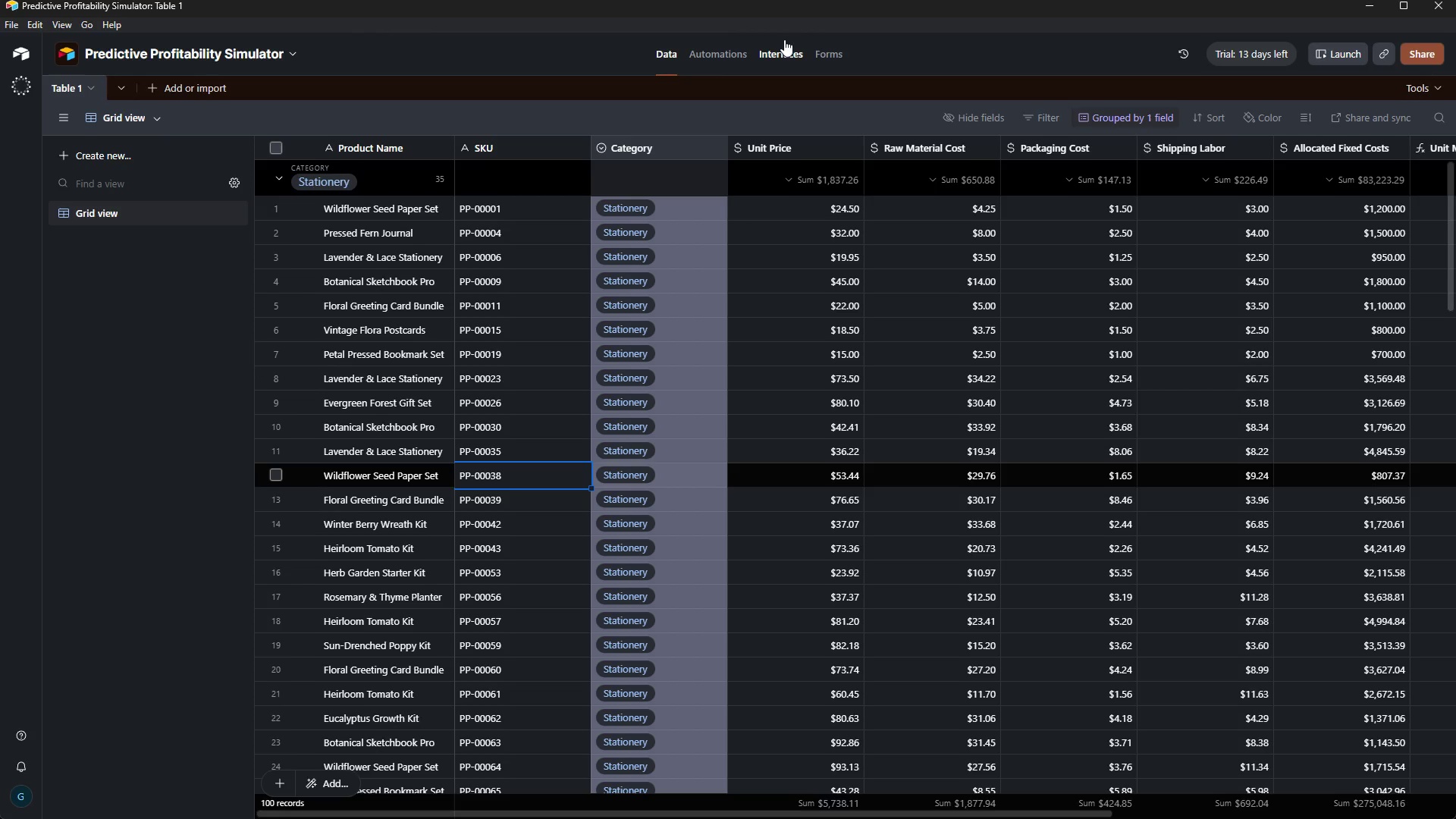 
key(Meta+MetaLeft)
 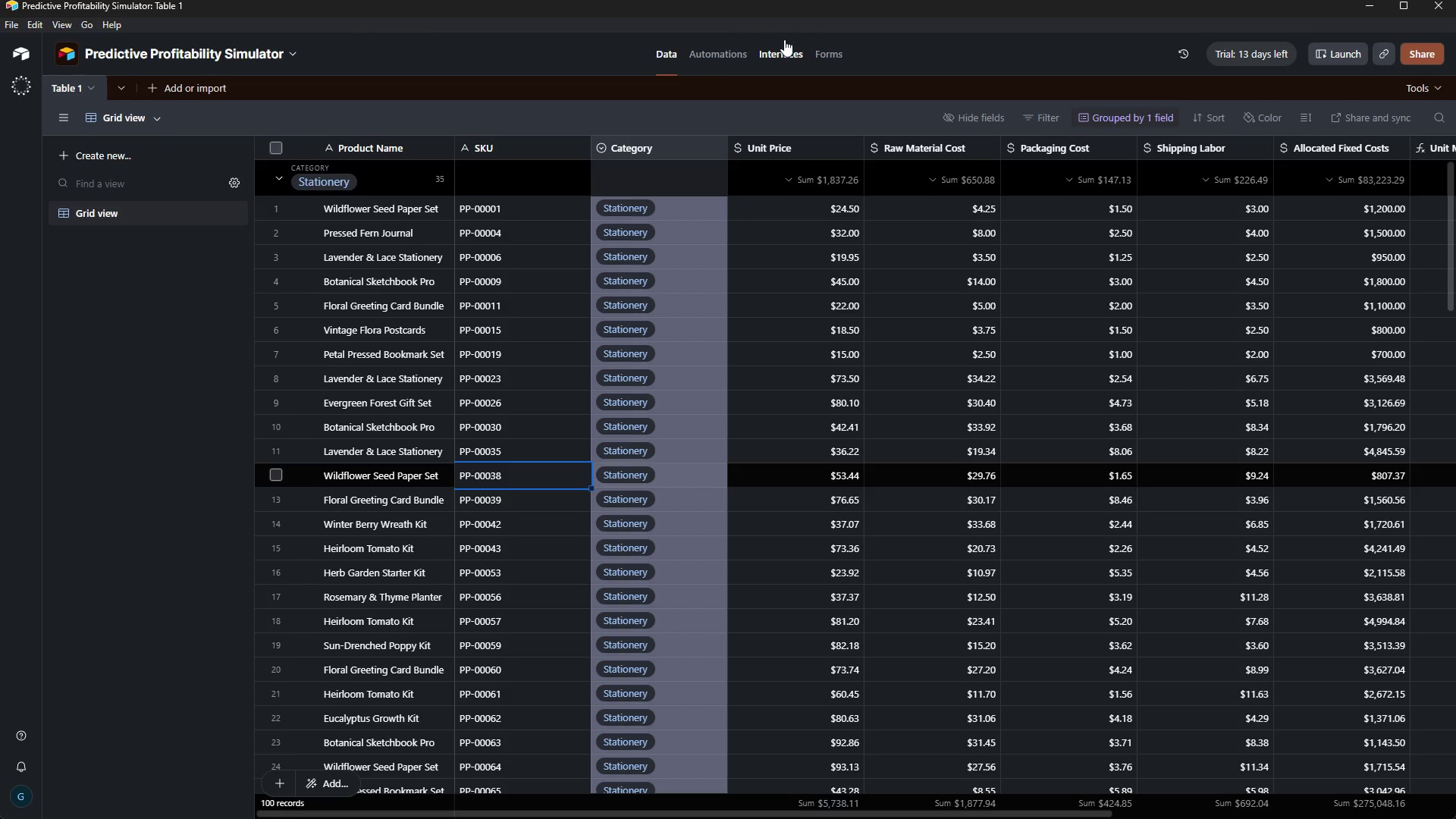 
key(Meta+Shift+ShiftLeft)
 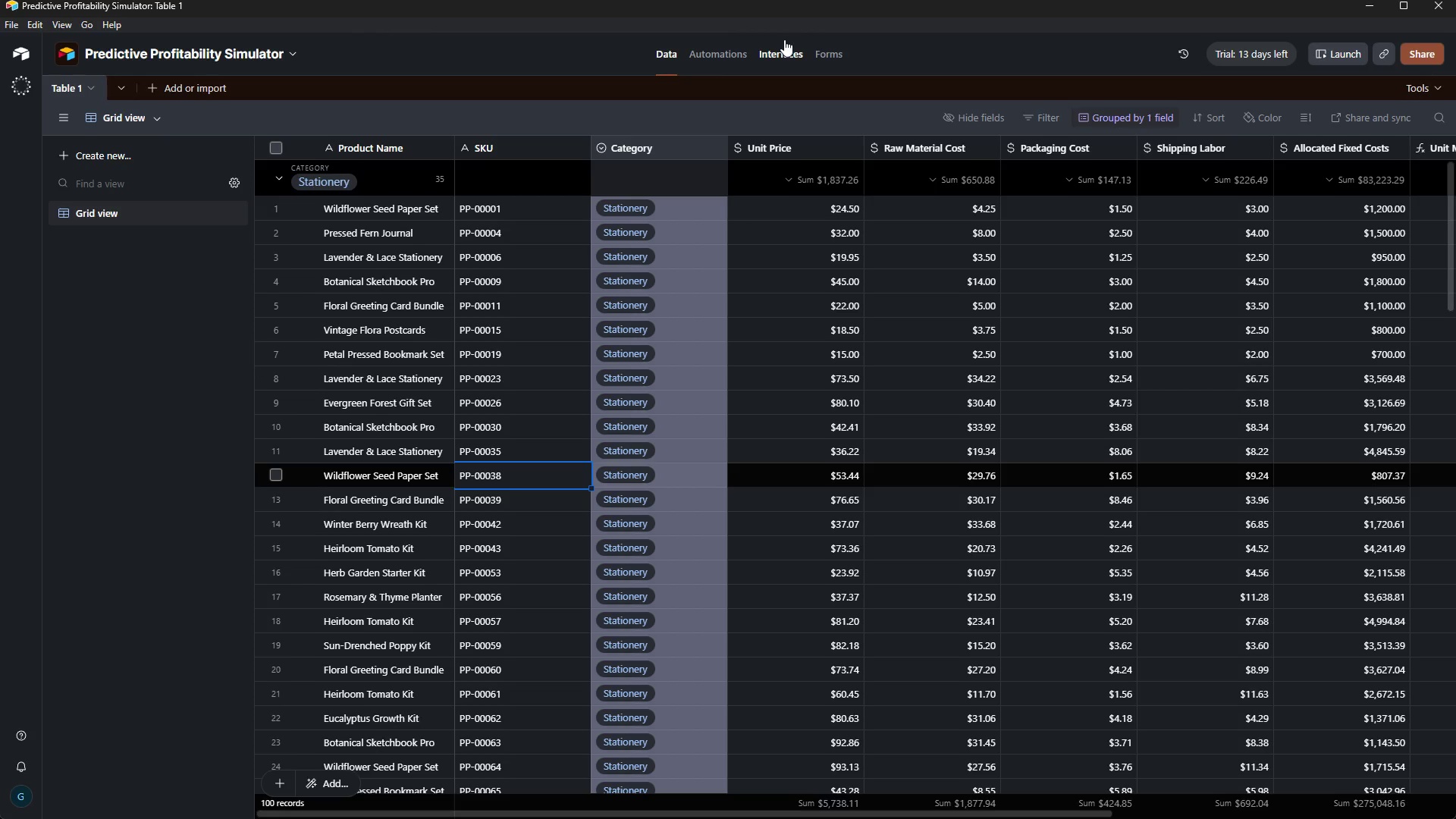 
key(Meta+Shift+S)
 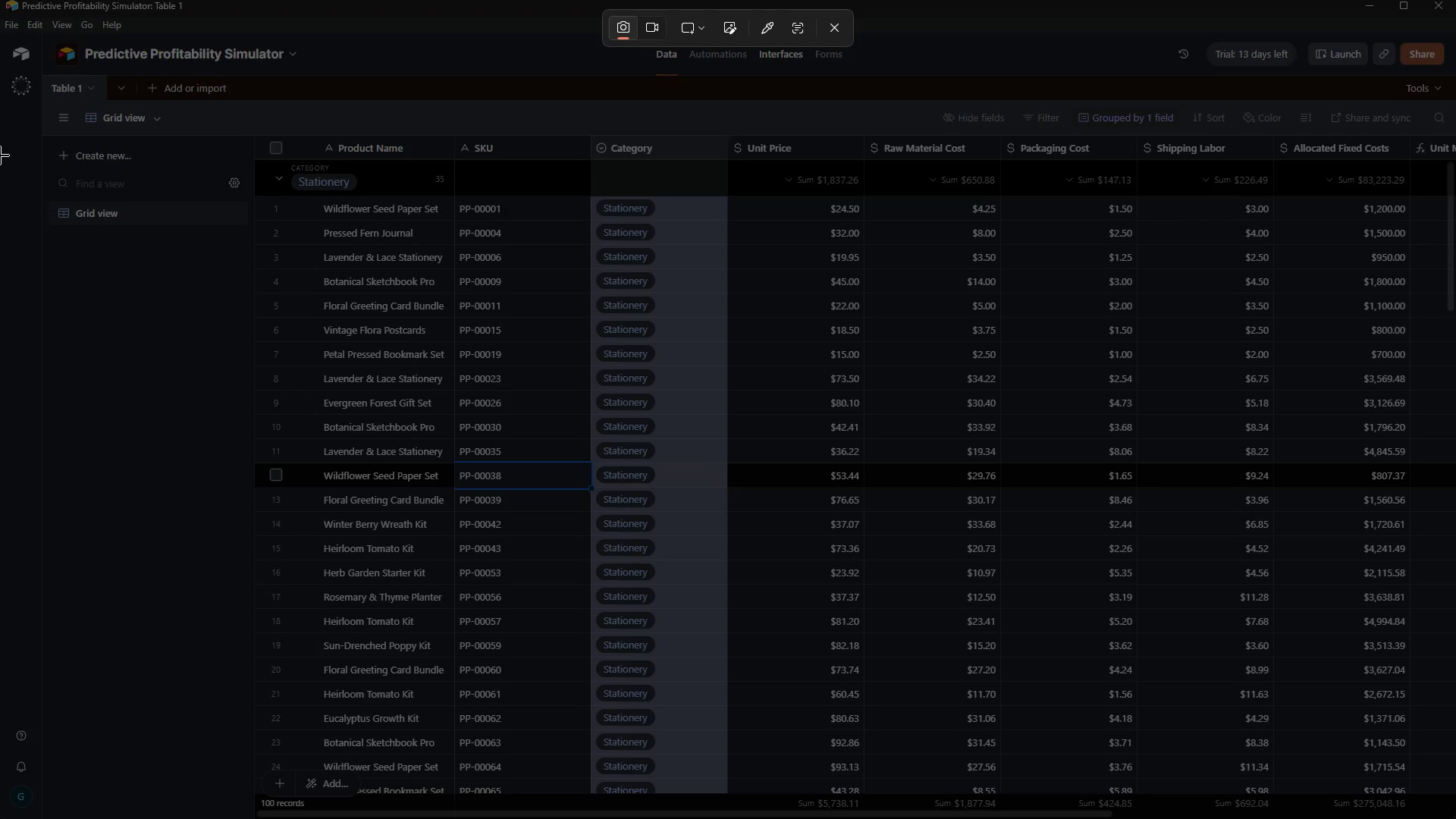 
wait(30.72)
 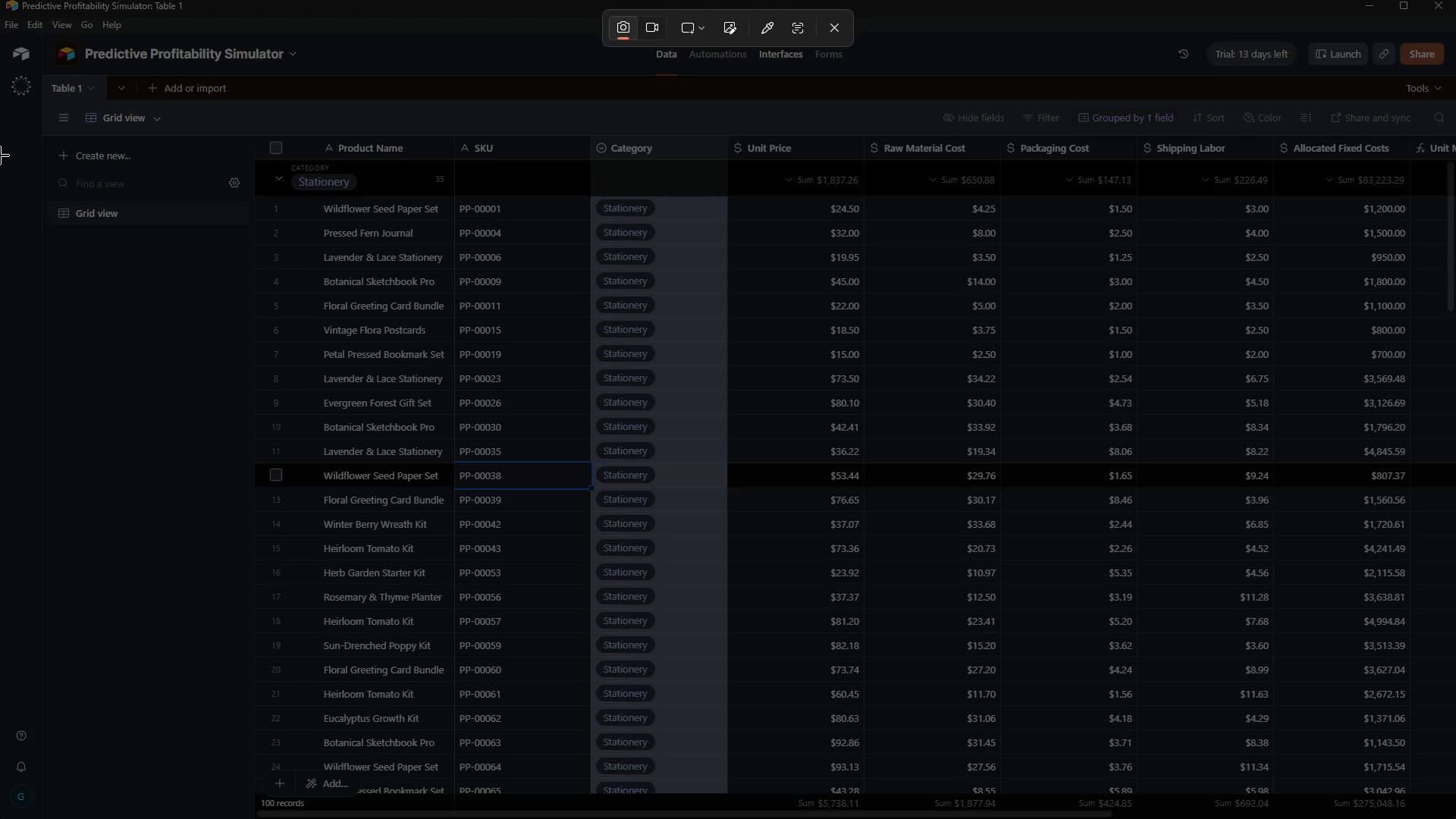 
left_click([645, 19])
 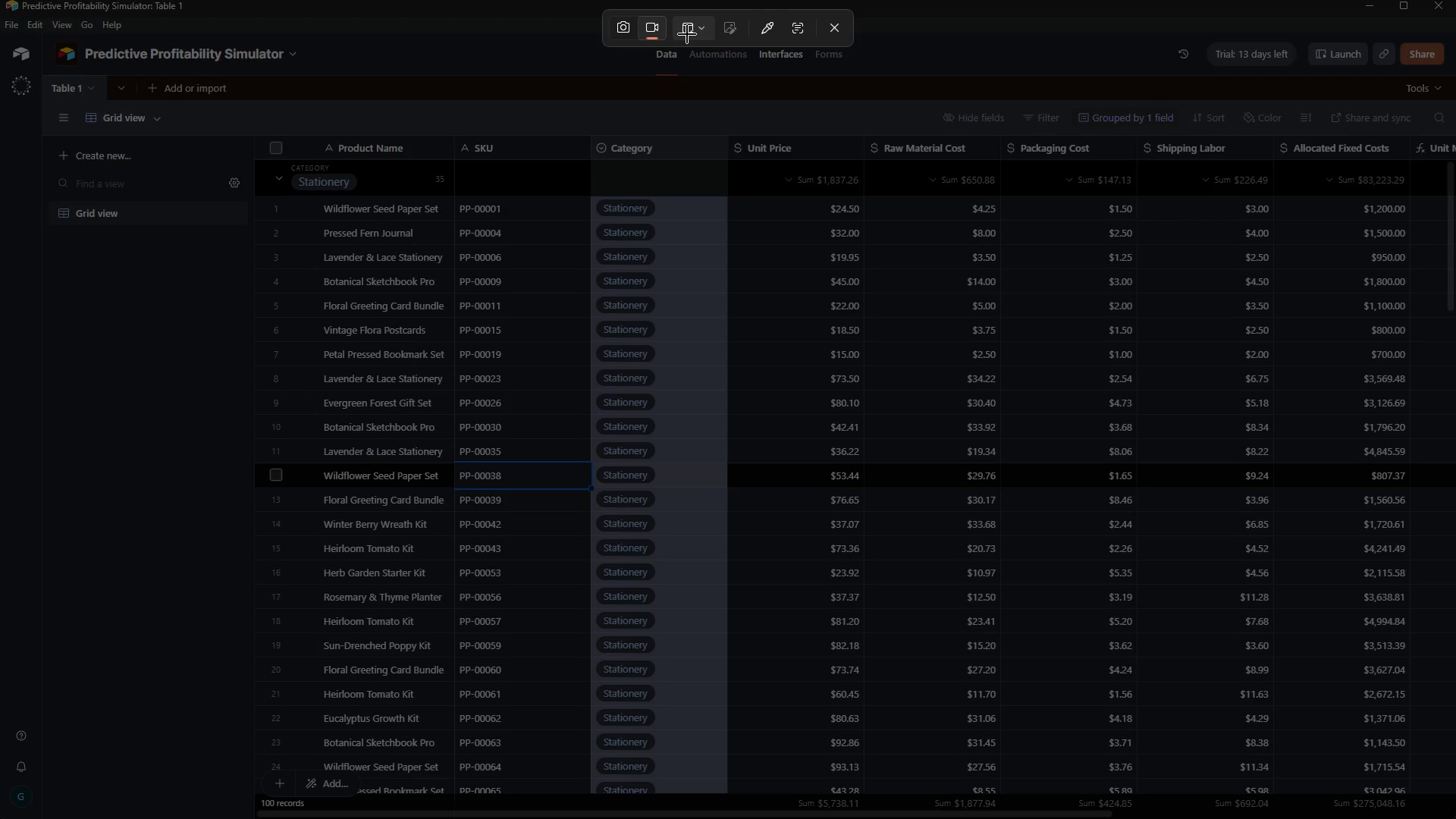 
left_click([700, 30])
 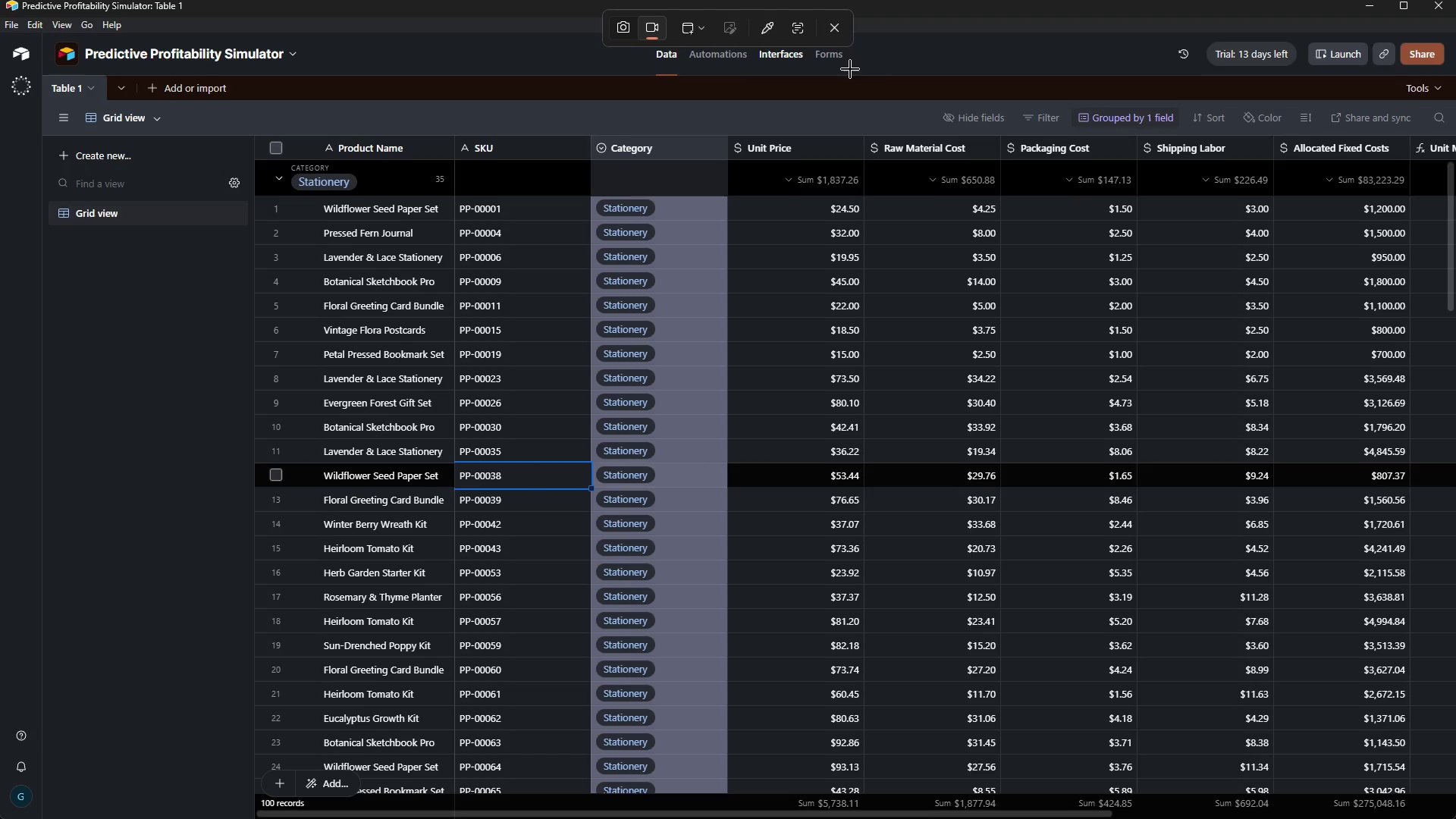 
left_click([916, 64])
 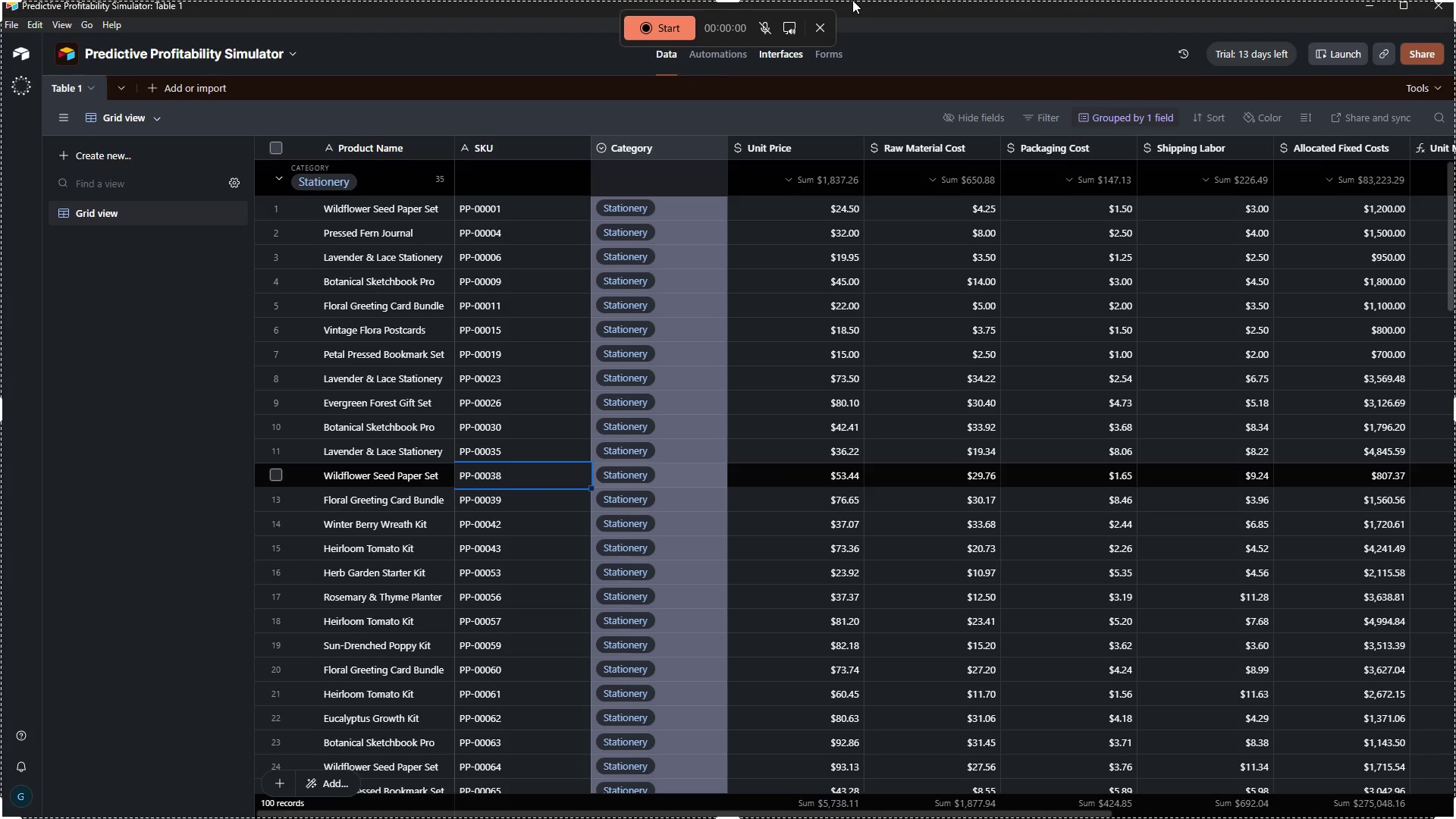 
left_click([669, 28])
 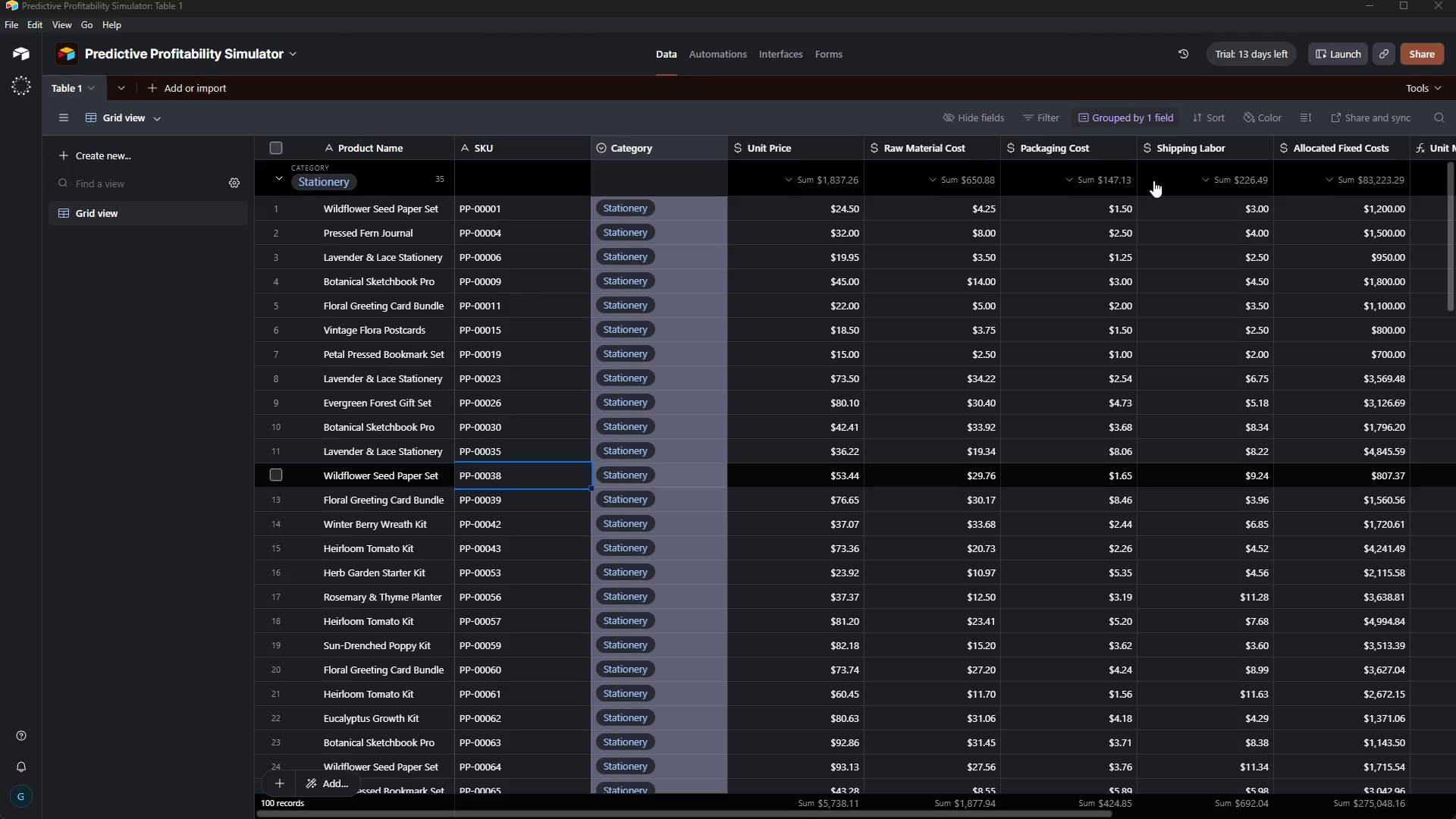 
key(ArrowLeft)
 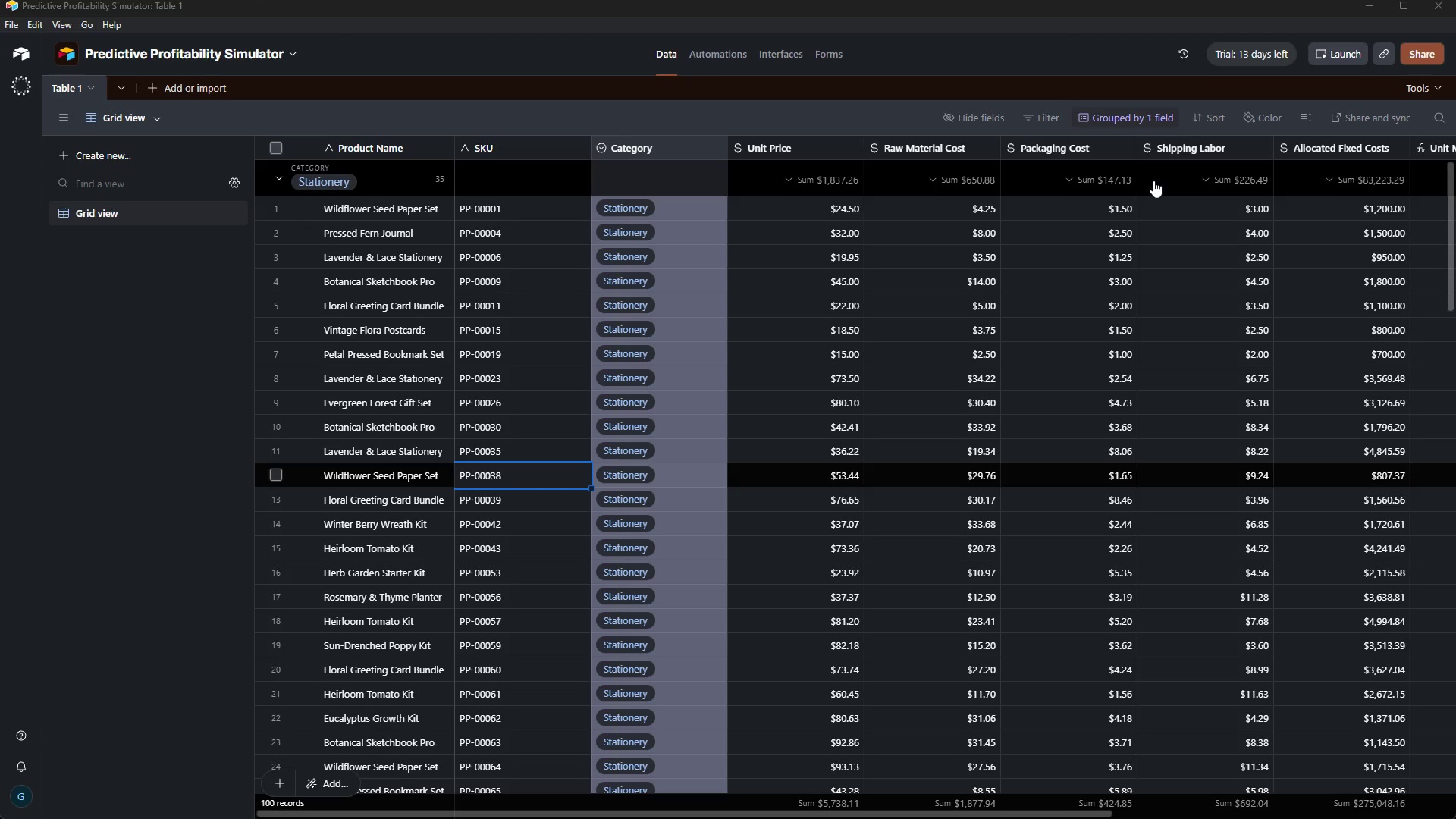 
hold_key(key=ArrowRight, duration=0.7)
 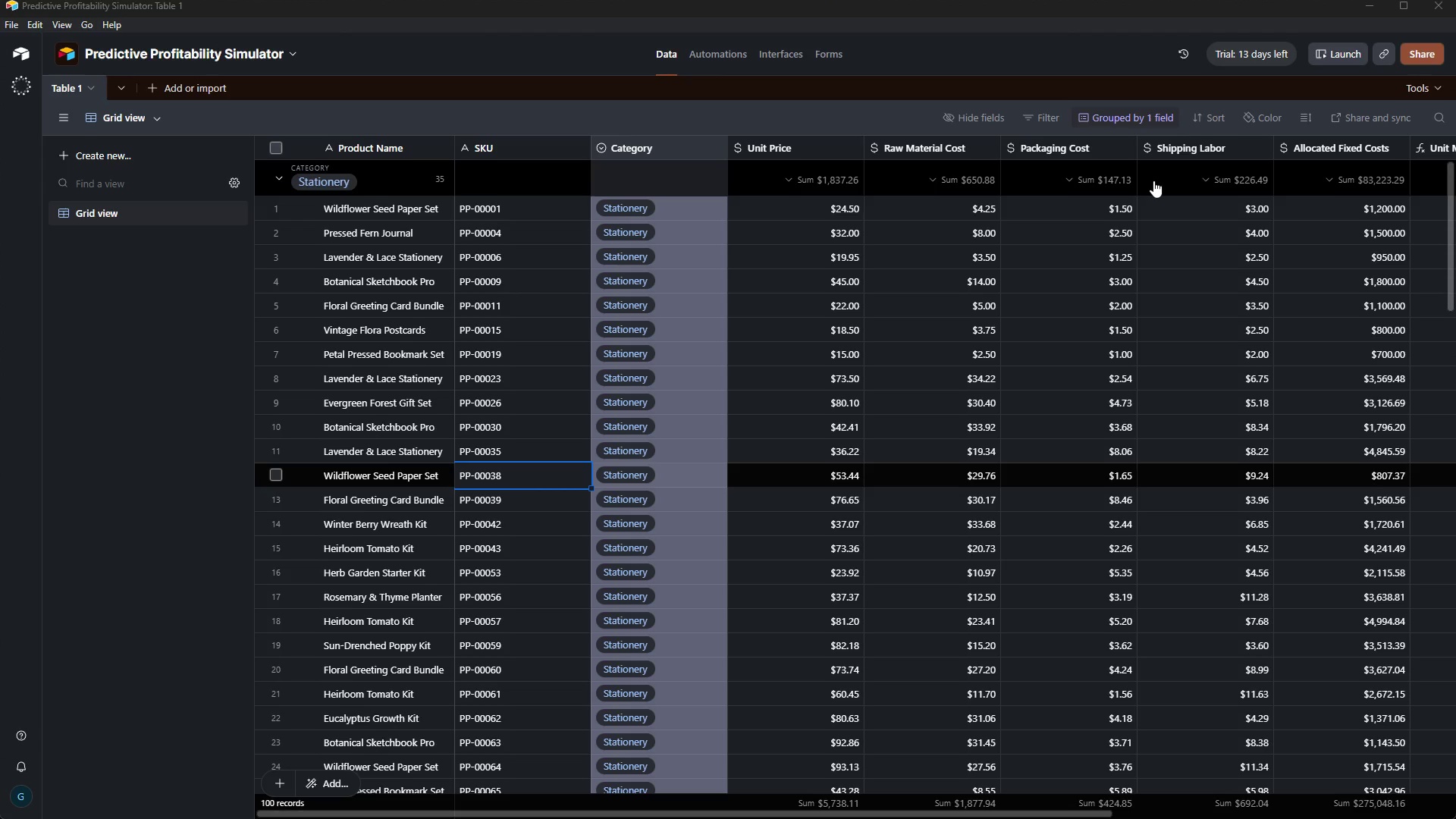 
key(ArrowRight)
 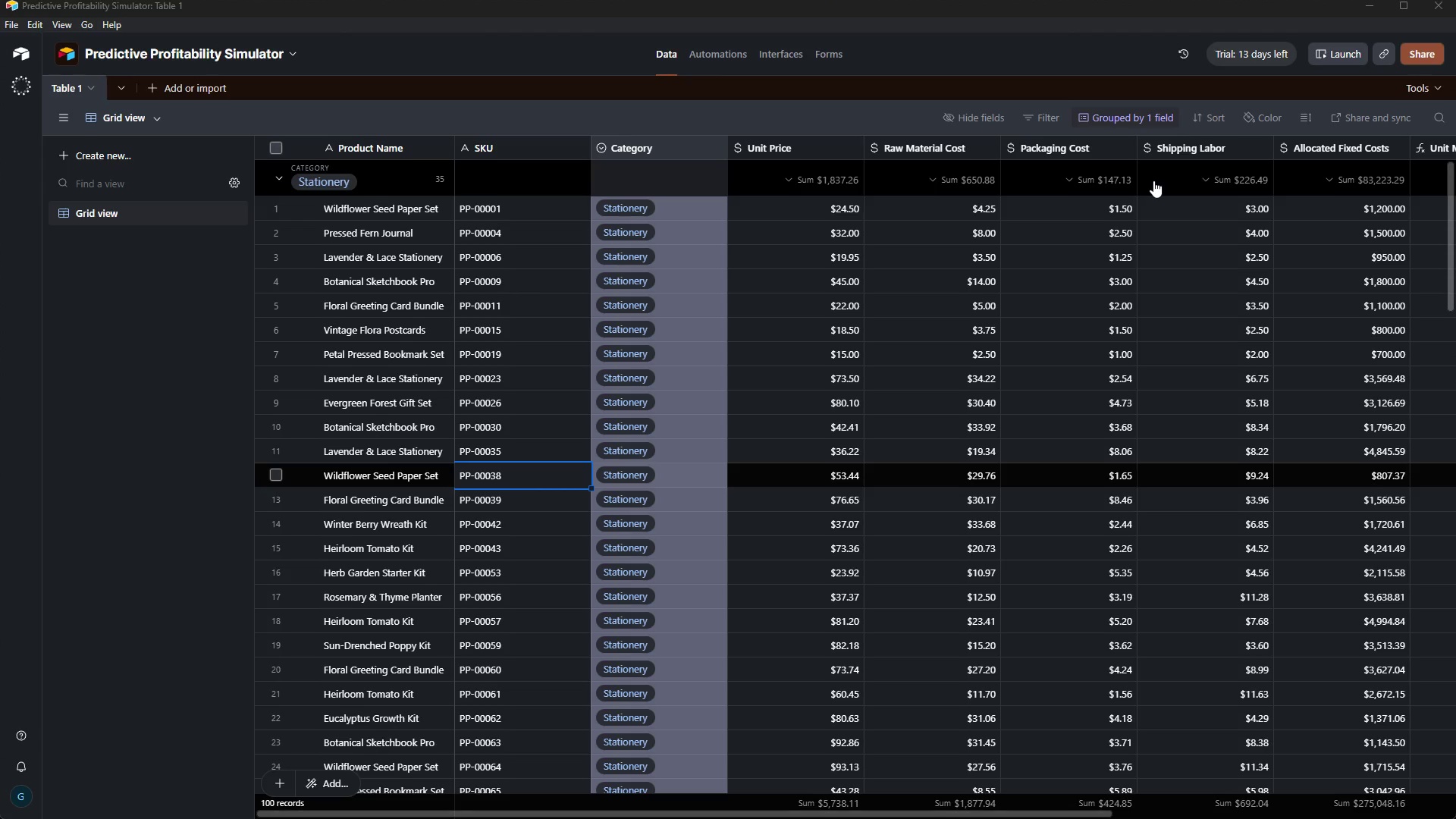 
key(ArrowDown)
 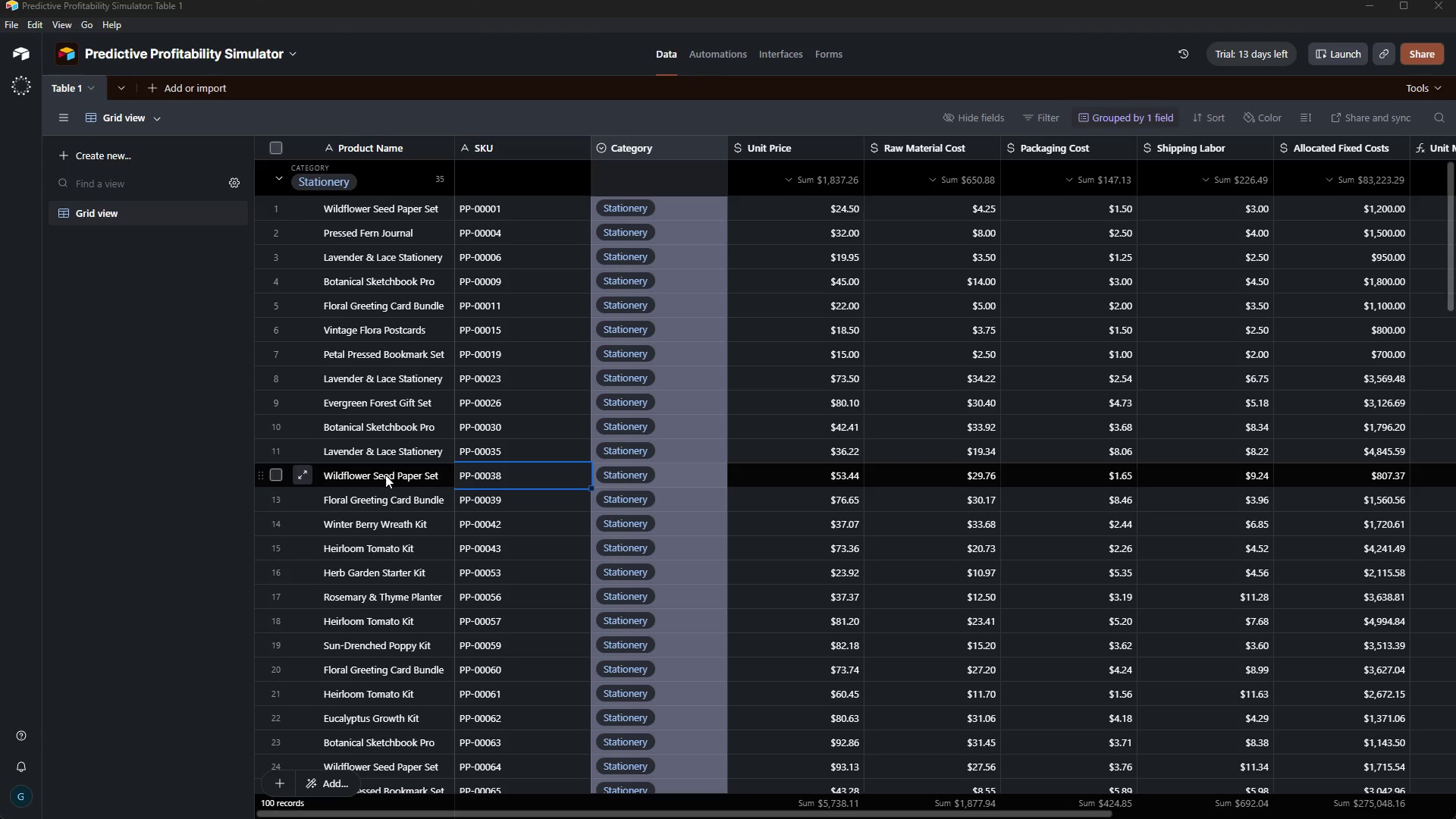 
left_click([386, 476])
 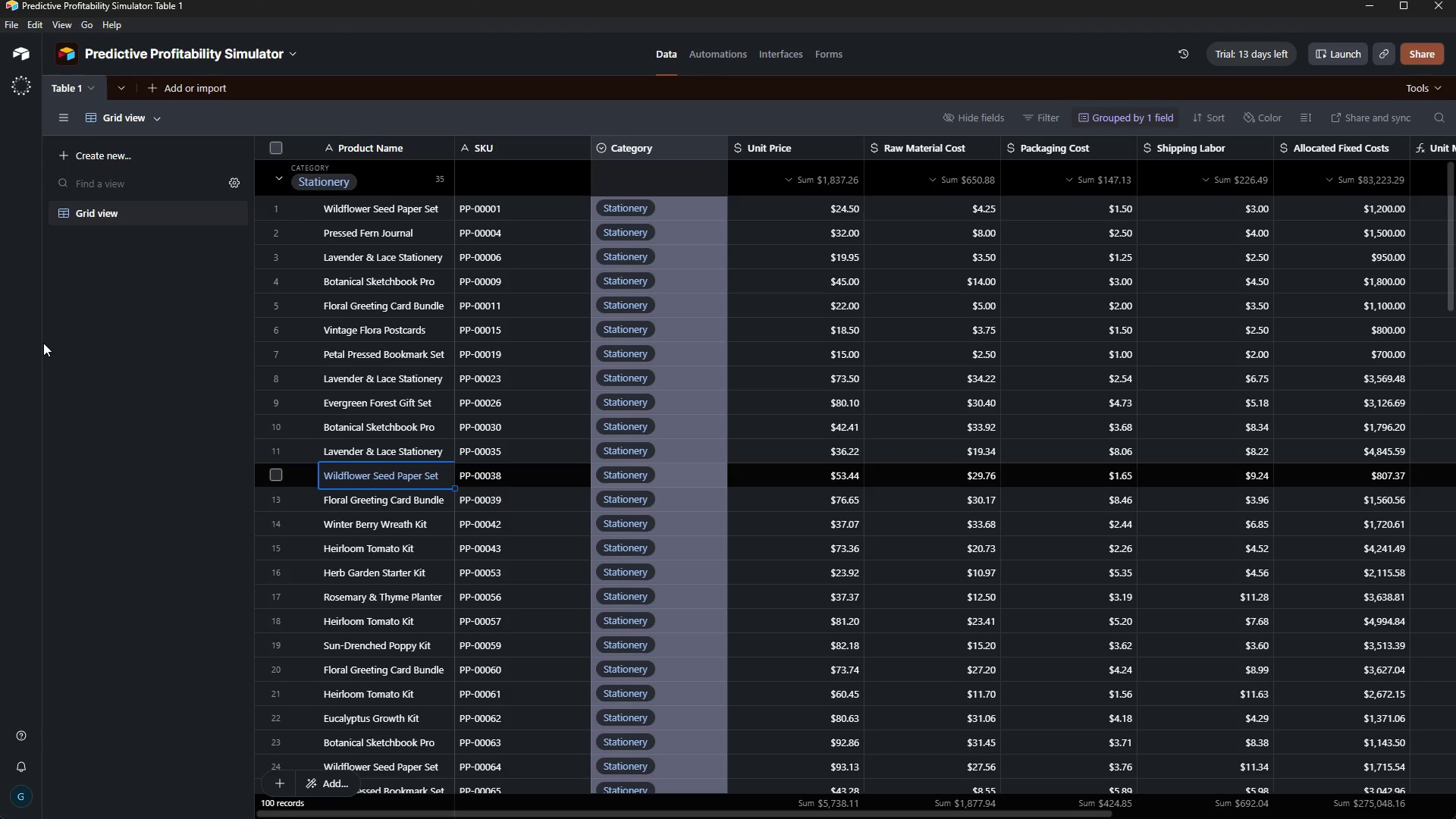 
key(ArrowRight)
 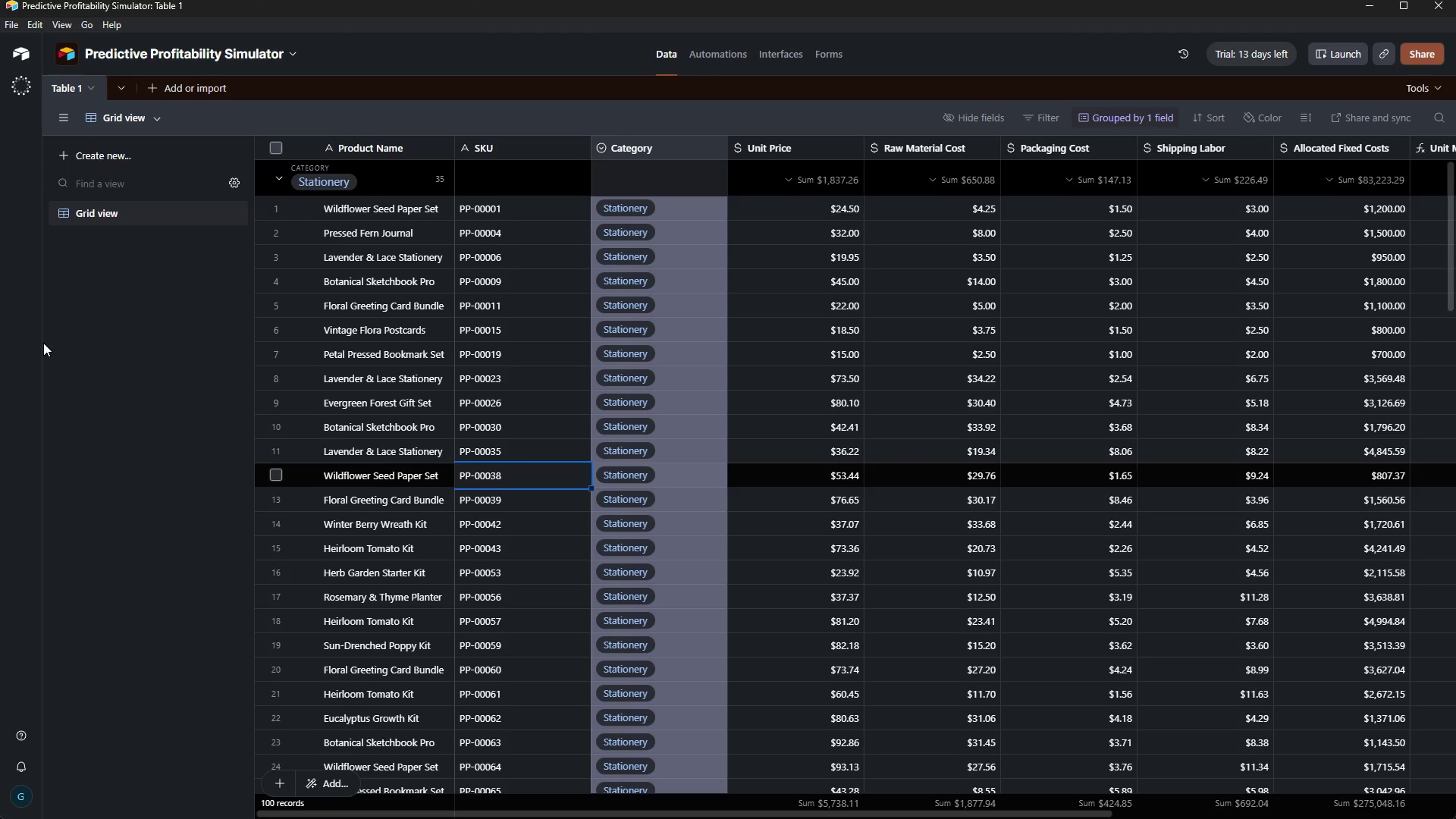 
key(ArrowRight)
 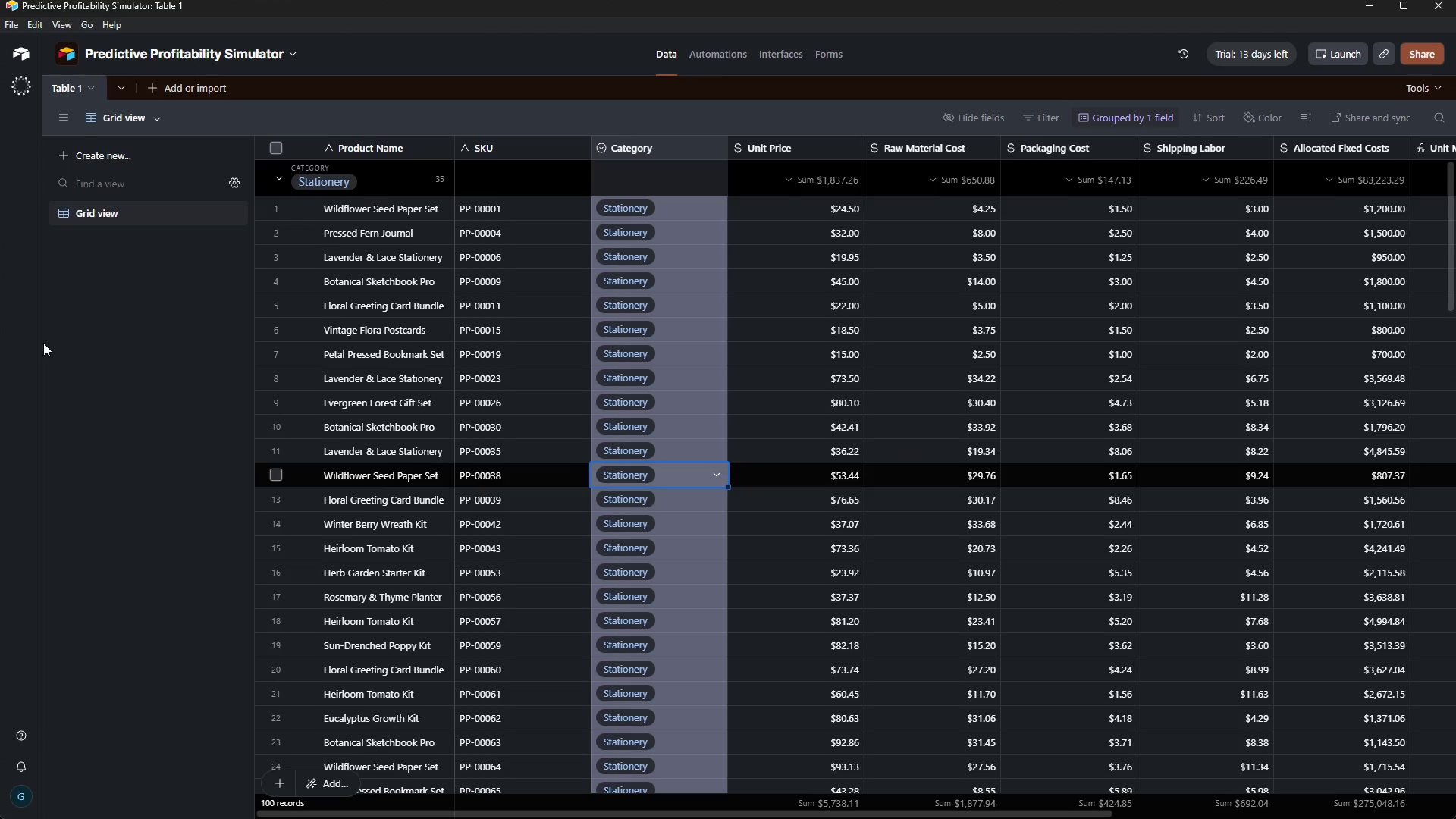 
key(ArrowRight)
 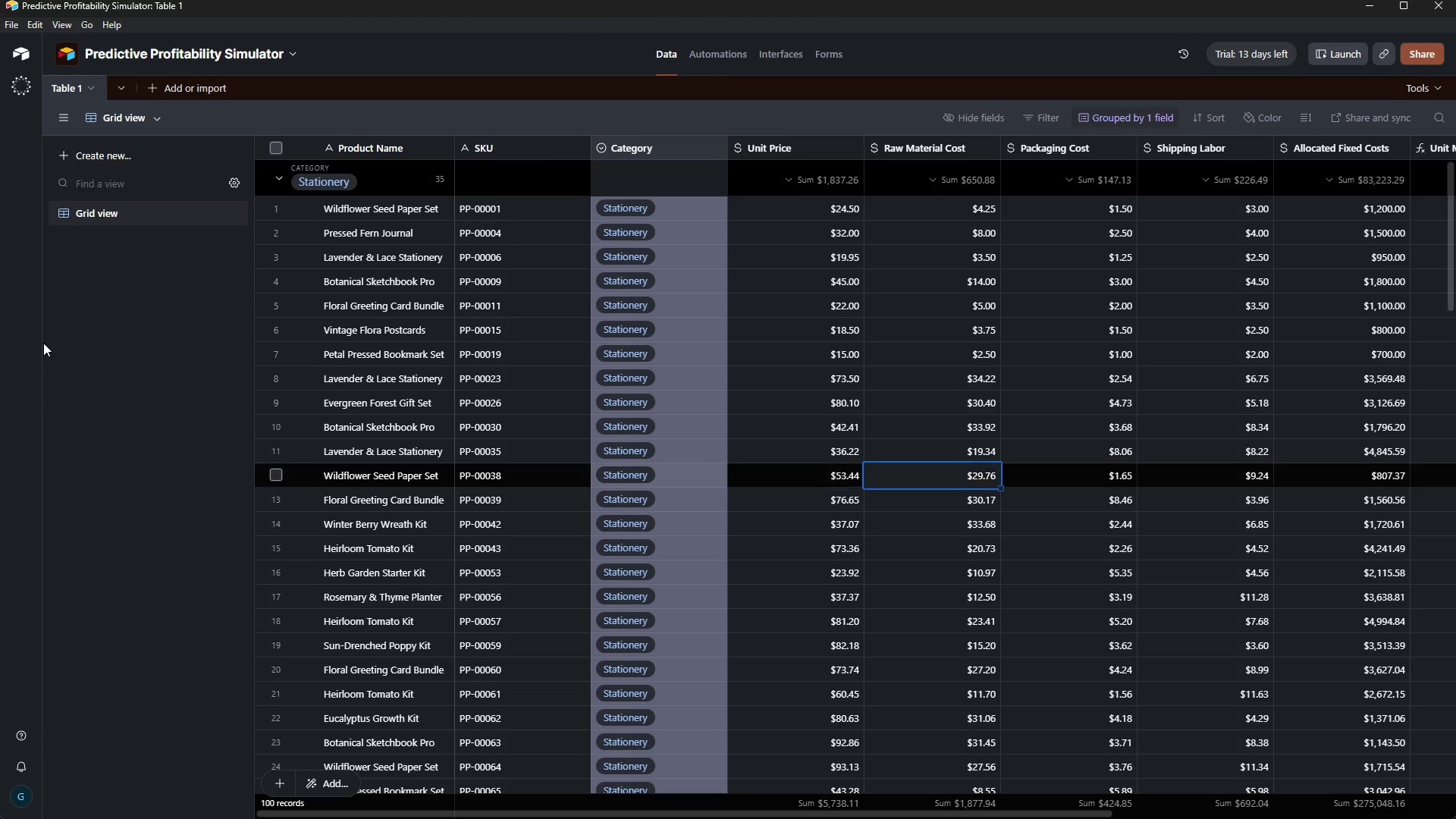 
key(ArrowRight)
 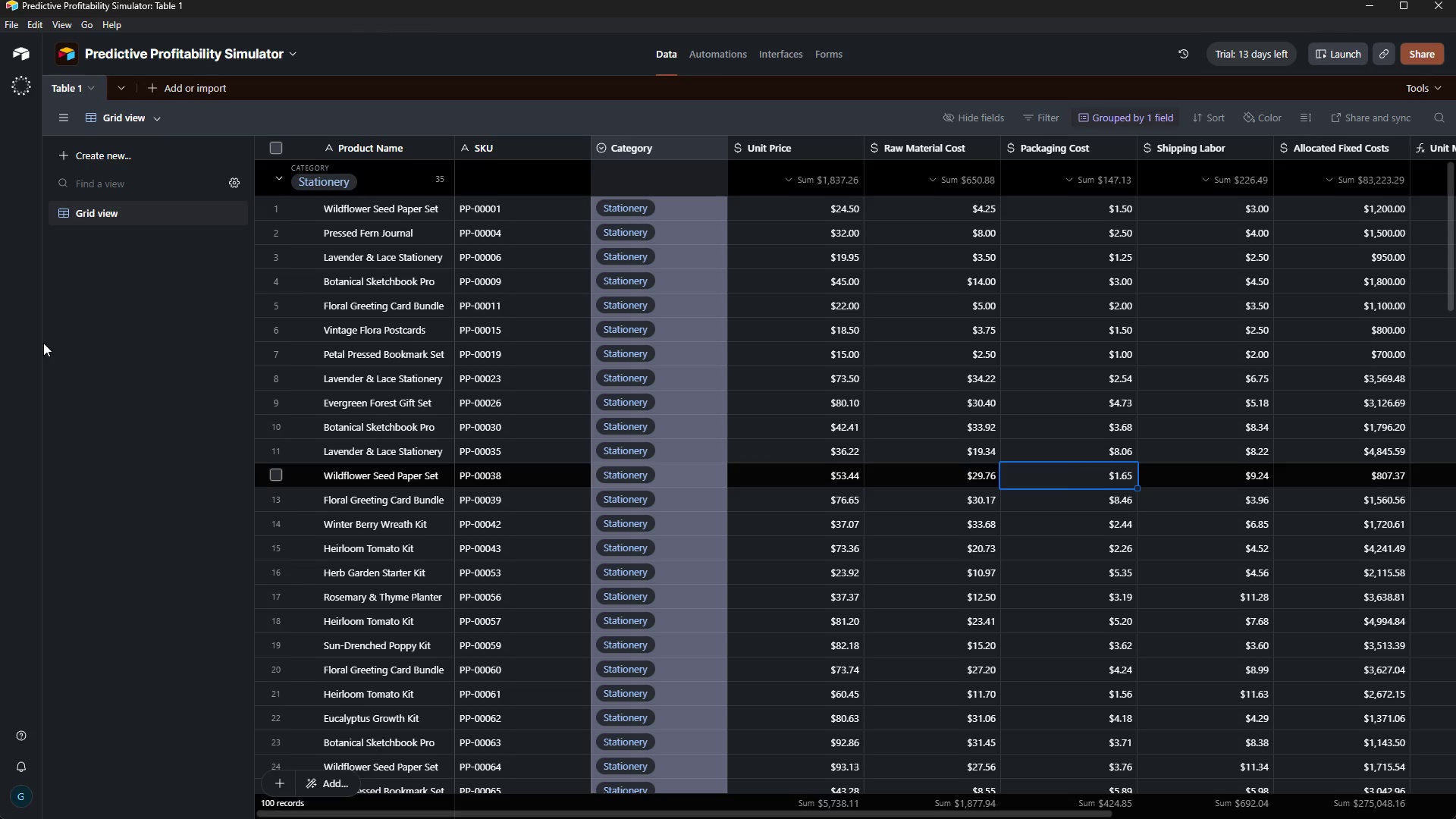 
key(ArrowRight)
 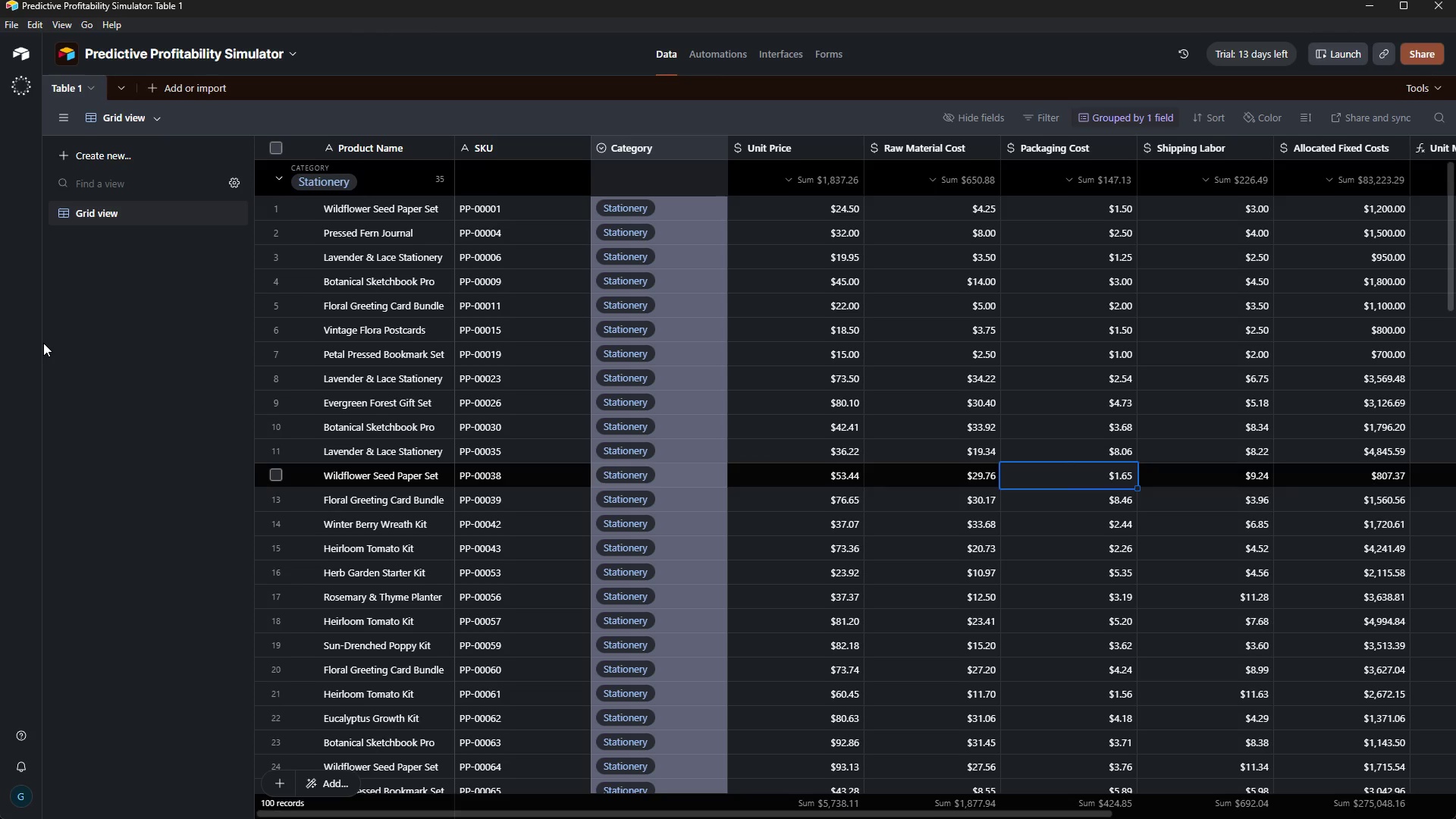 
key(ArrowRight)
 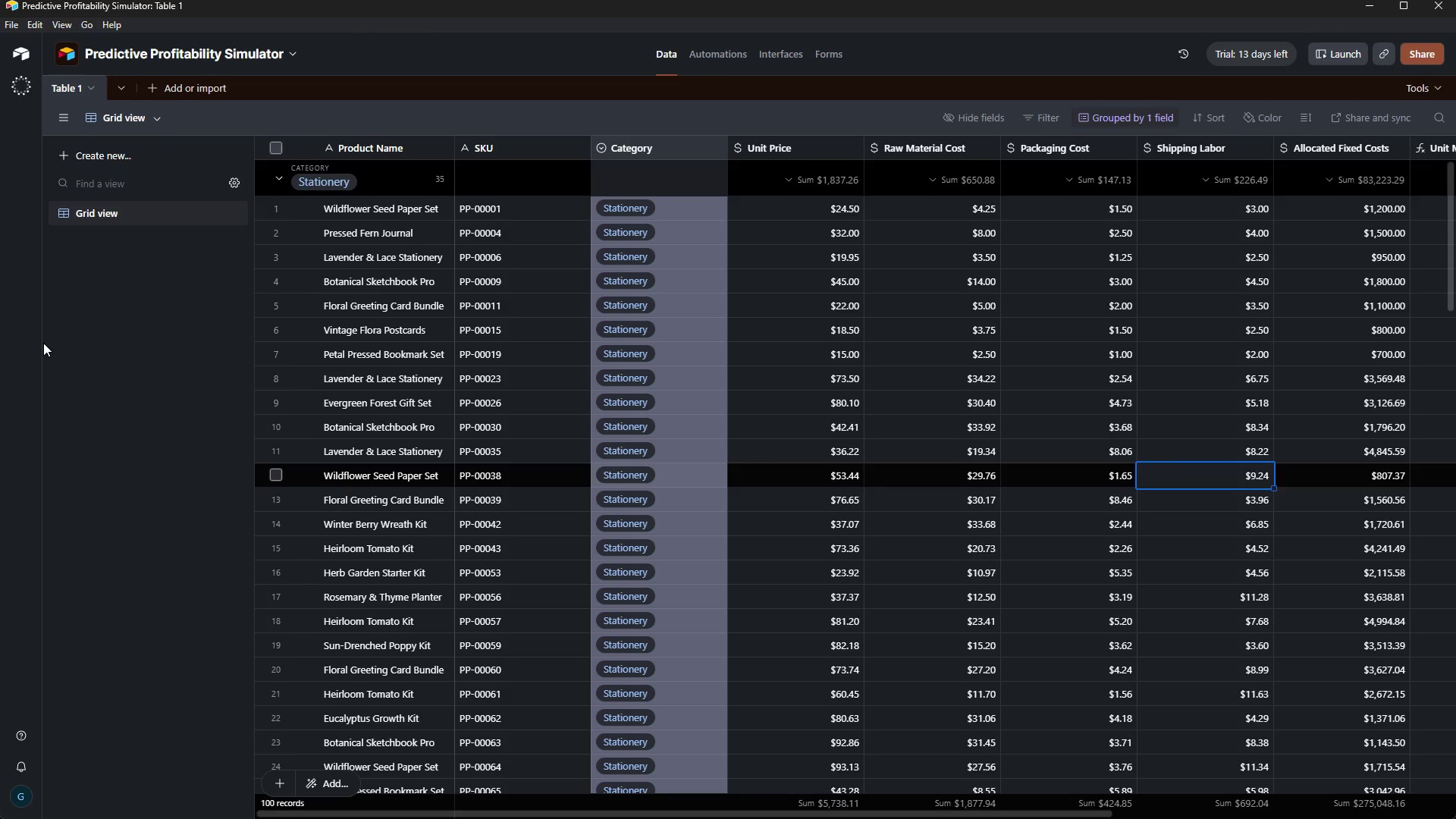 
key(ArrowRight)
 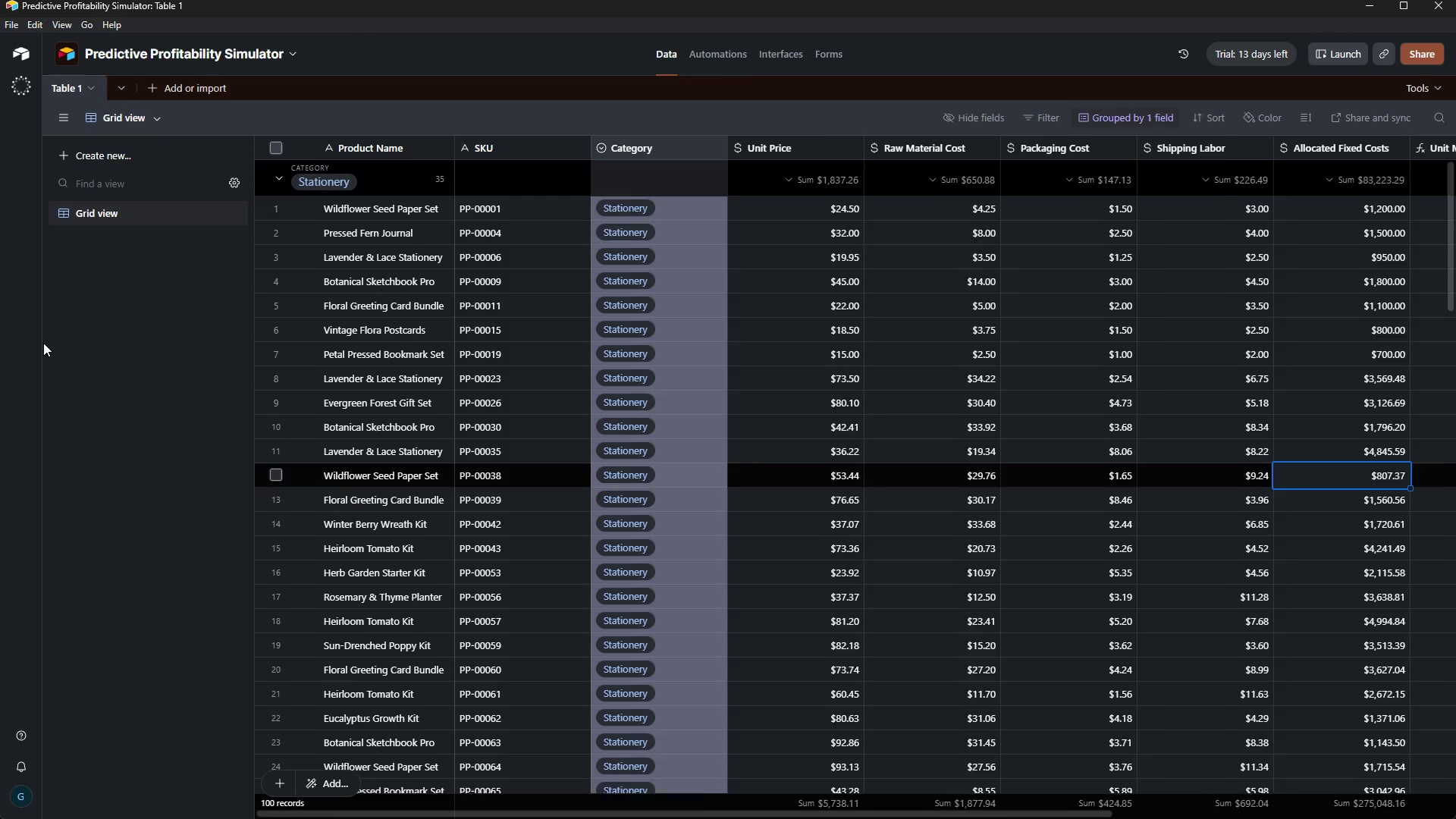 
key(ArrowRight)
 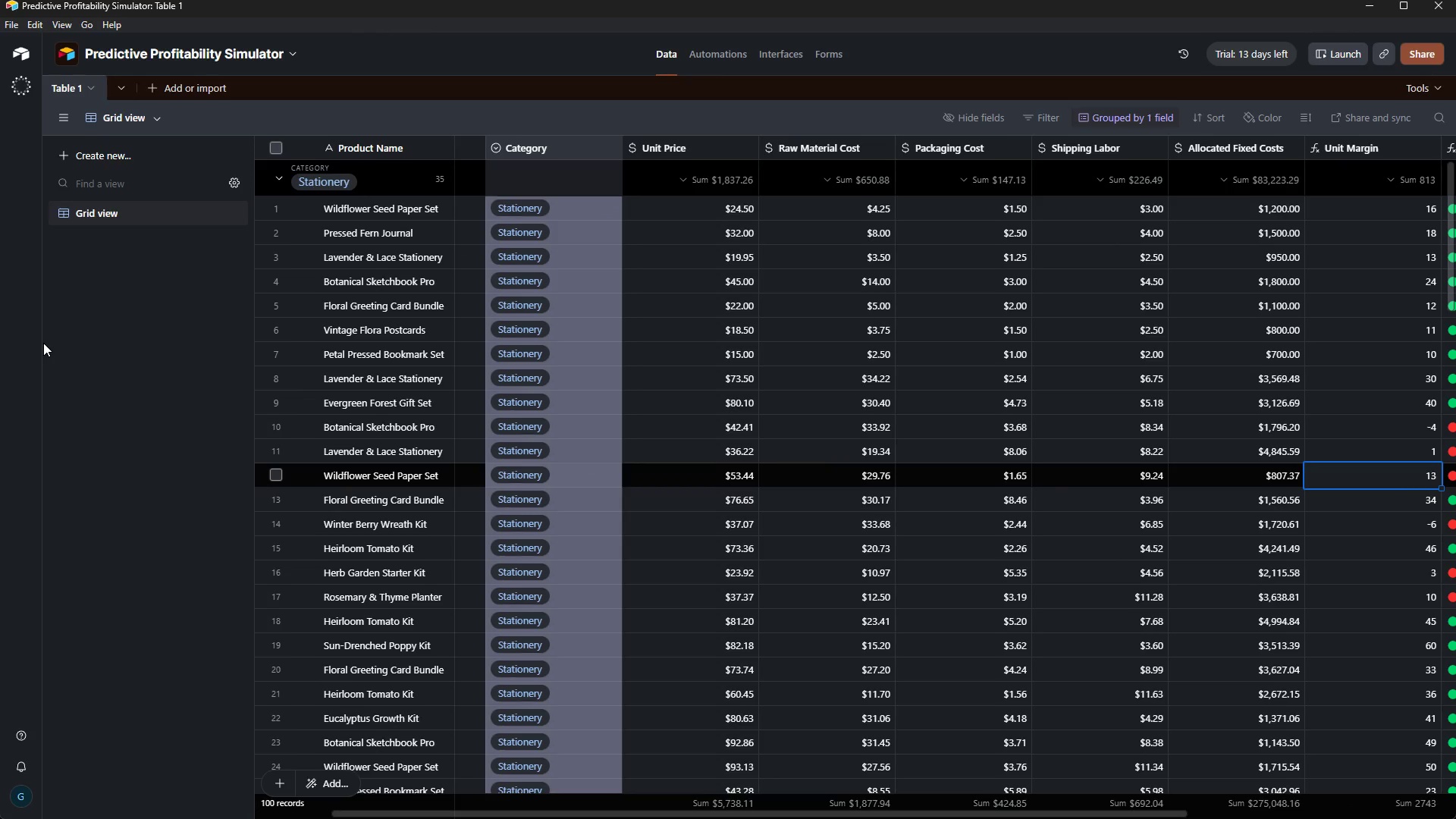 
key(ArrowRight)
 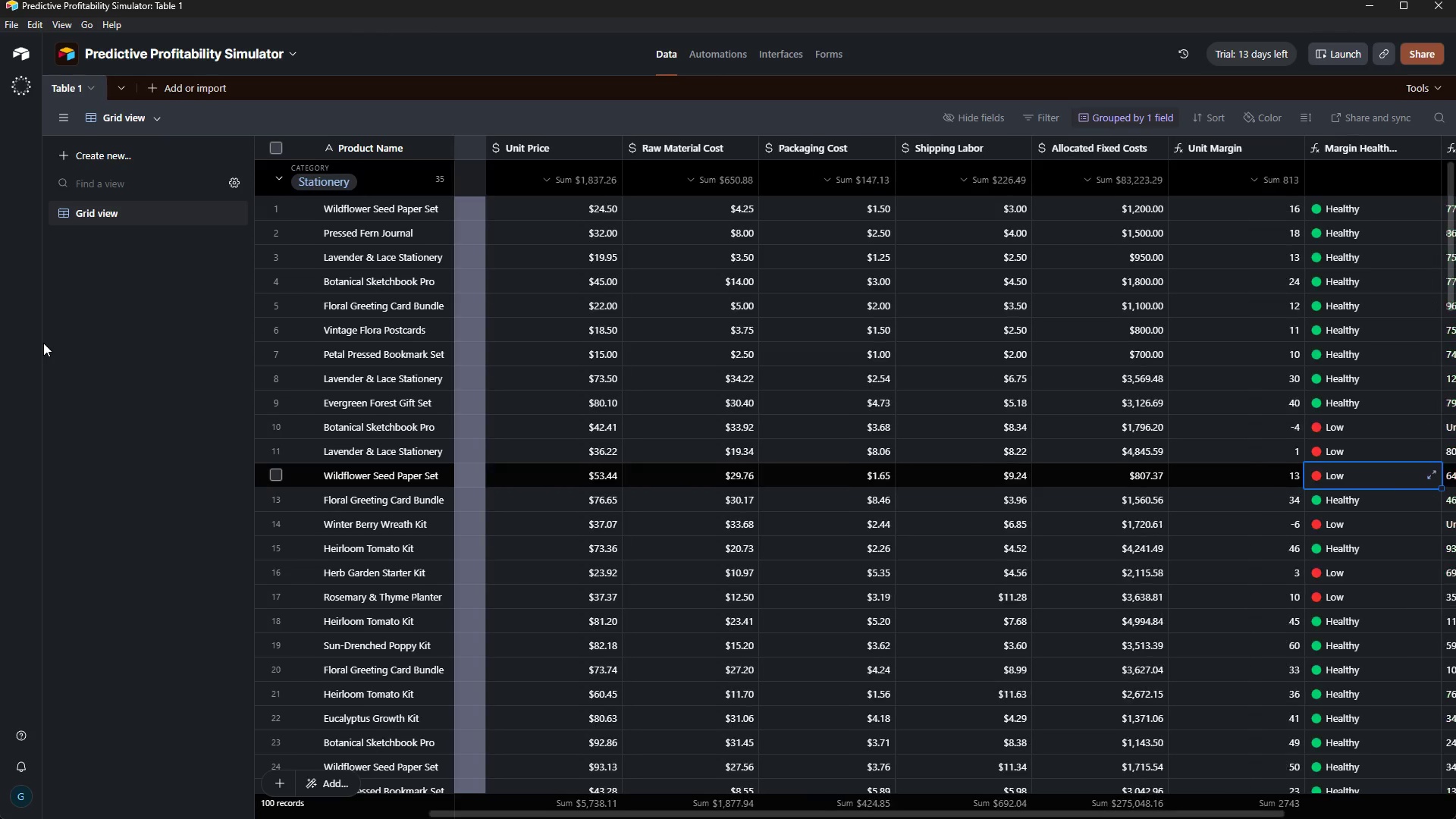 
key(ArrowRight)
 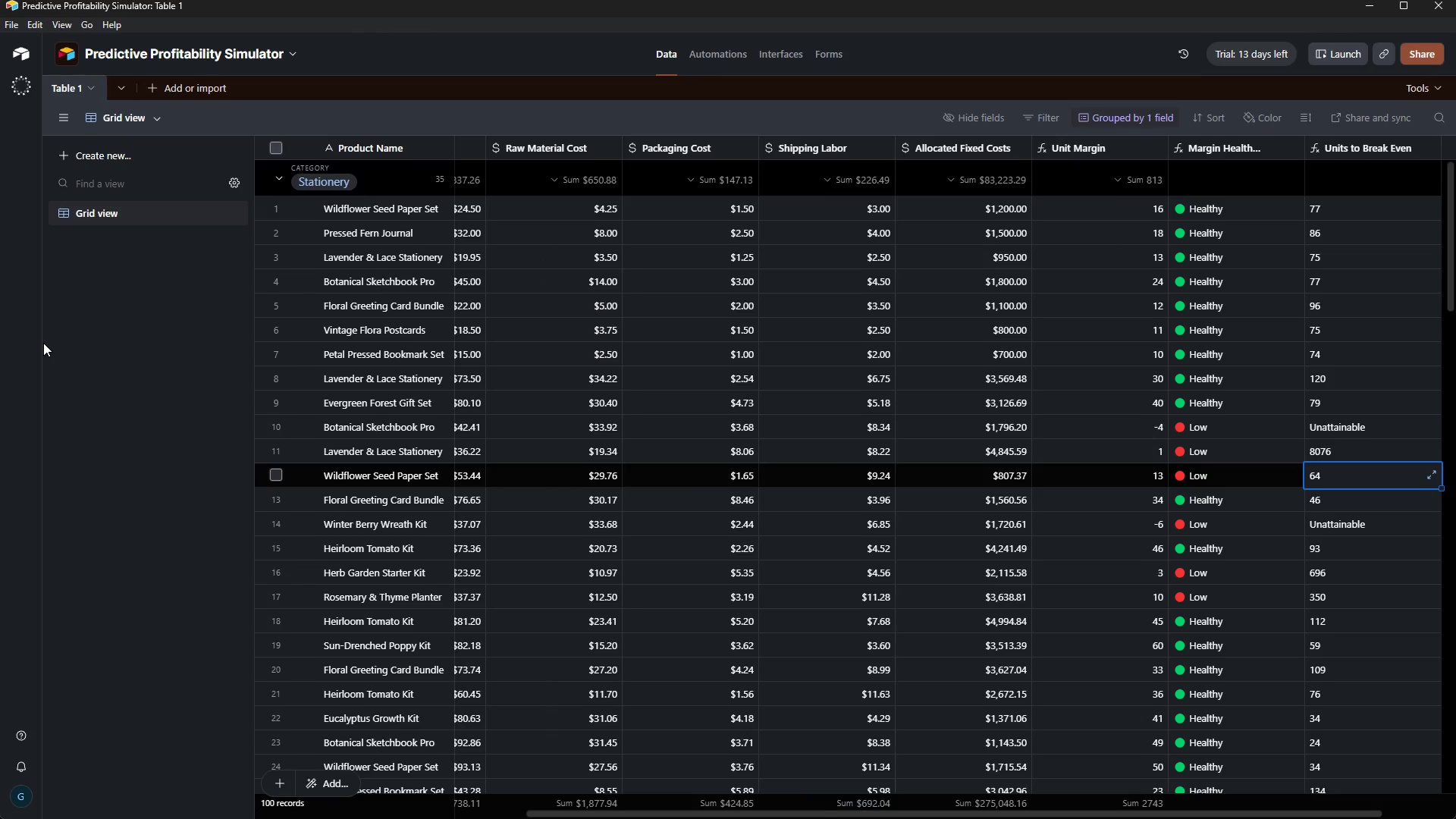 
key(ArrowRight)
 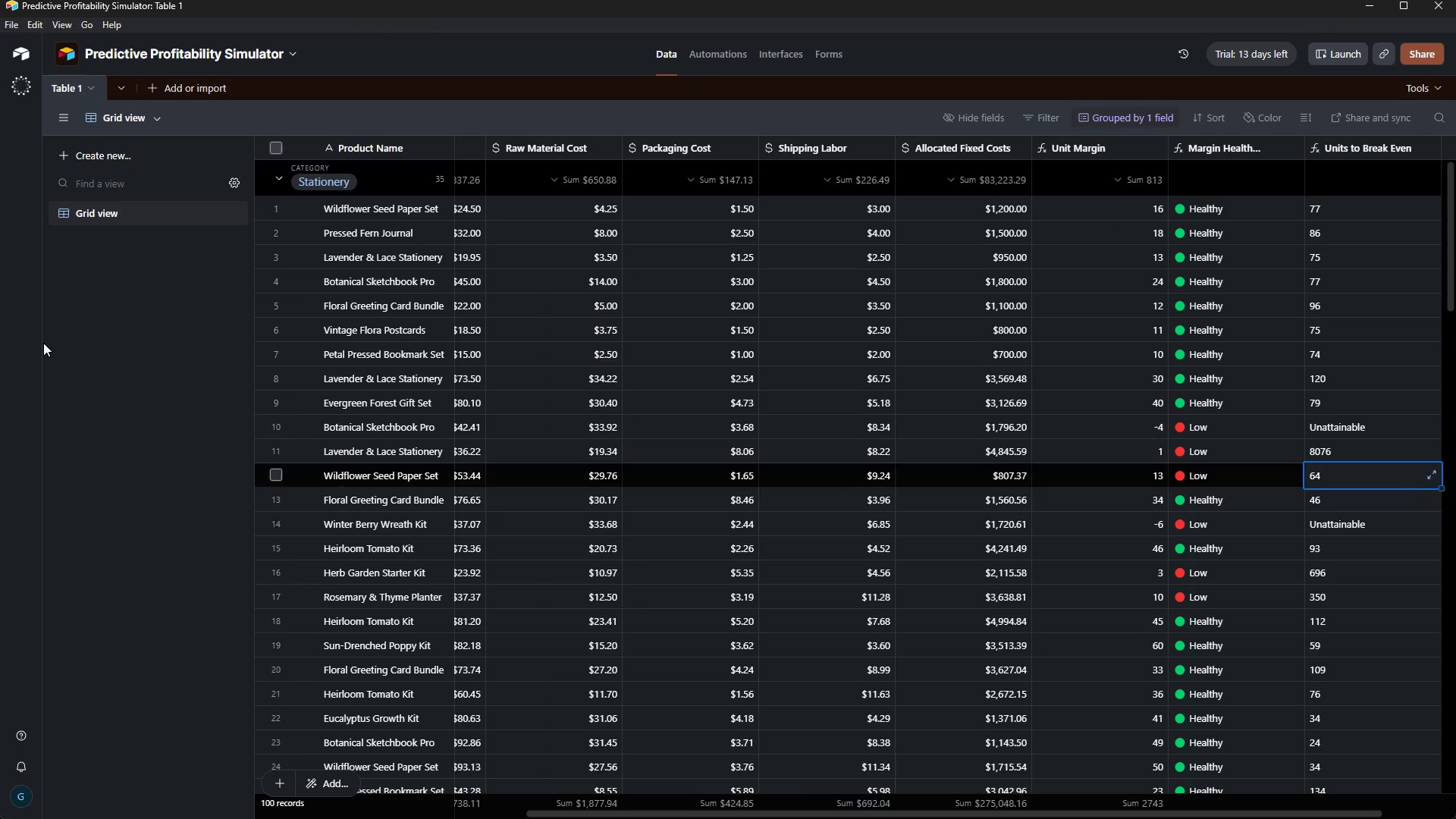 
key(ArrowDown)
 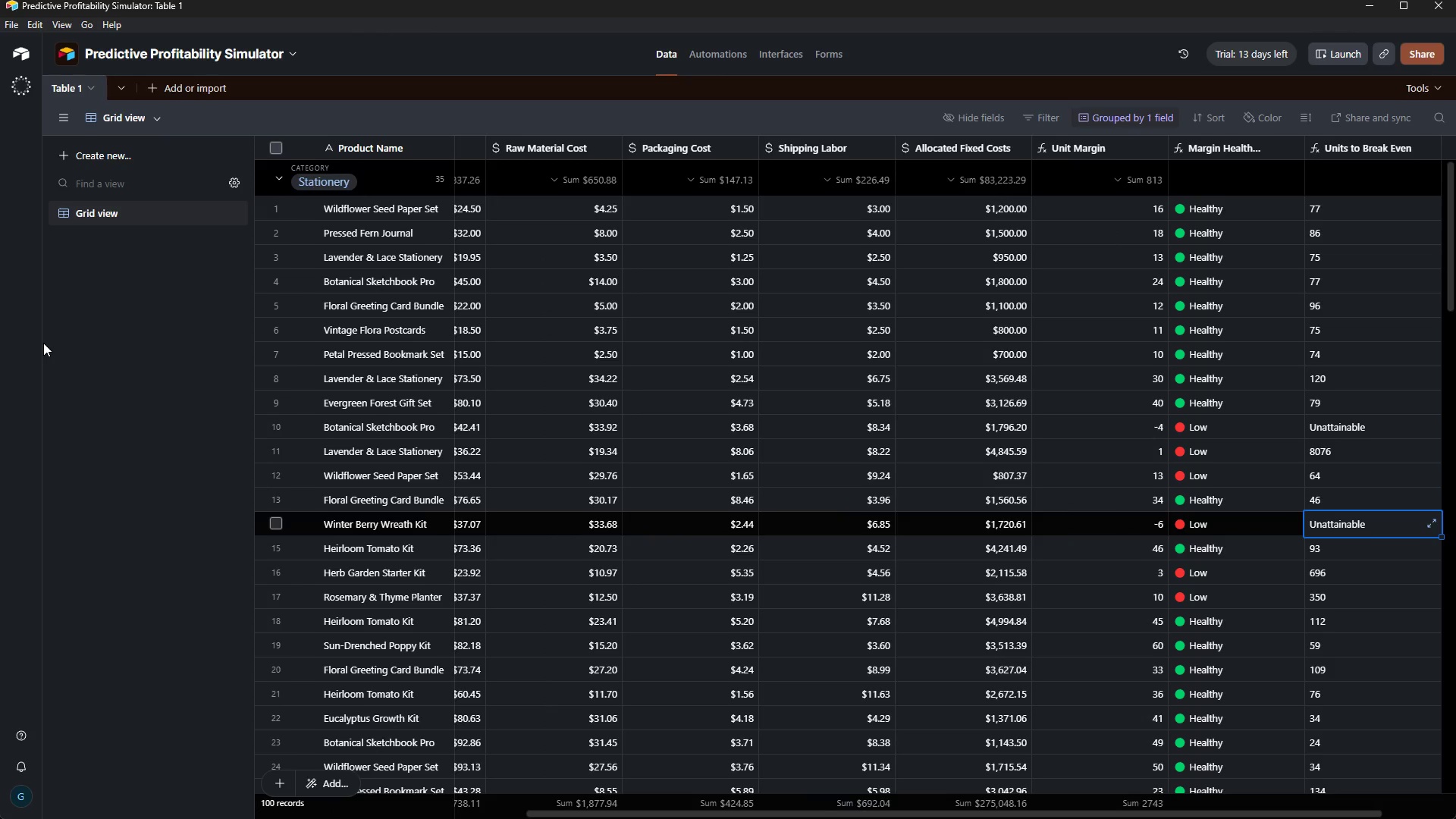 
hold_key(key=ArrowLeft, duration=1.05)
 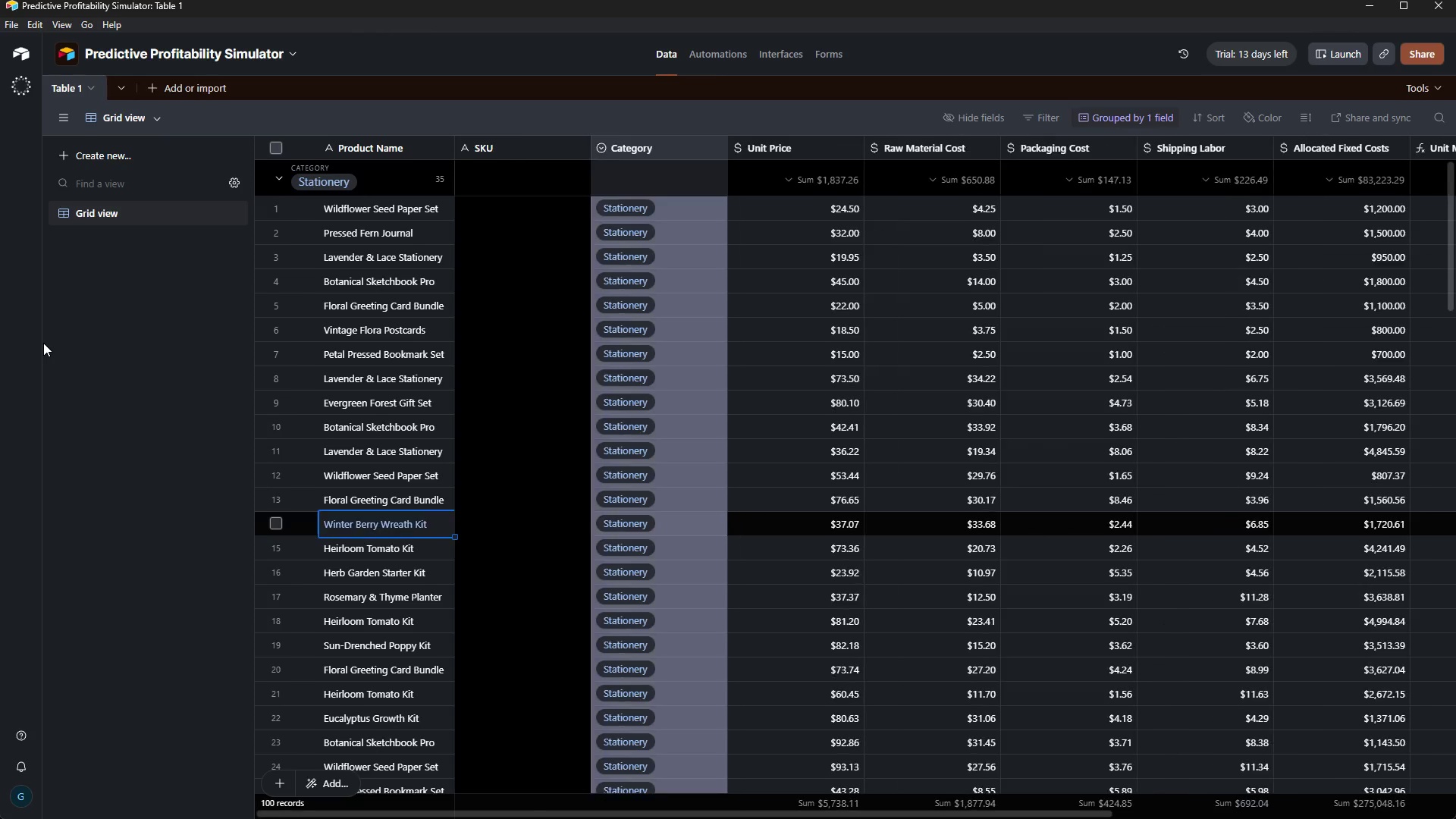 
key(ArrowLeft)
 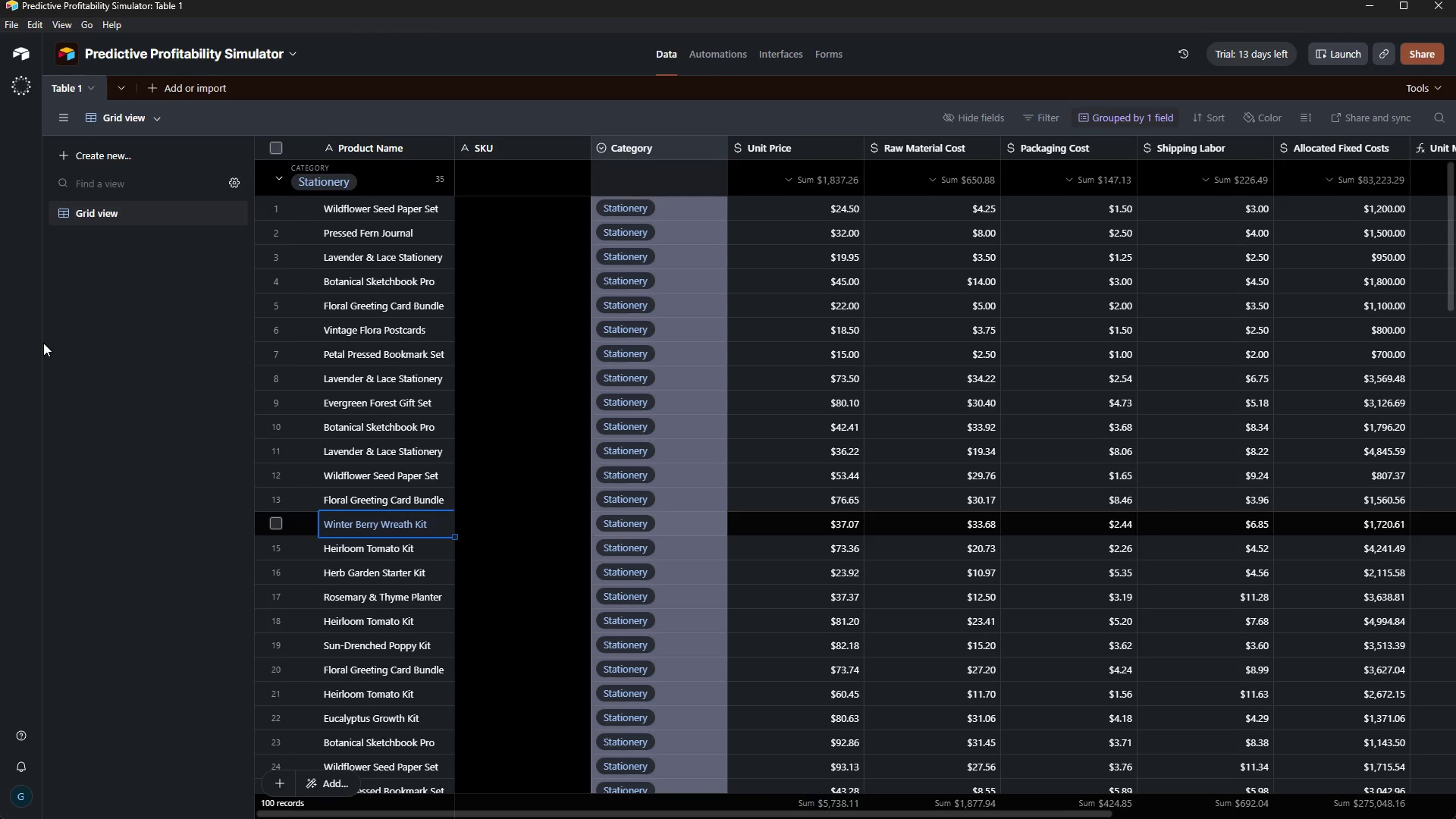 
key(ArrowLeft)
 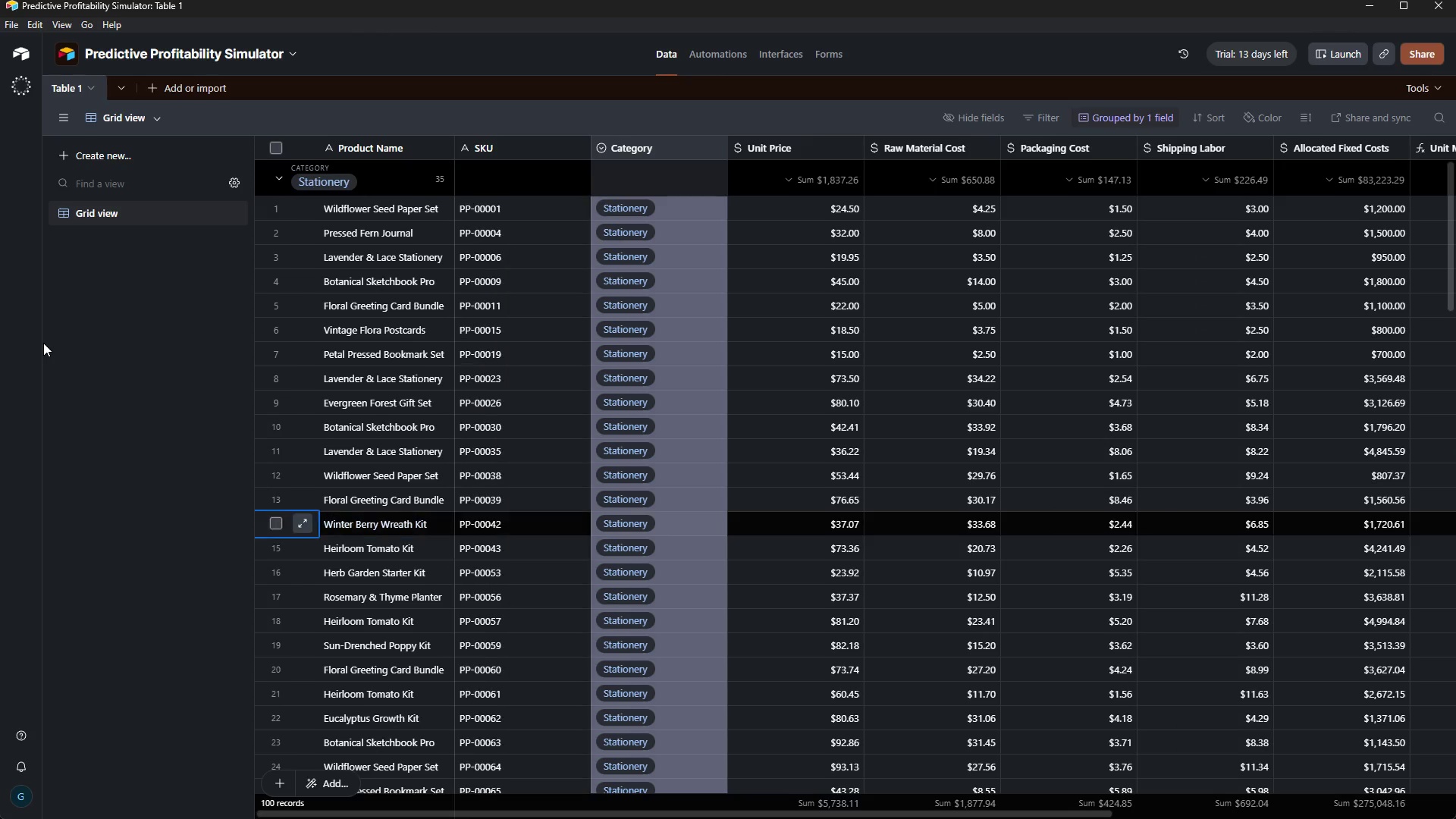 
key(ArrowLeft)
 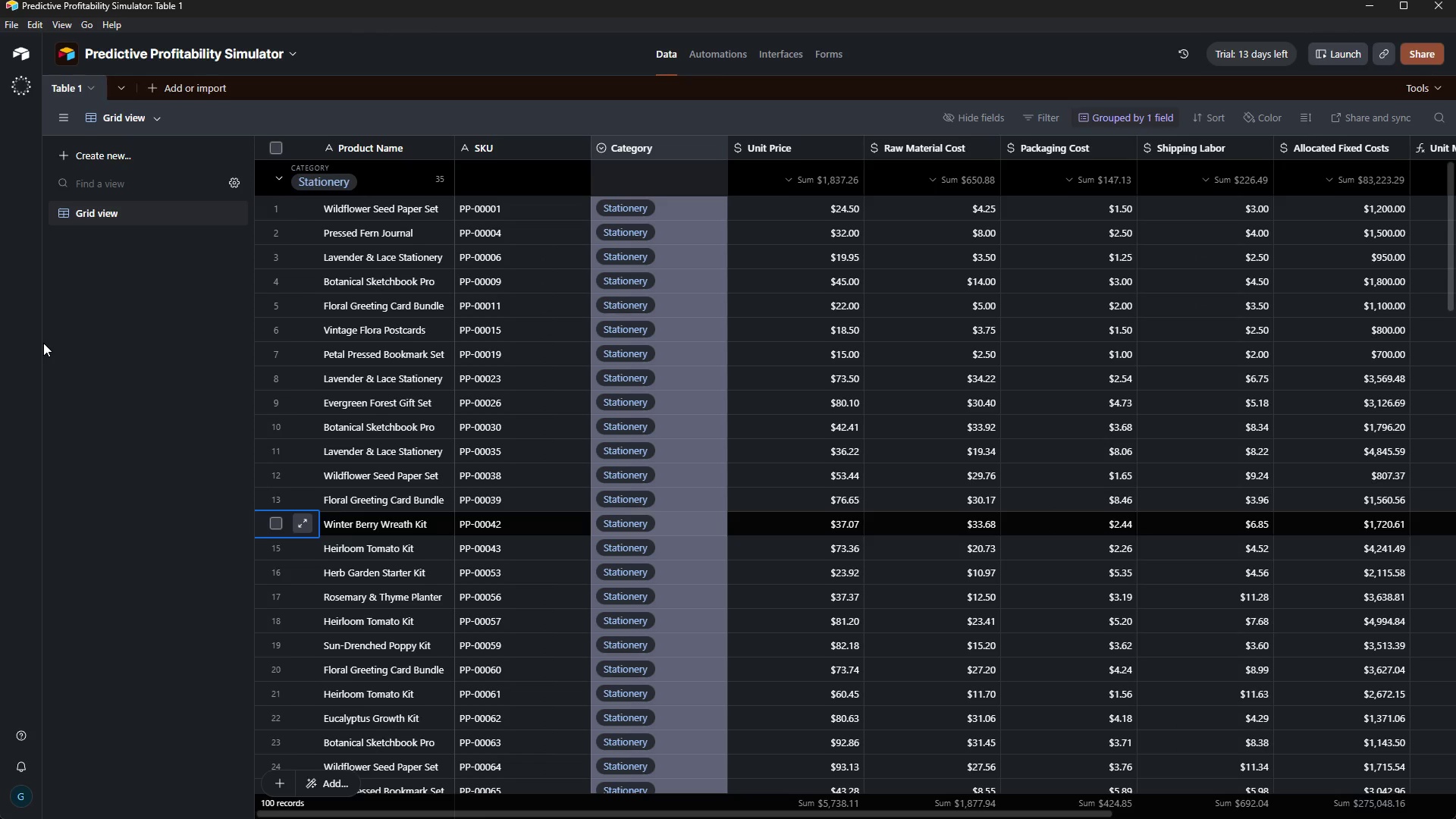 
key(ArrowRight)
 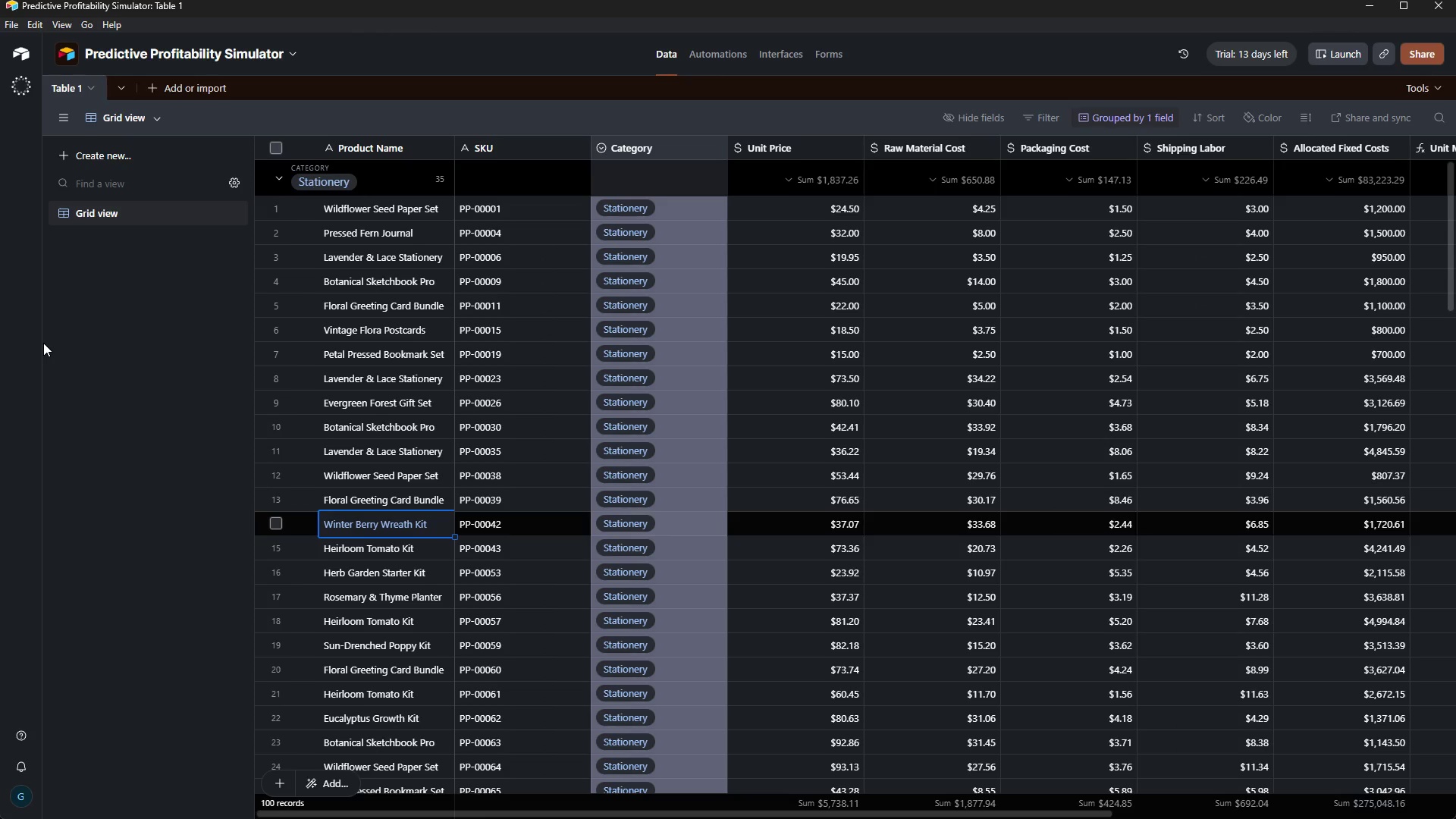 
key(ArrowRight)
 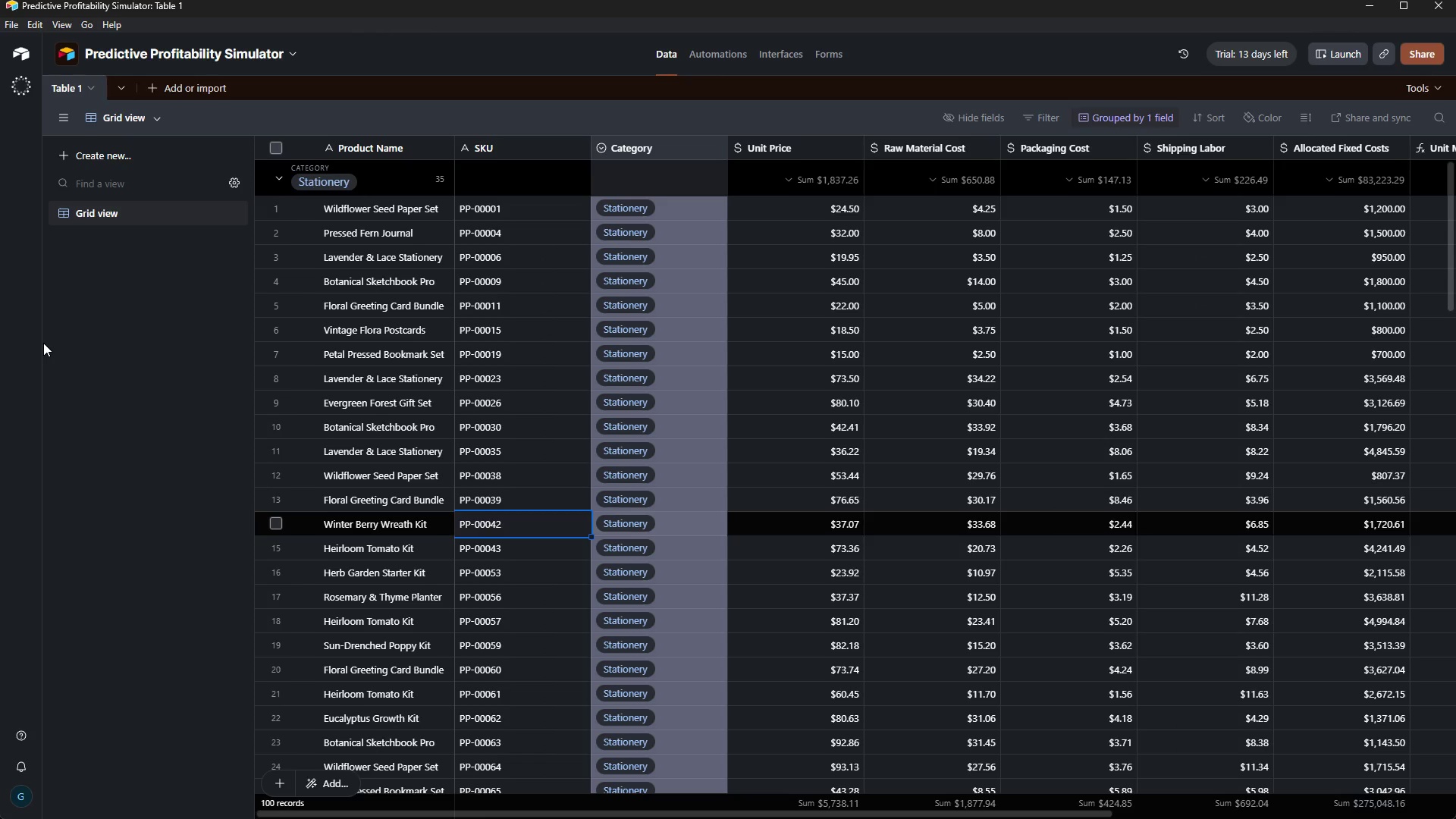 
key(ArrowRight)
 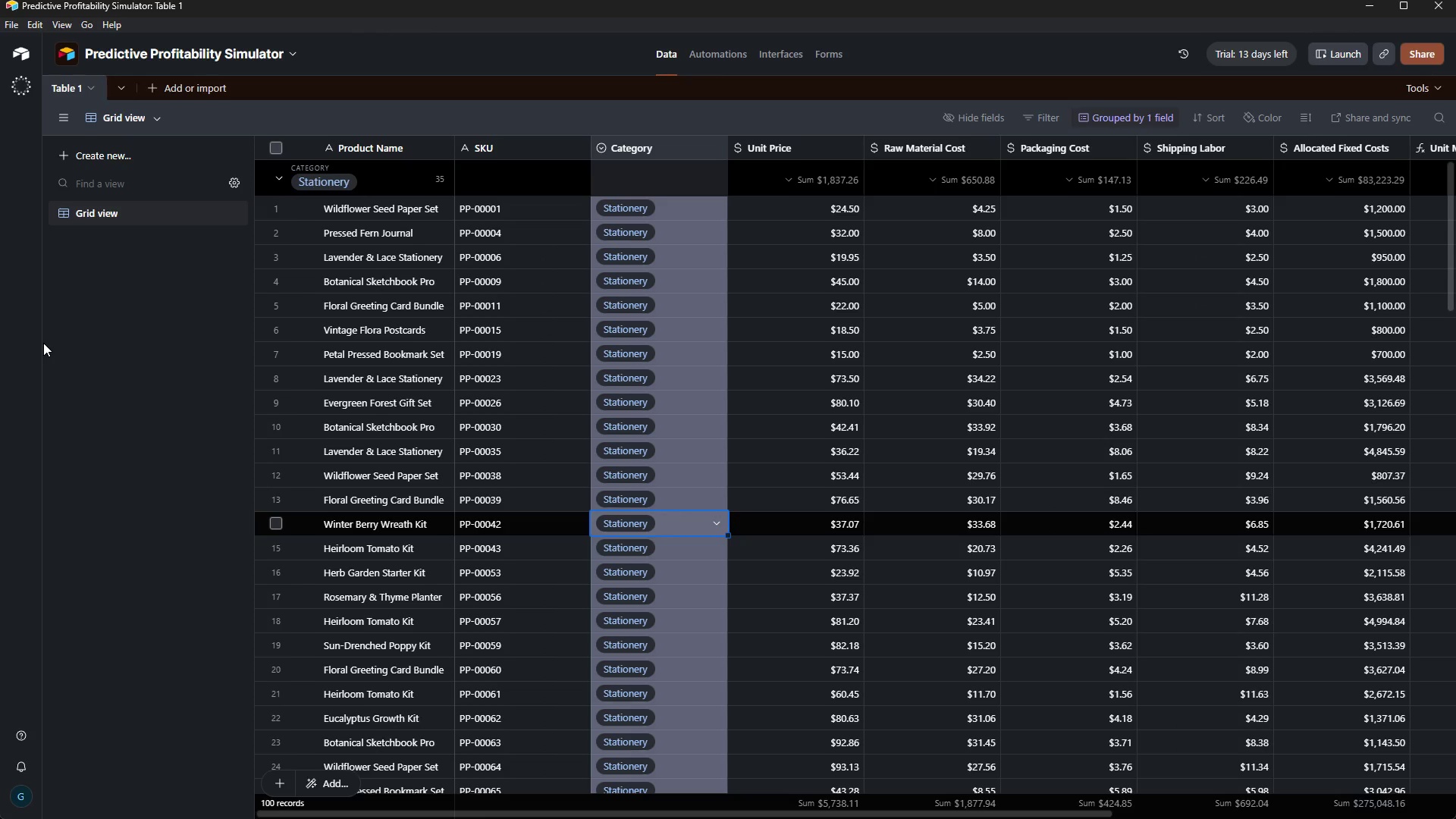 
key(ArrowRight)
 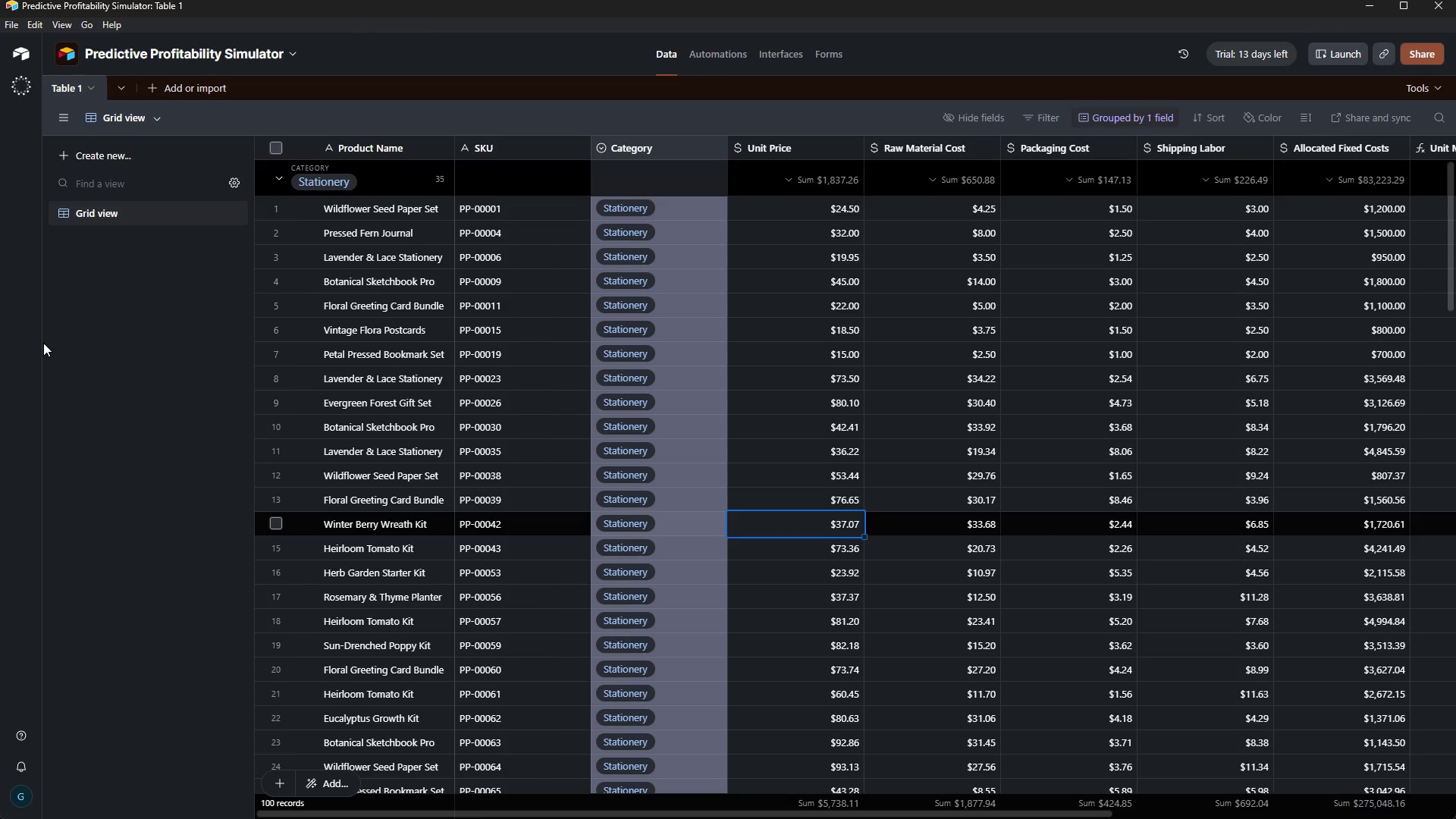 
key(ArrowRight)
 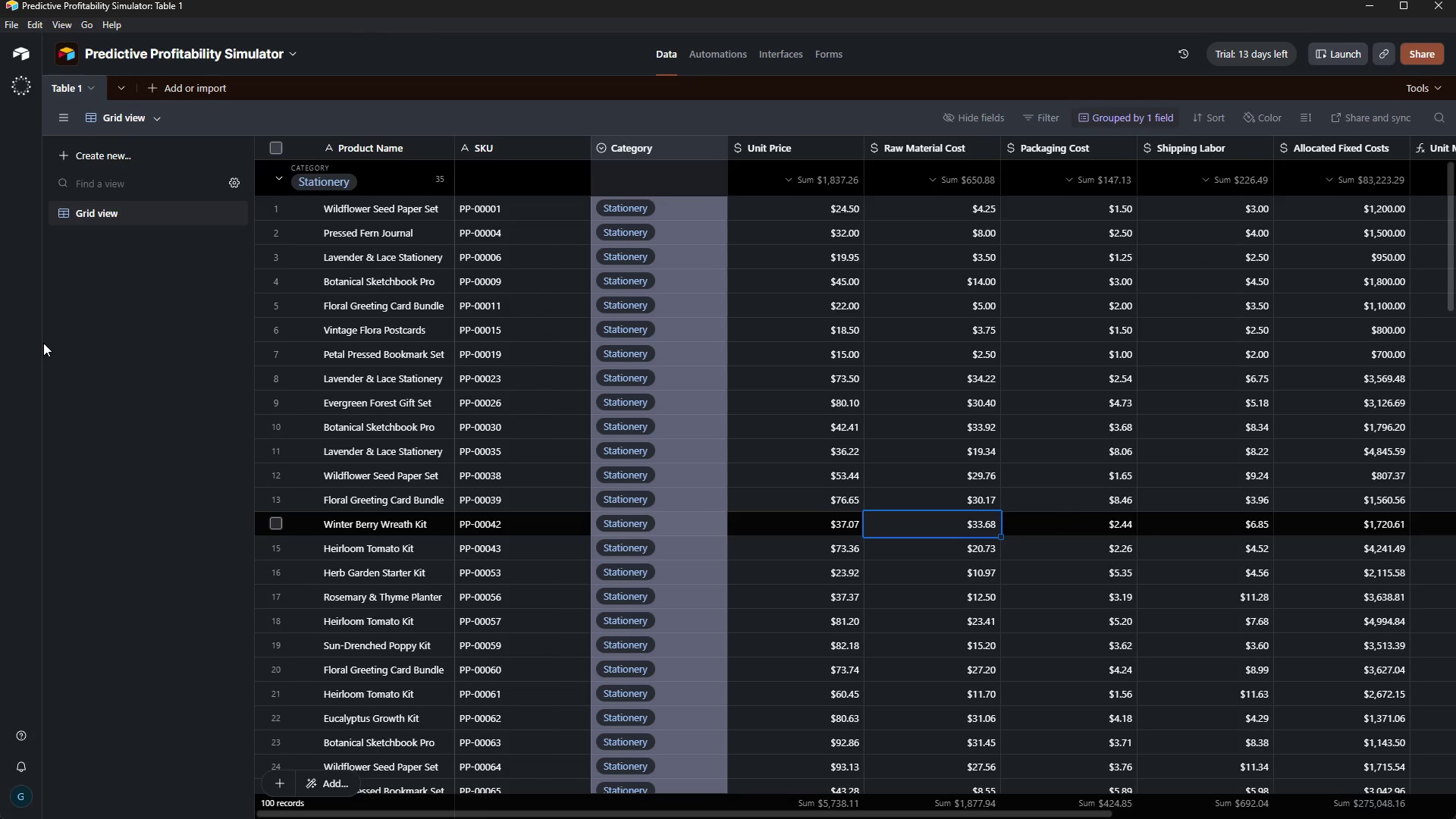 
key(ArrowRight)
 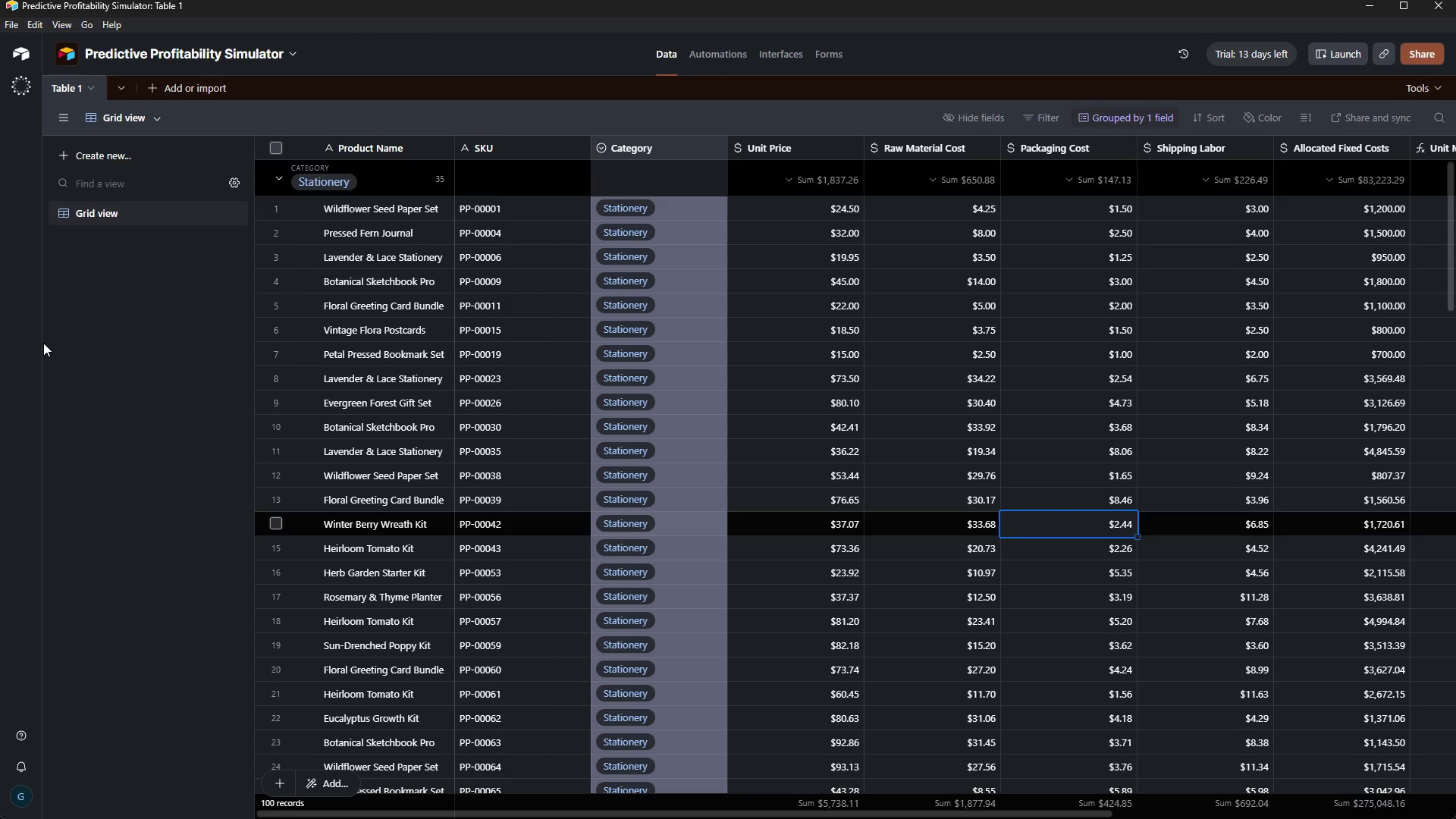 
key(ArrowRight)
 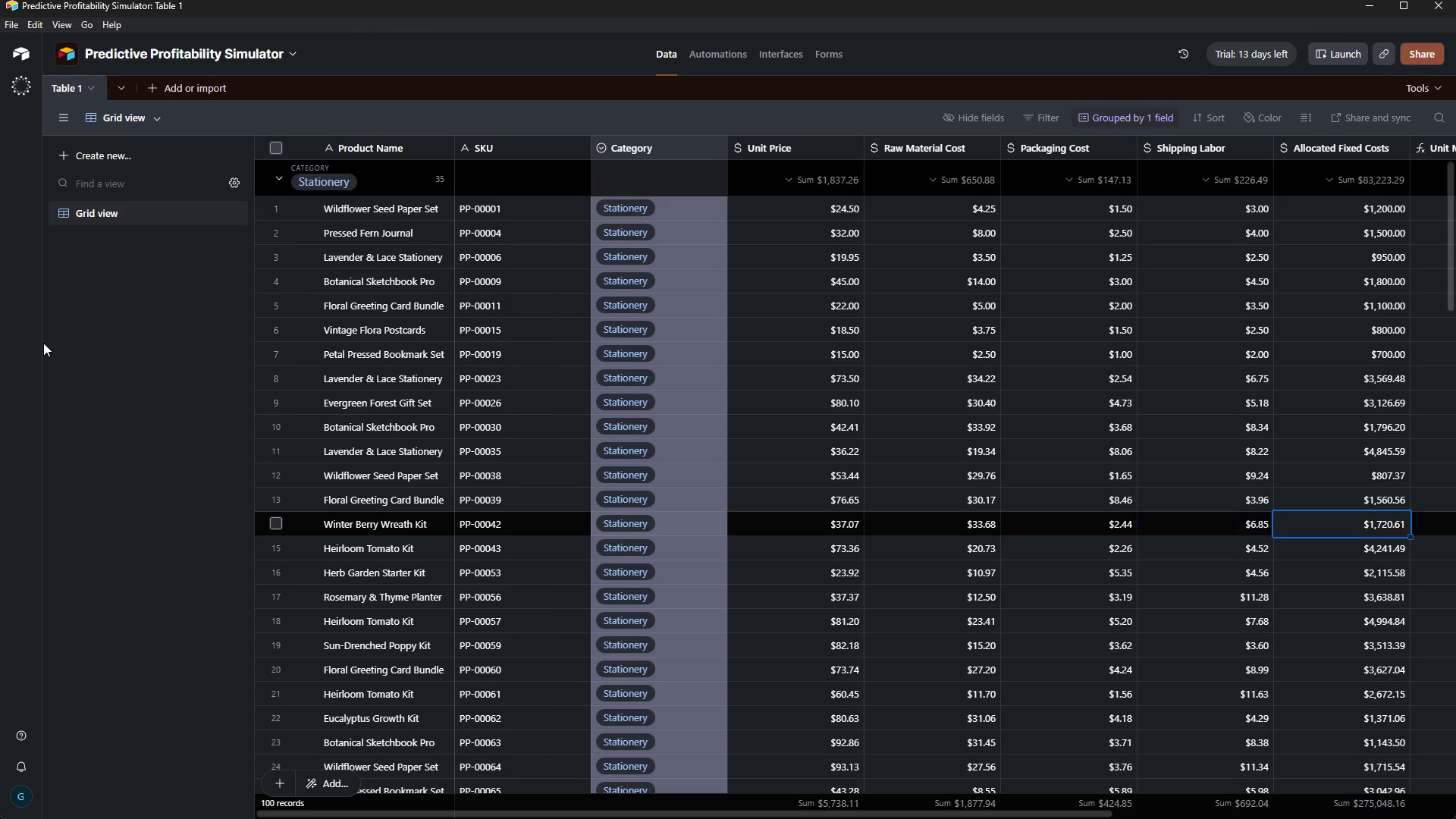 
key(ArrowRight)
 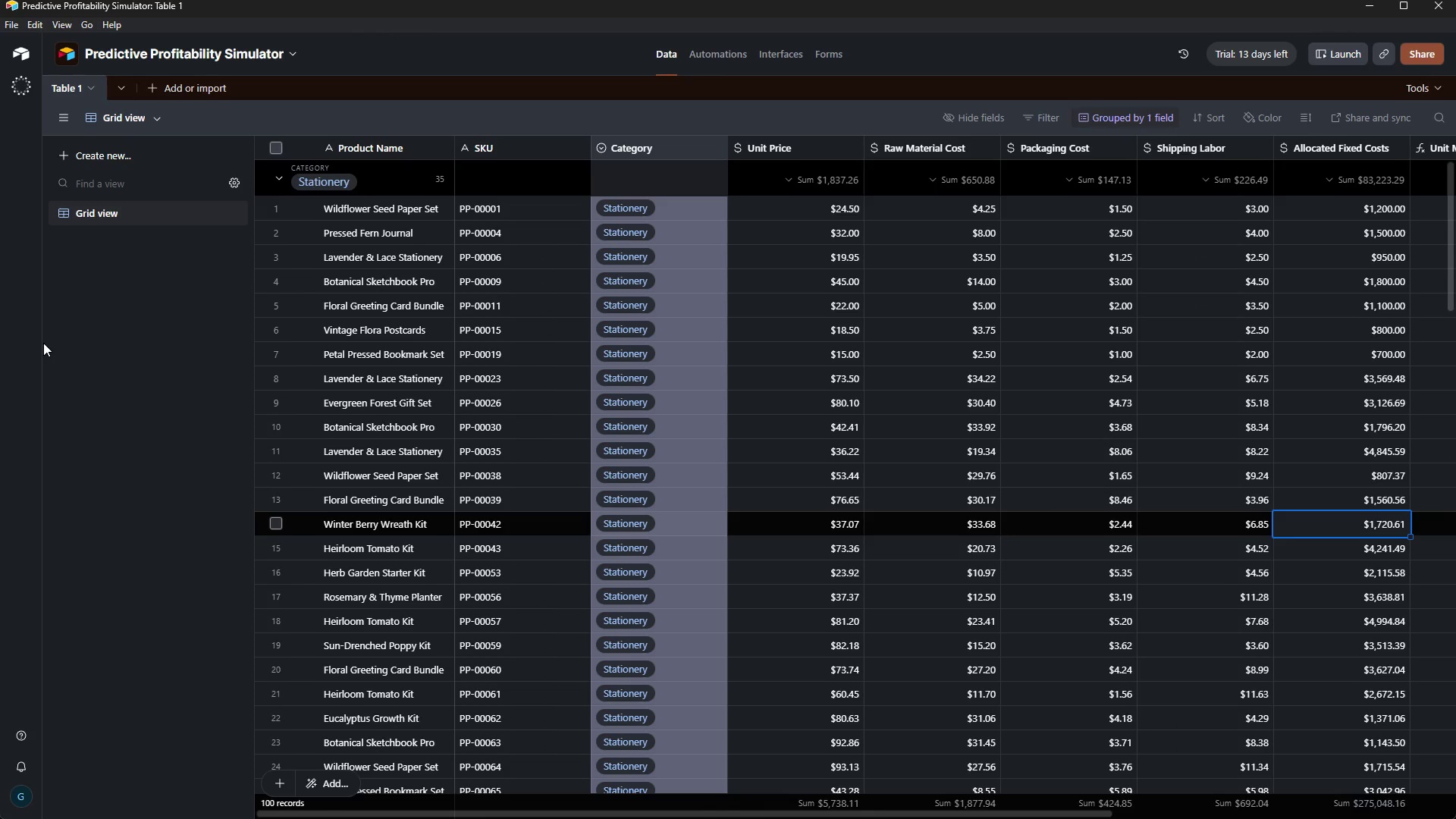 
key(ArrowRight)
 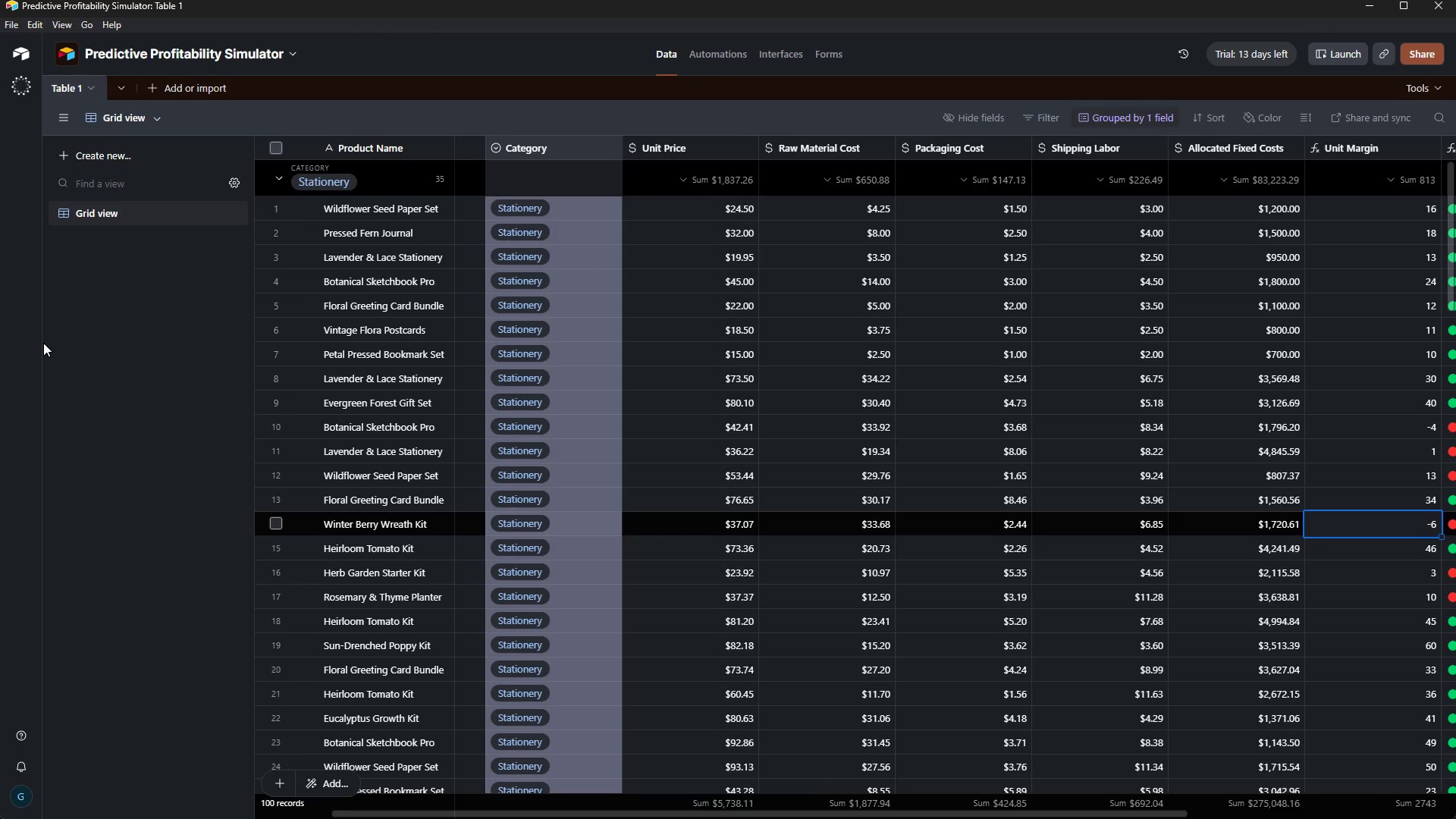 
key(ArrowRight)
 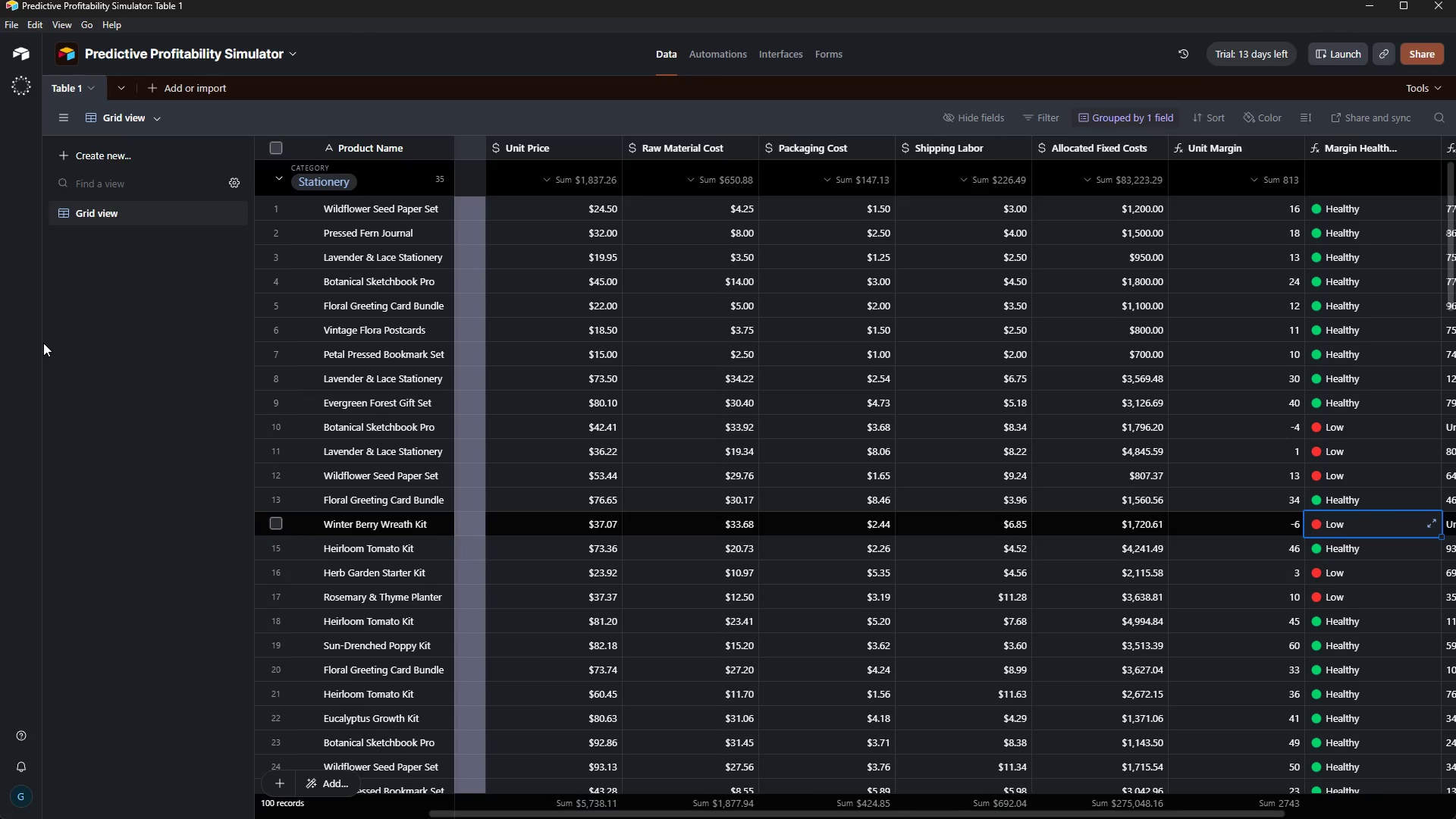 
key(ArrowRight)
 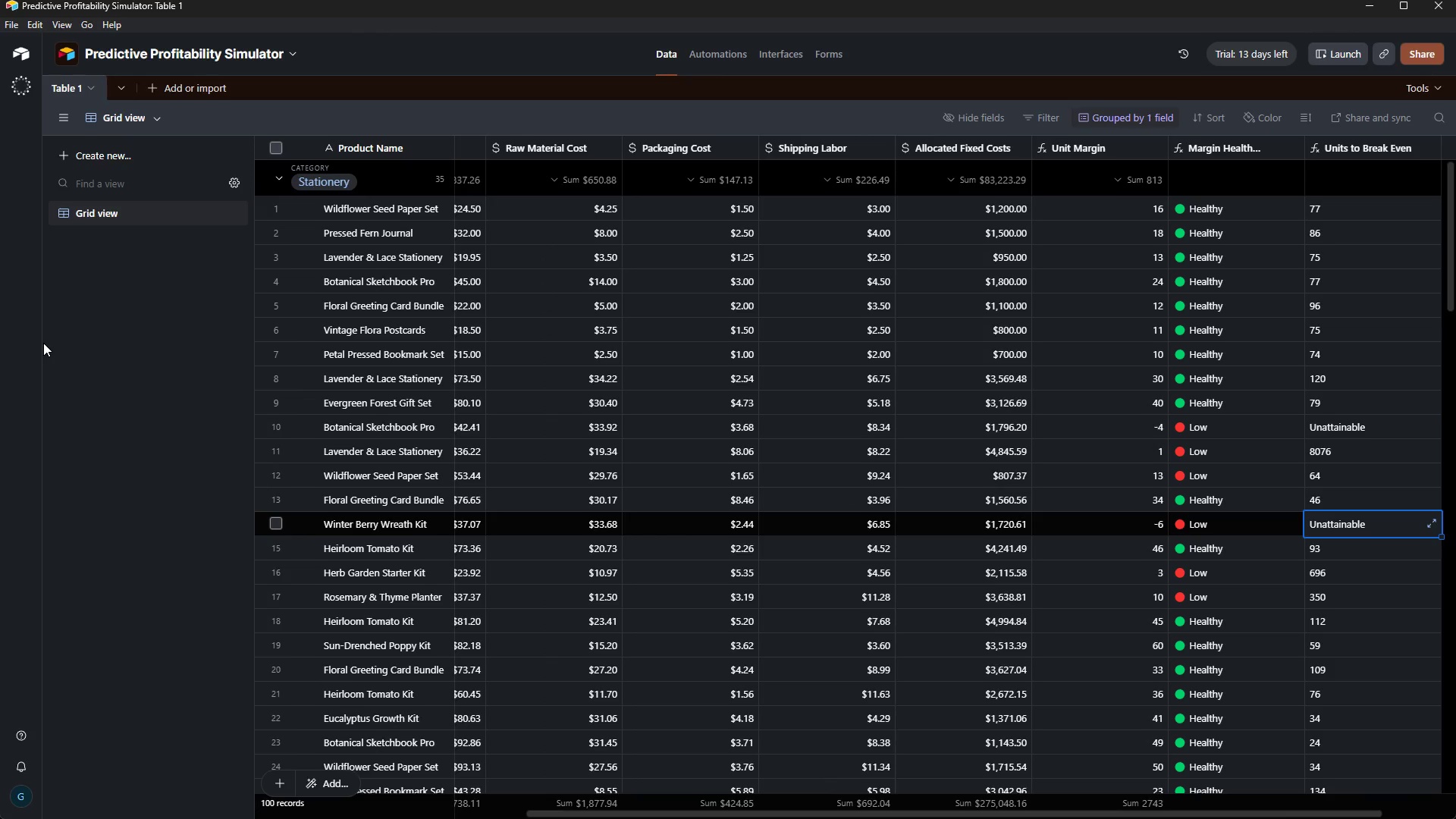 
key(ArrowRight)
 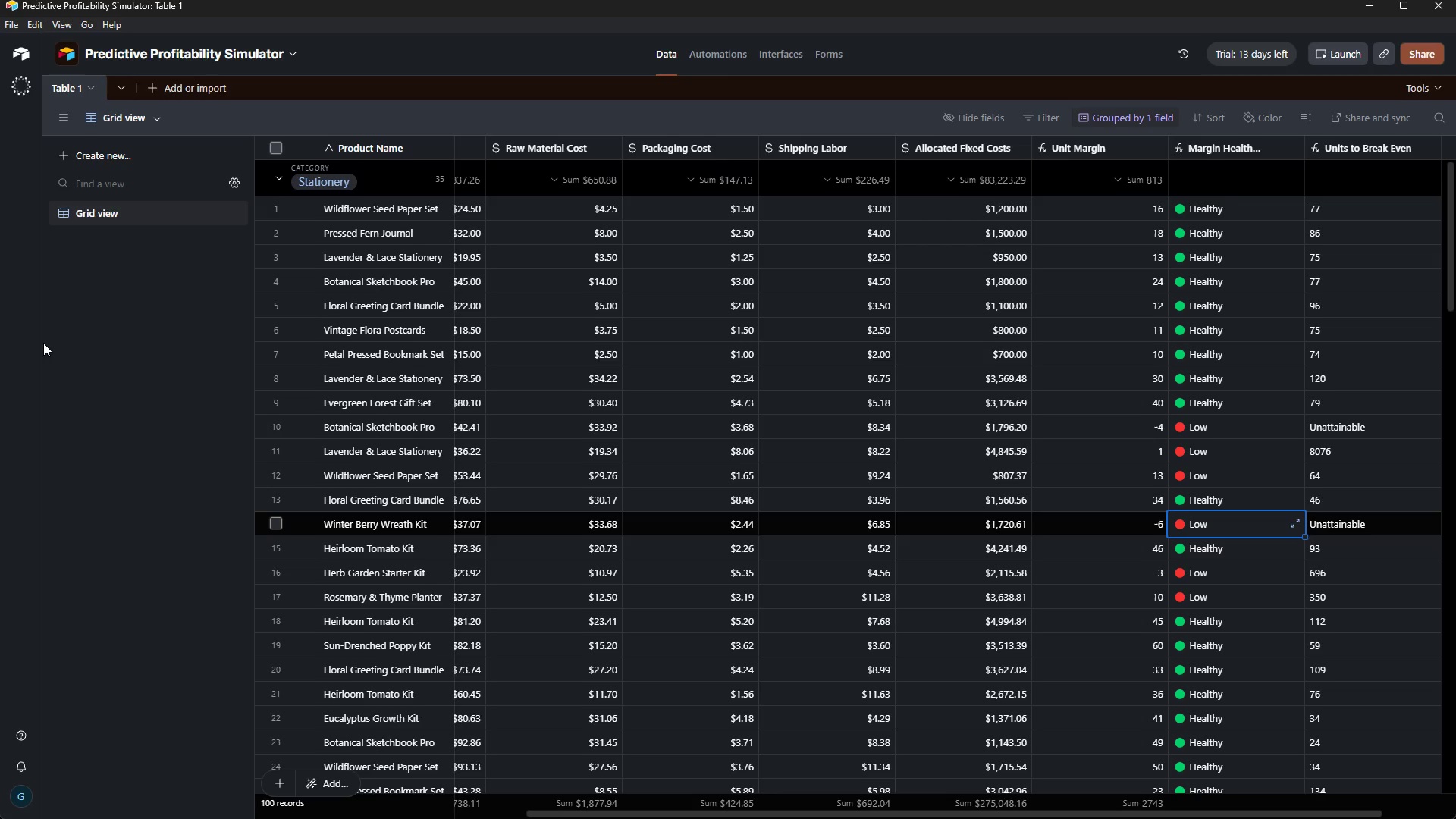 
key(ArrowLeft)
 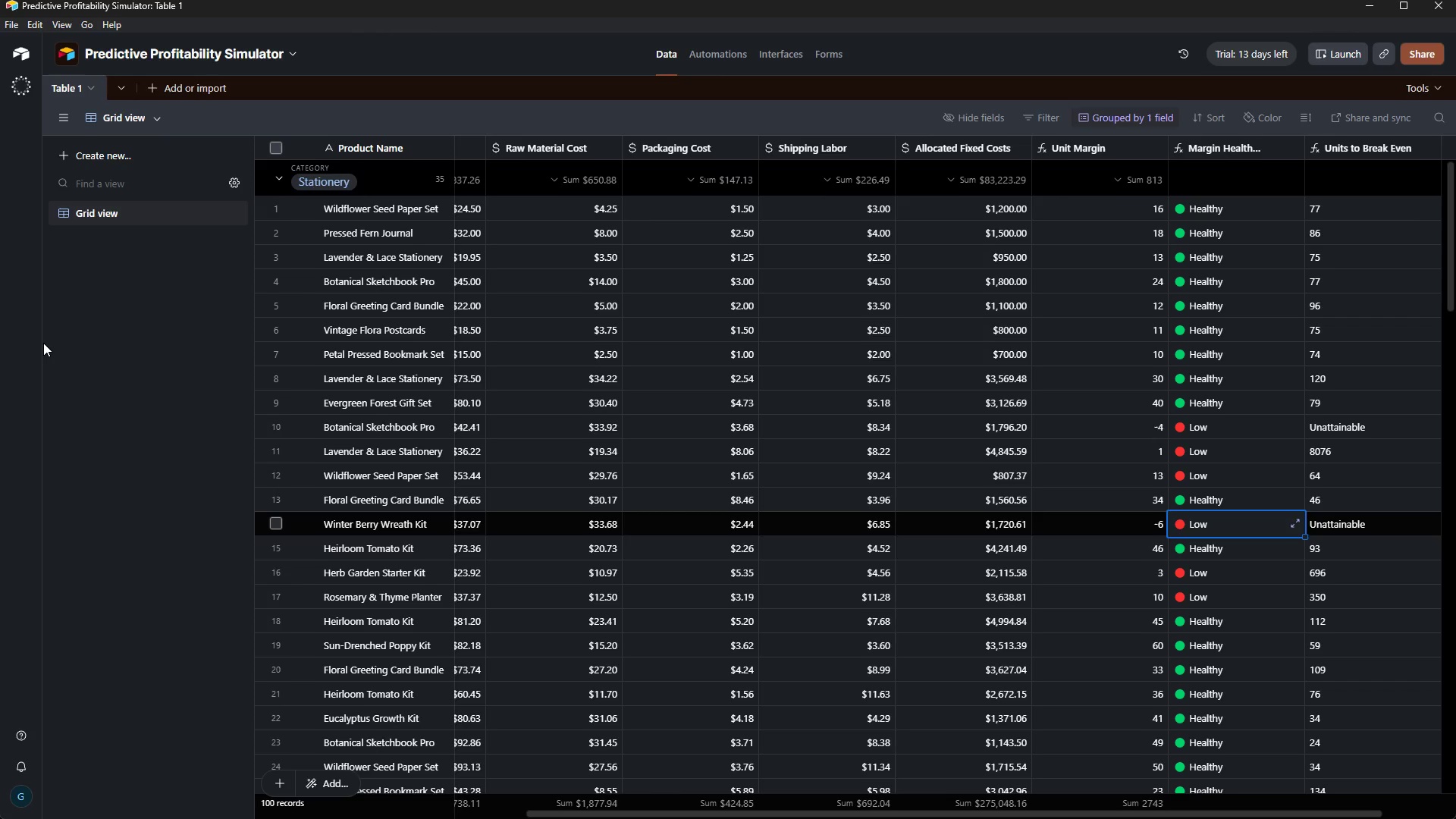 
key(ArrowLeft)
 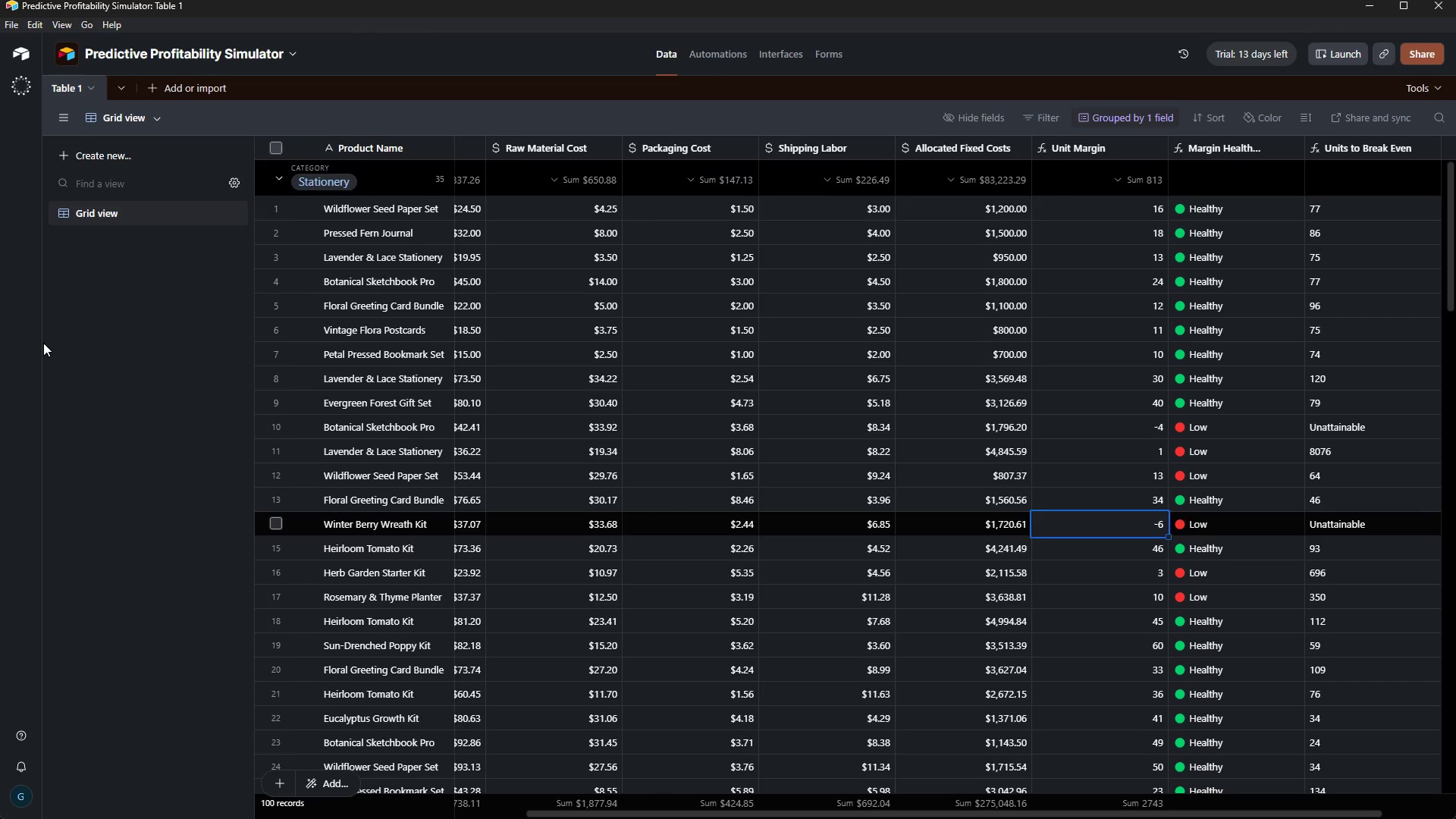 
key(ArrowRight)
 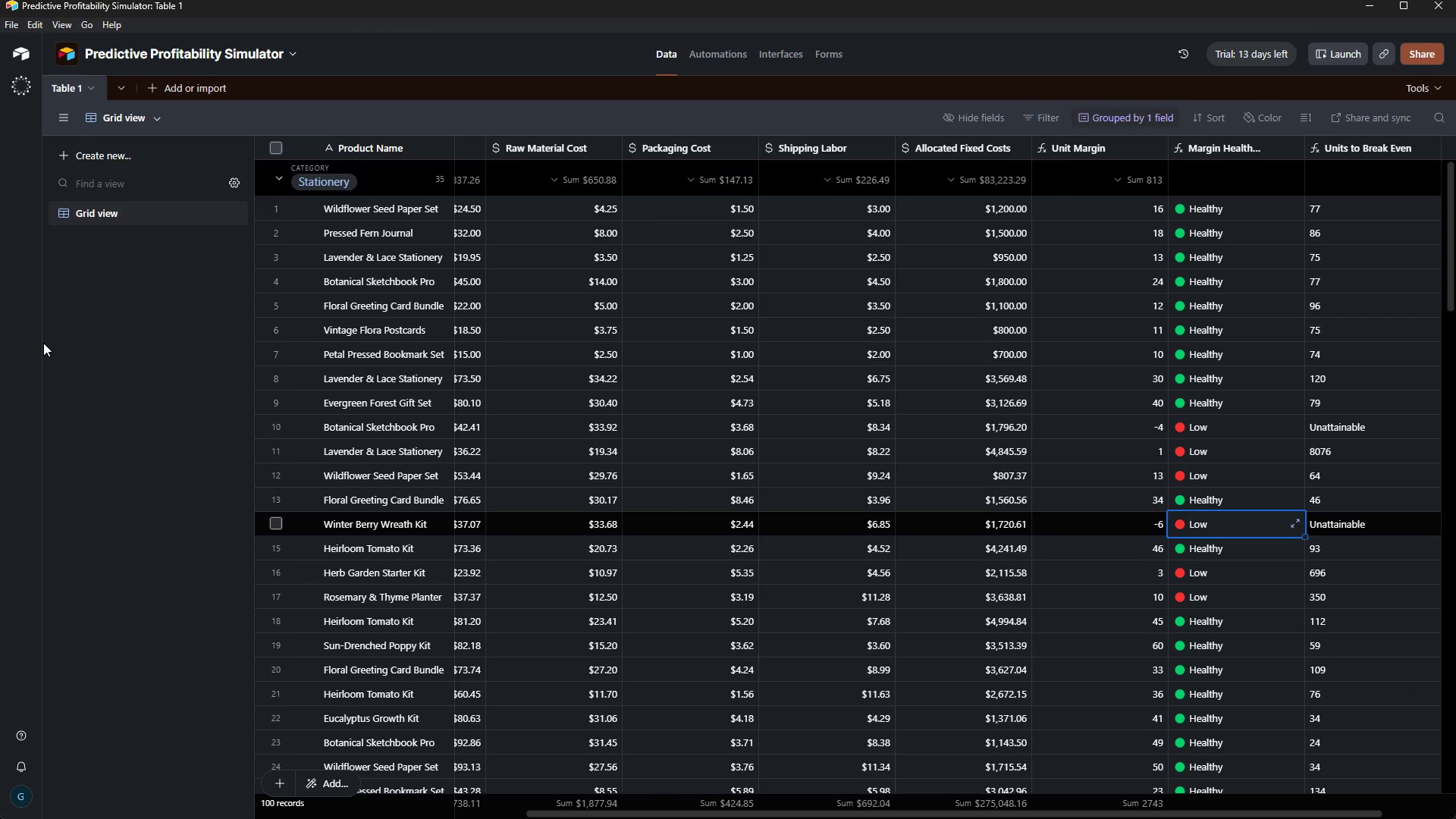 
hold_key(key=ArrowLeft, duration=1.48)
 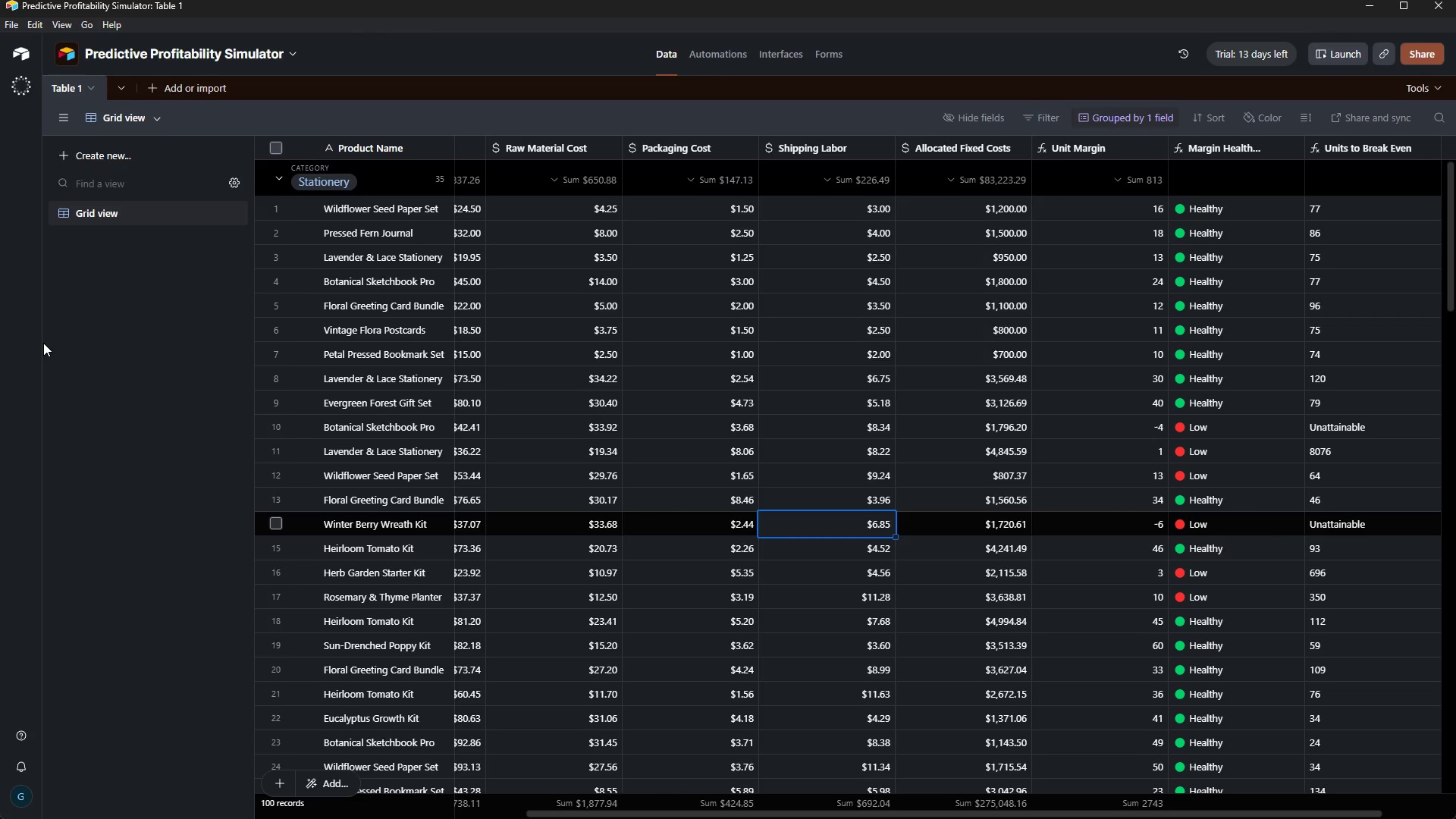 
key(ArrowRight)
 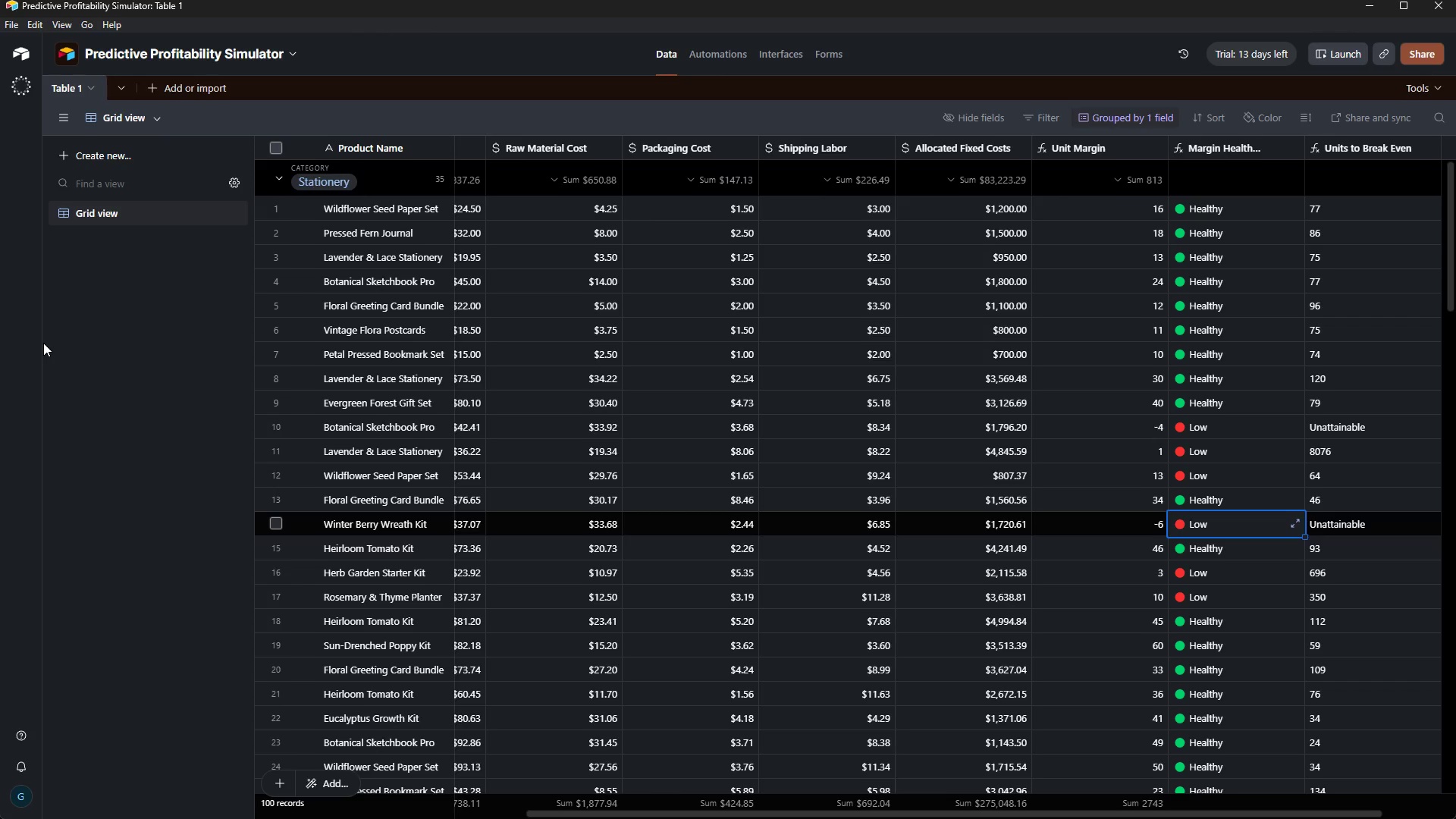 
key(ArrowRight)
 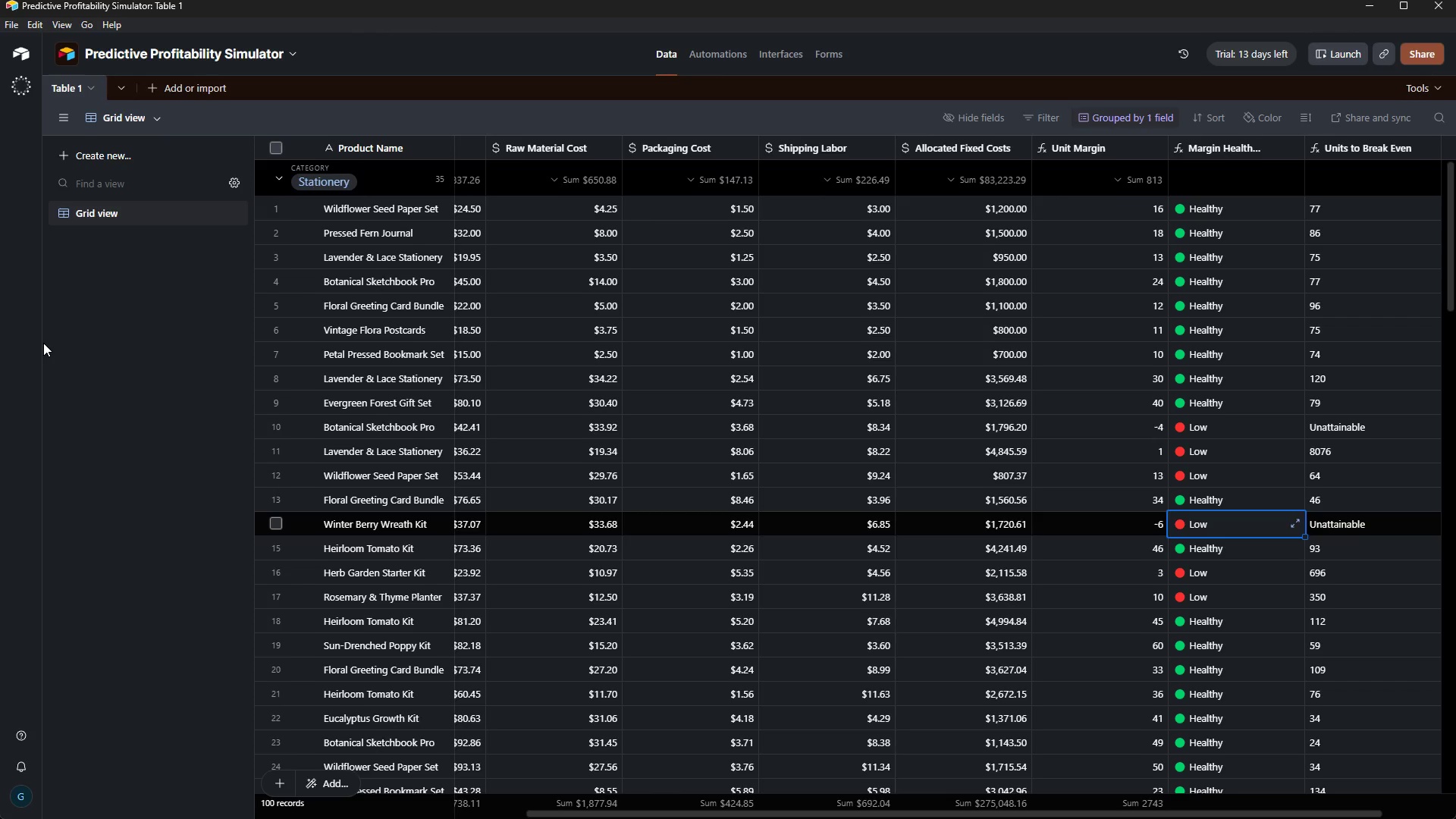 
key(ArrowLeft)
 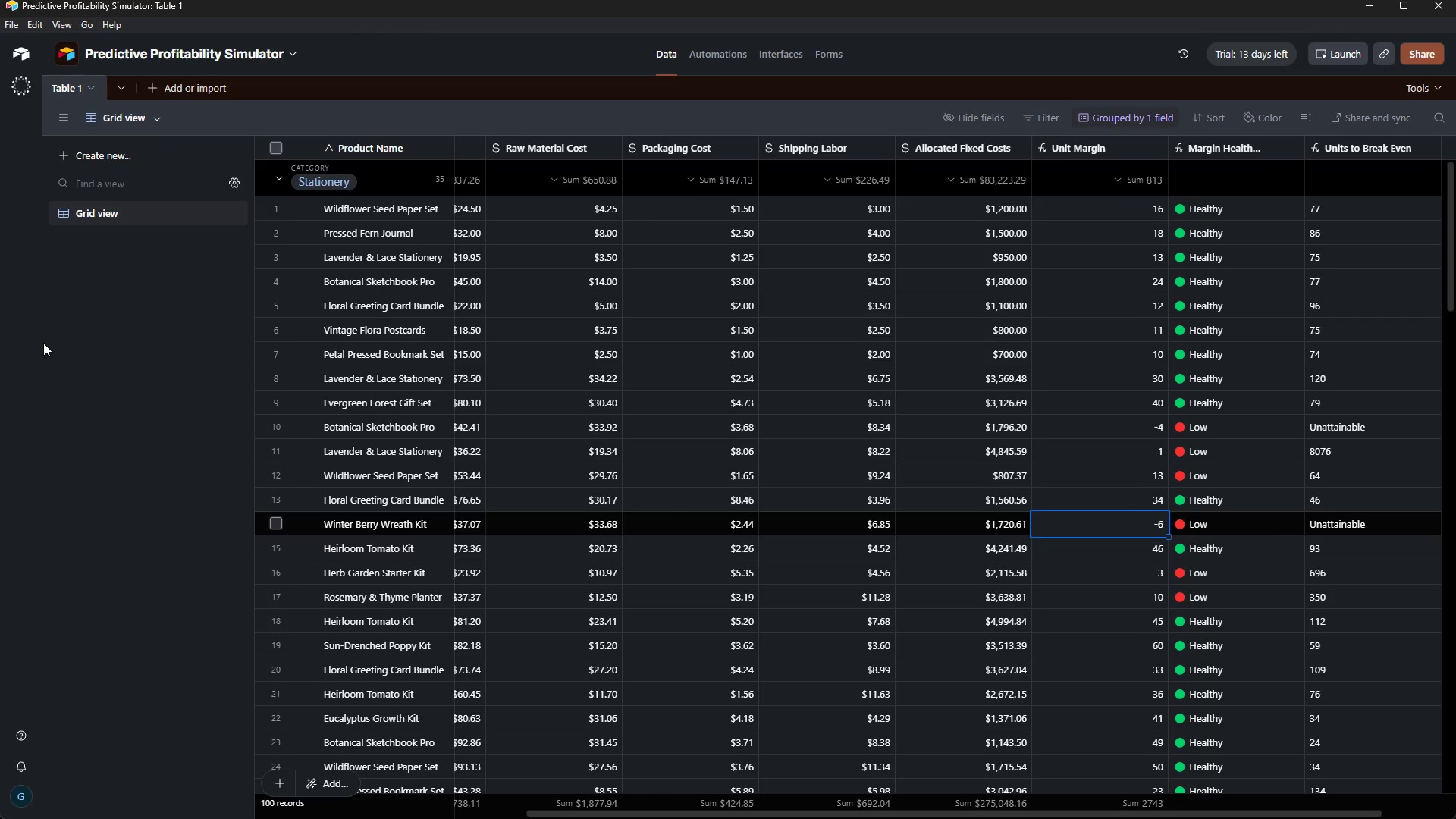 
key(ArrowLeft)
 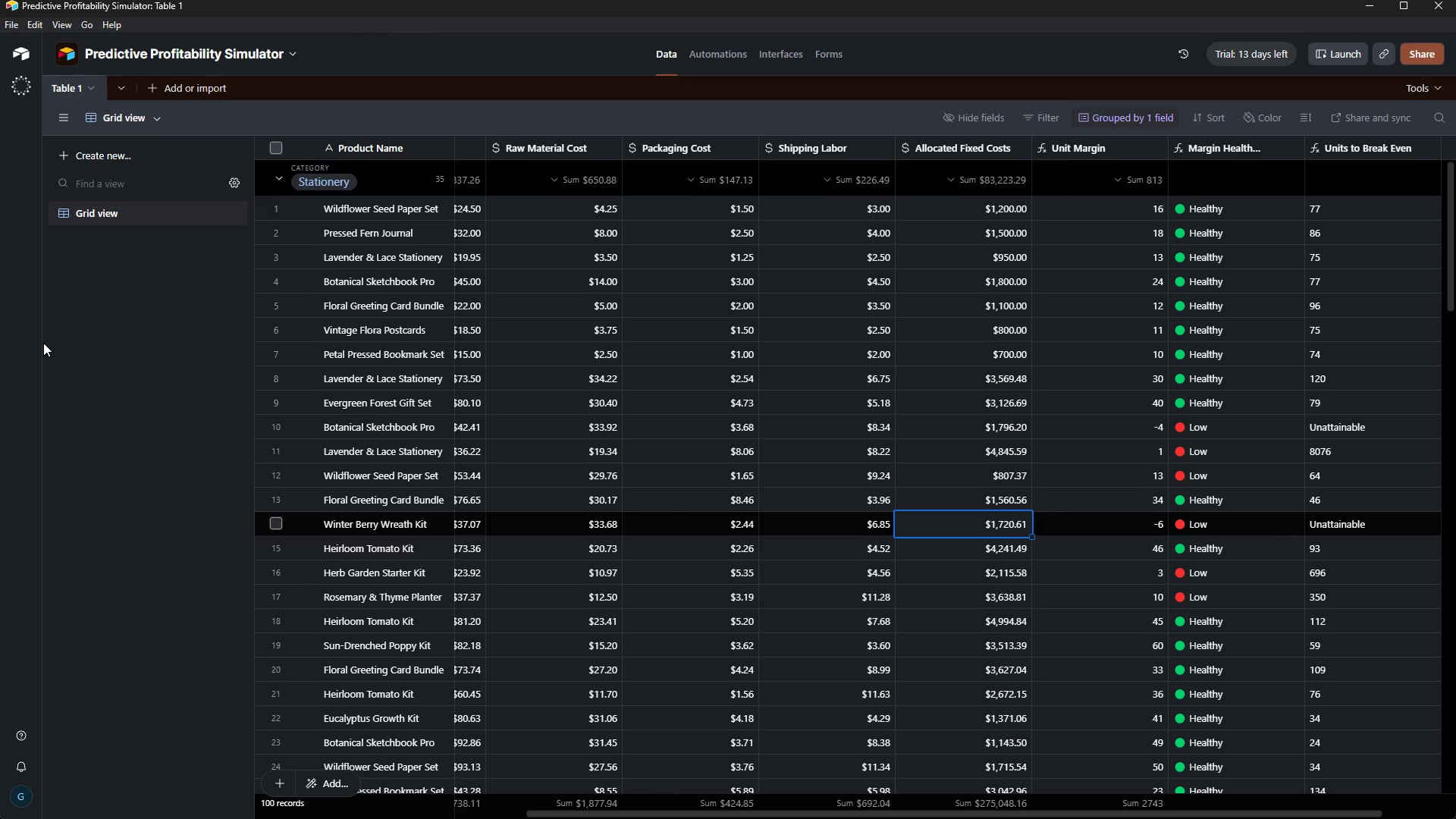 
hold_key(key=ArrowLeft, duration=0.34)
 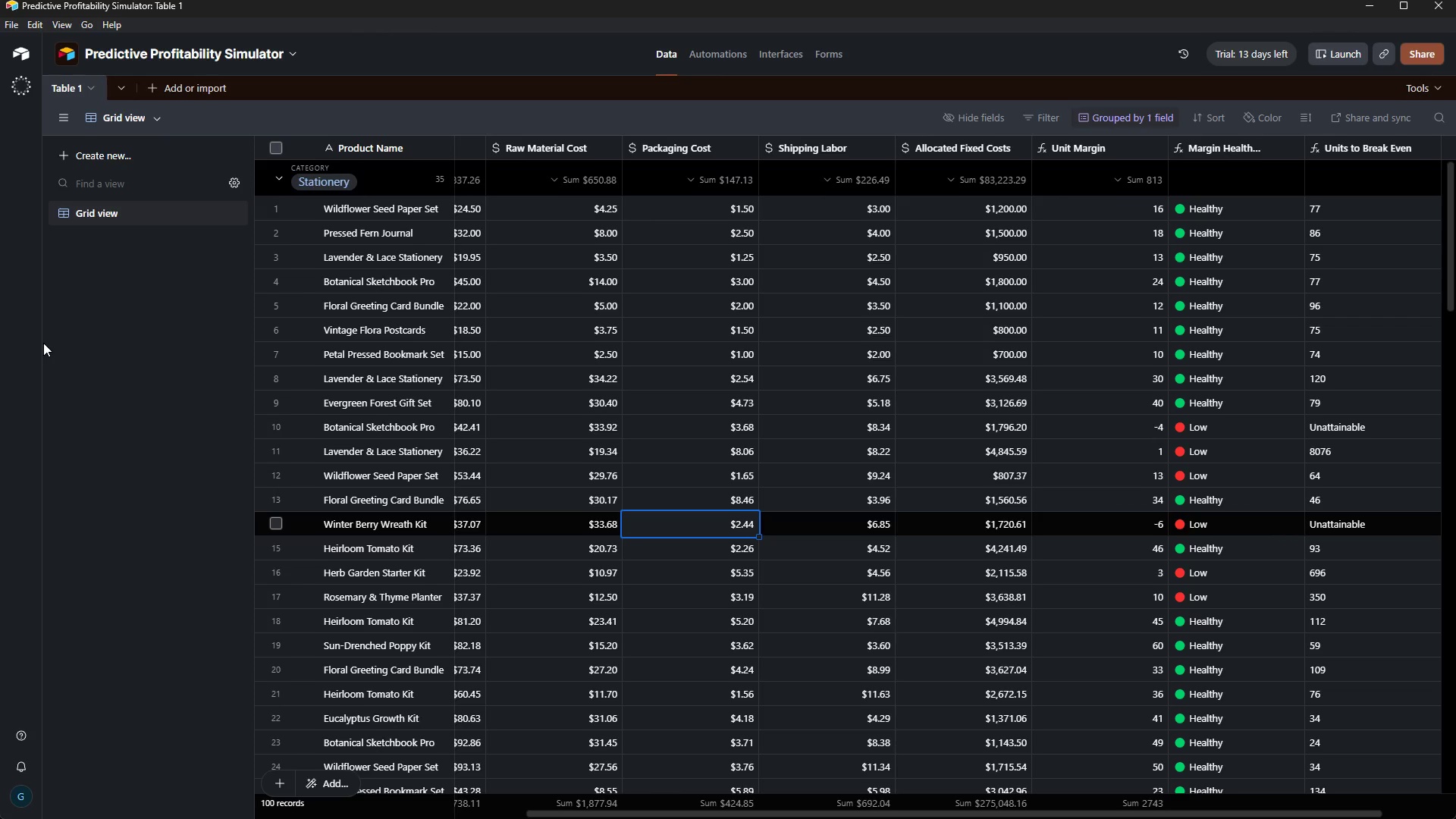 
key(ArrowRight)
 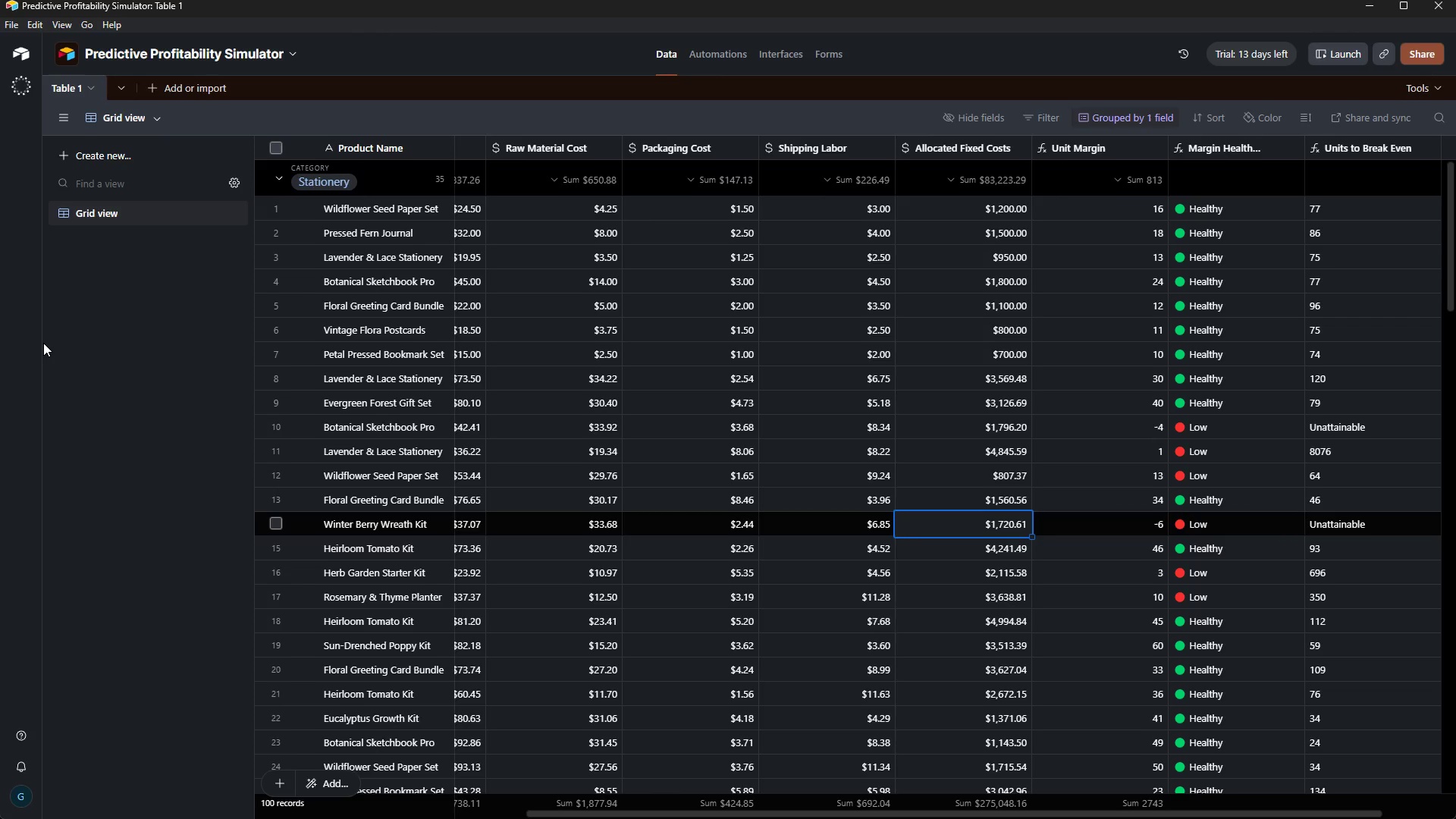 
hold_key(key=ArrowRight, duration=0.53)
 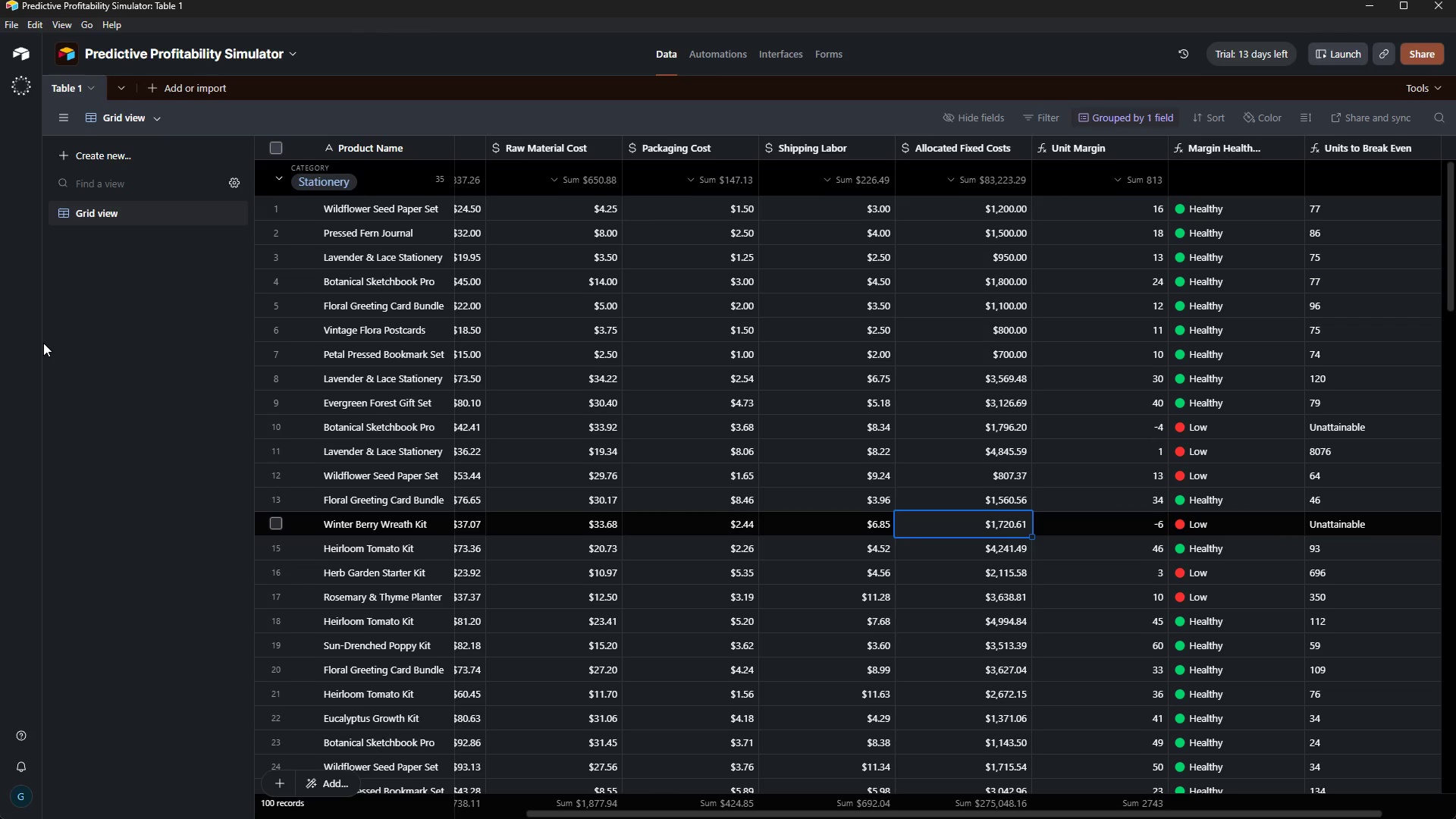 
key(ArrowLeft)
 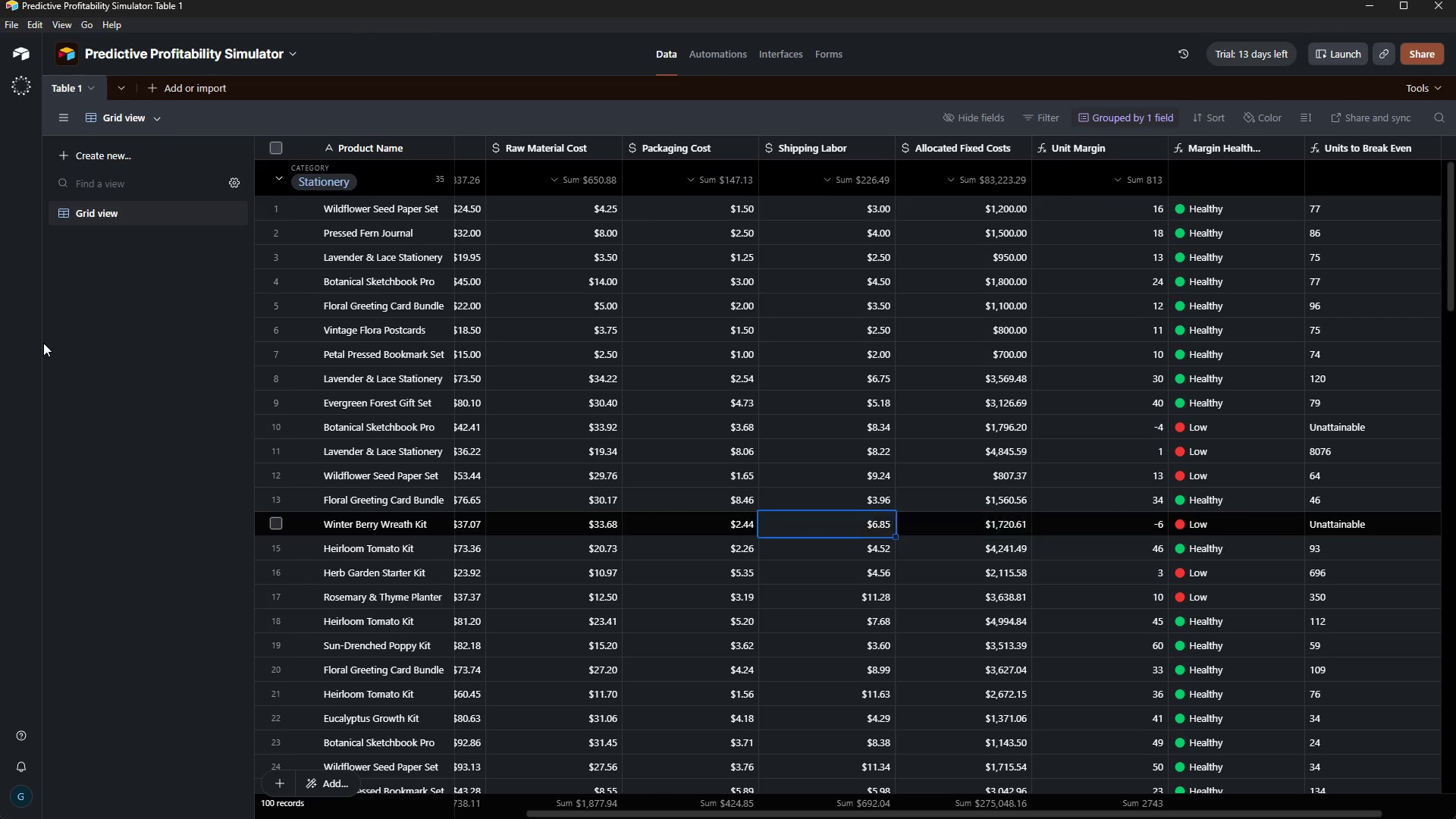 
key(ArrowLeft)
 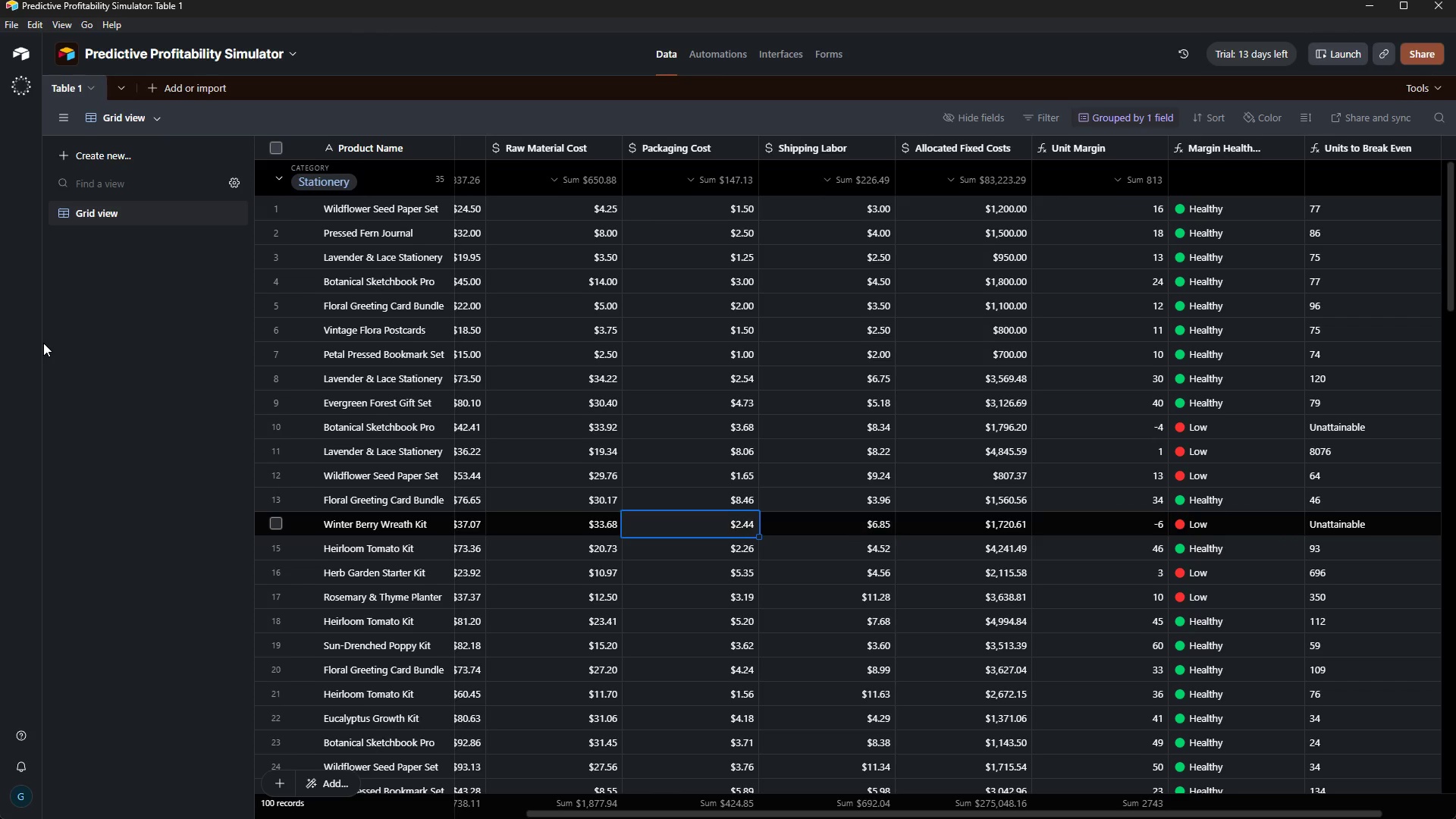 
key(ArrowLeft)
 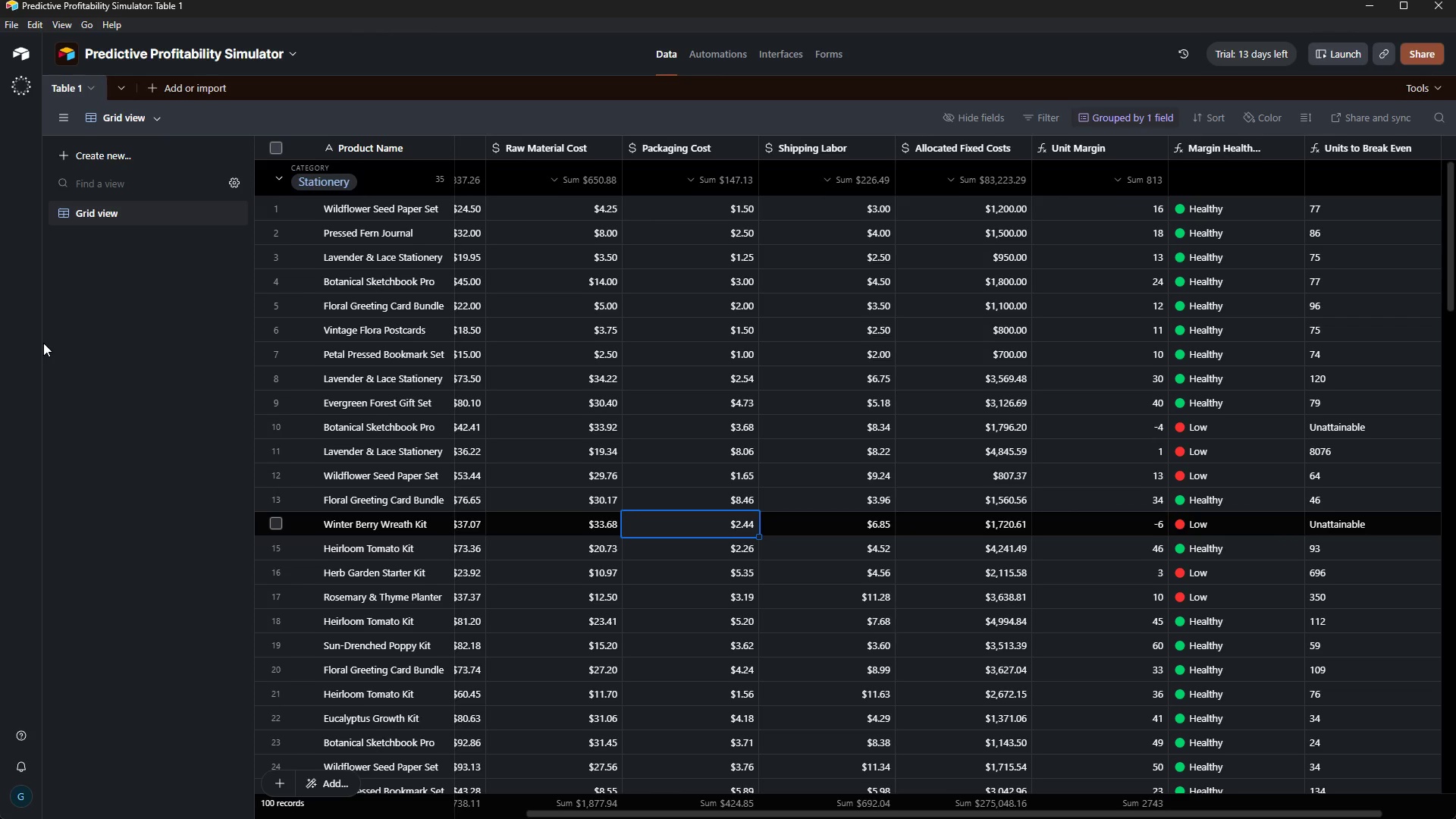 
key(ArrowLeft)
 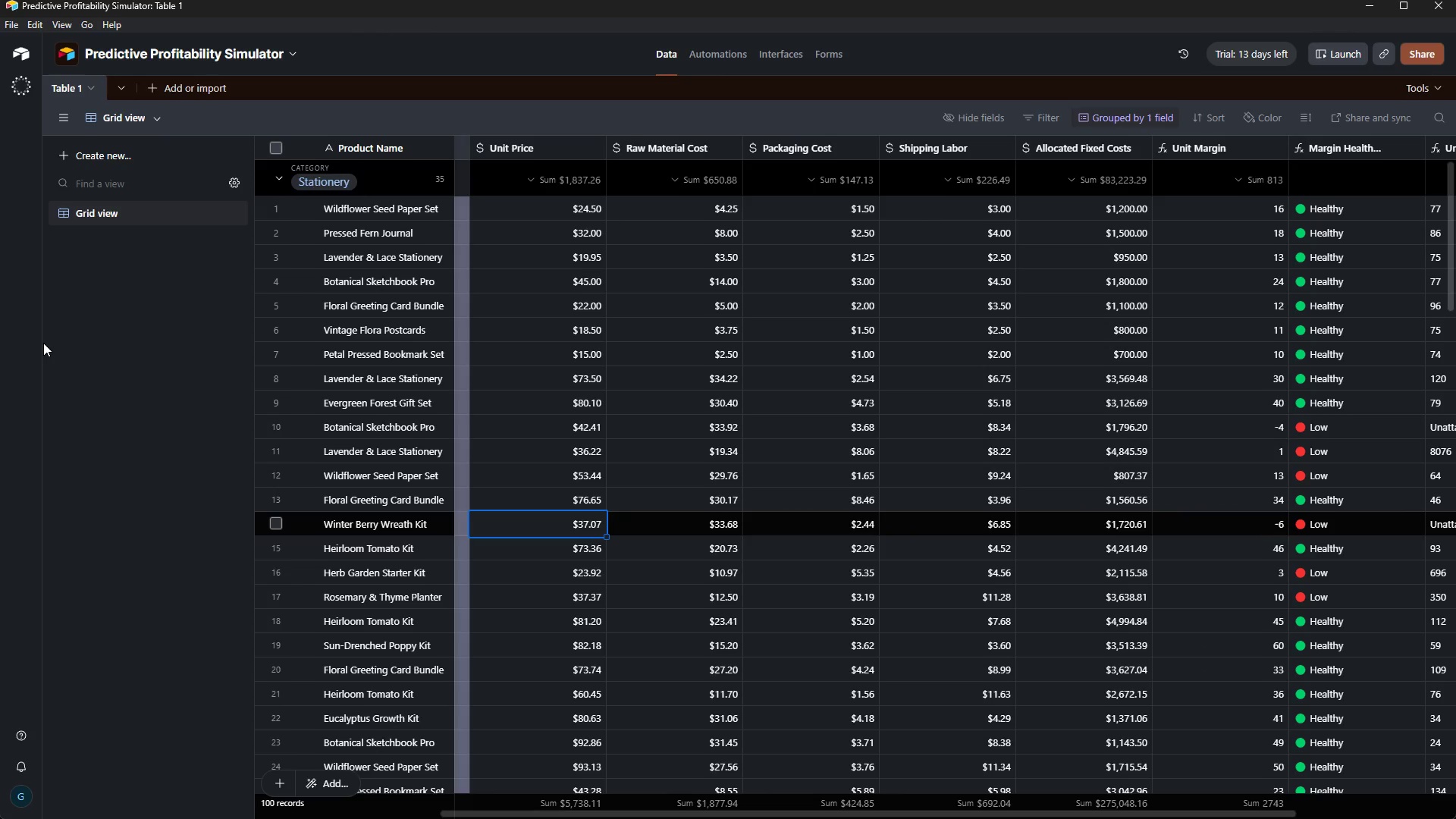 
key(ArrowLeft)
 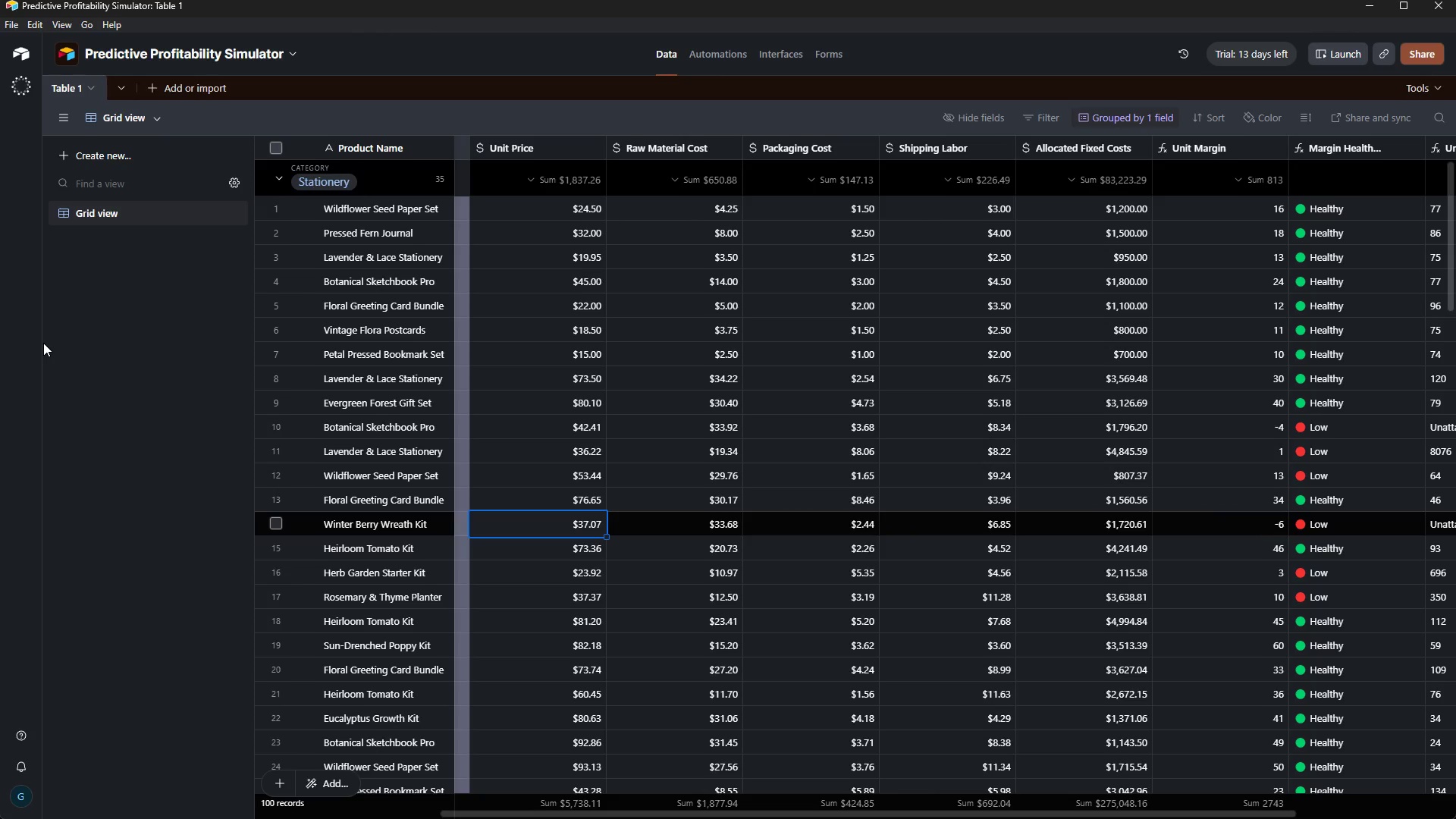 
key(ArrowLeft)
 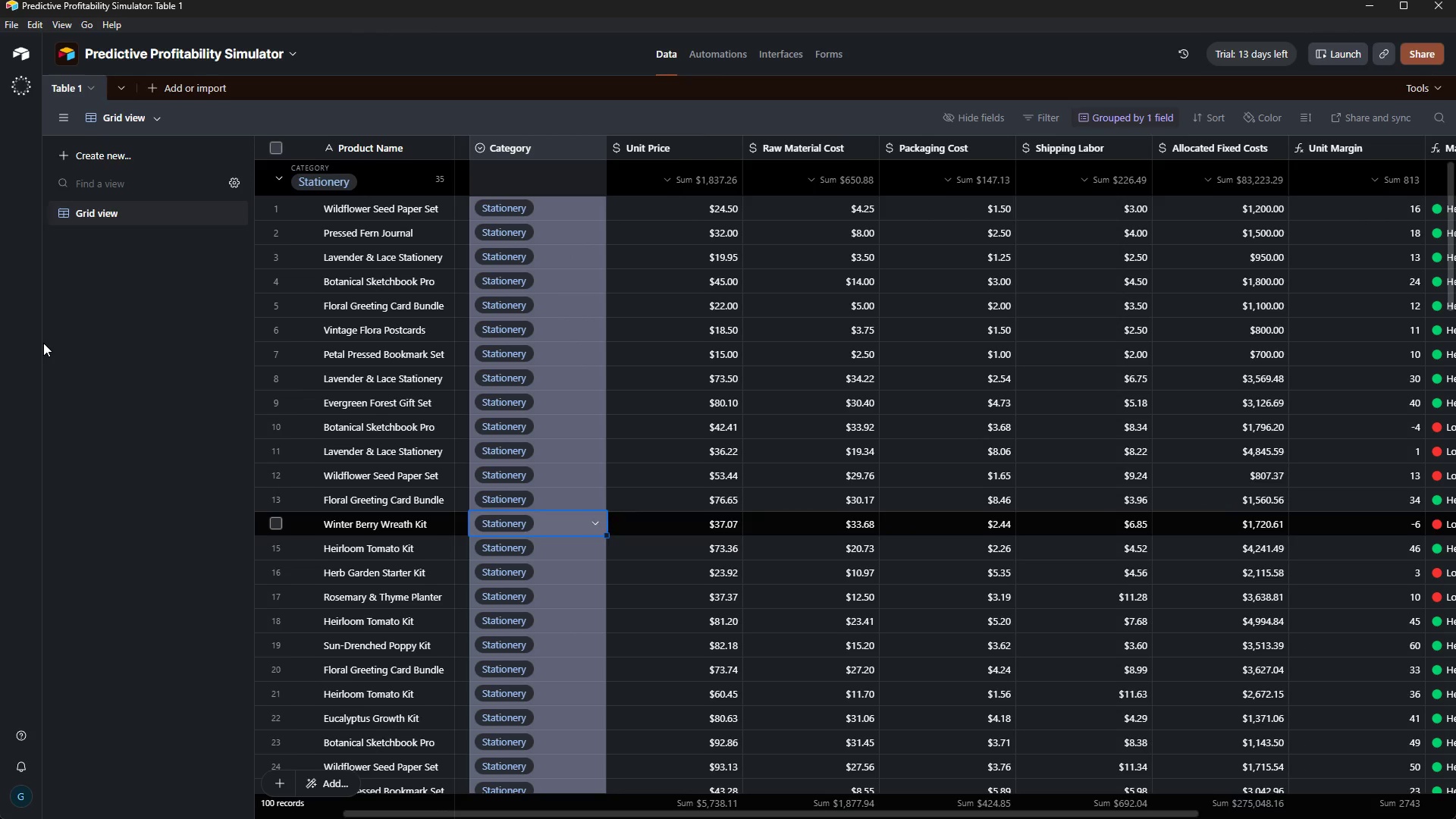 
key(ArrowRight)
 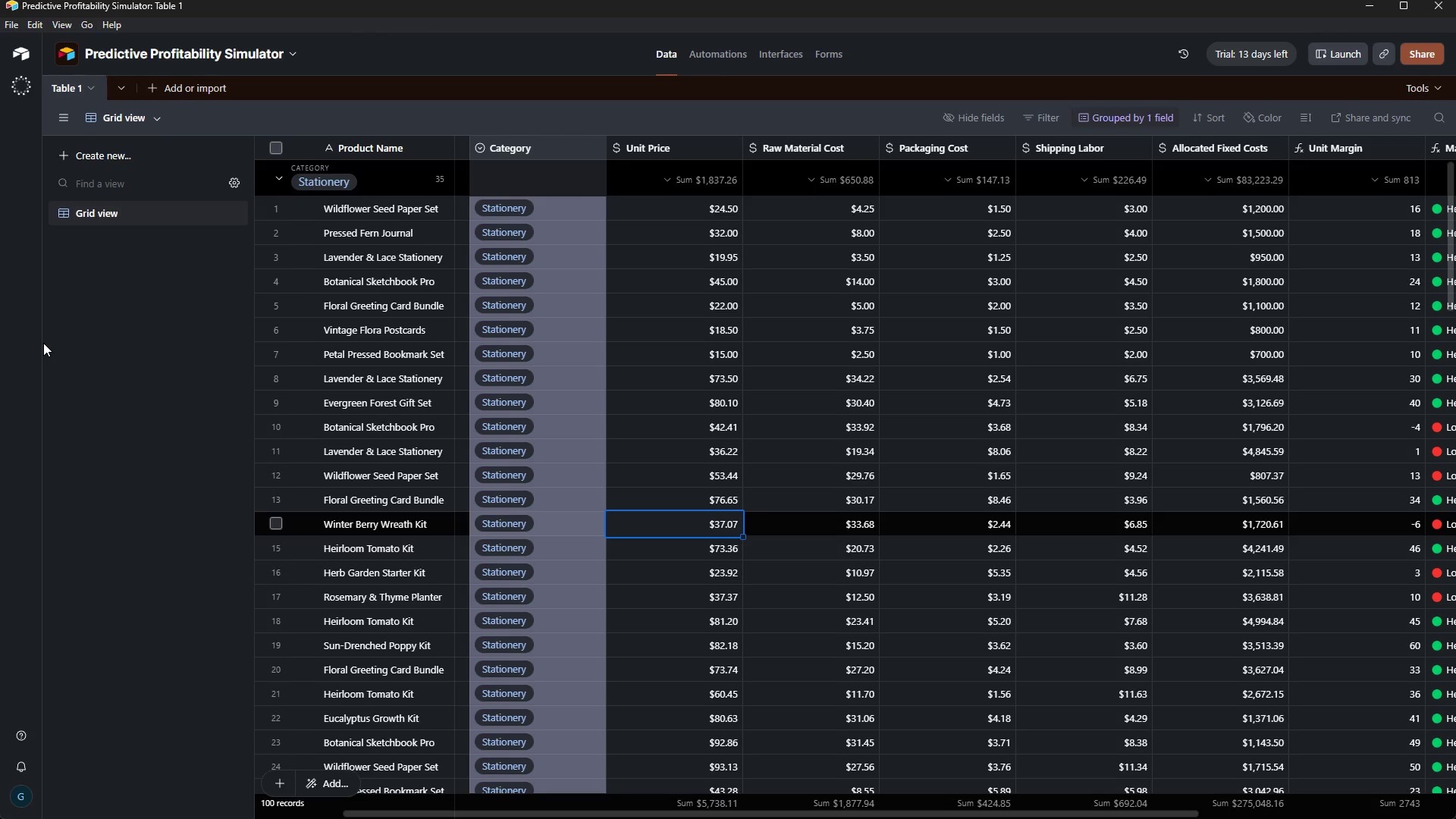 
wait(6.05)
 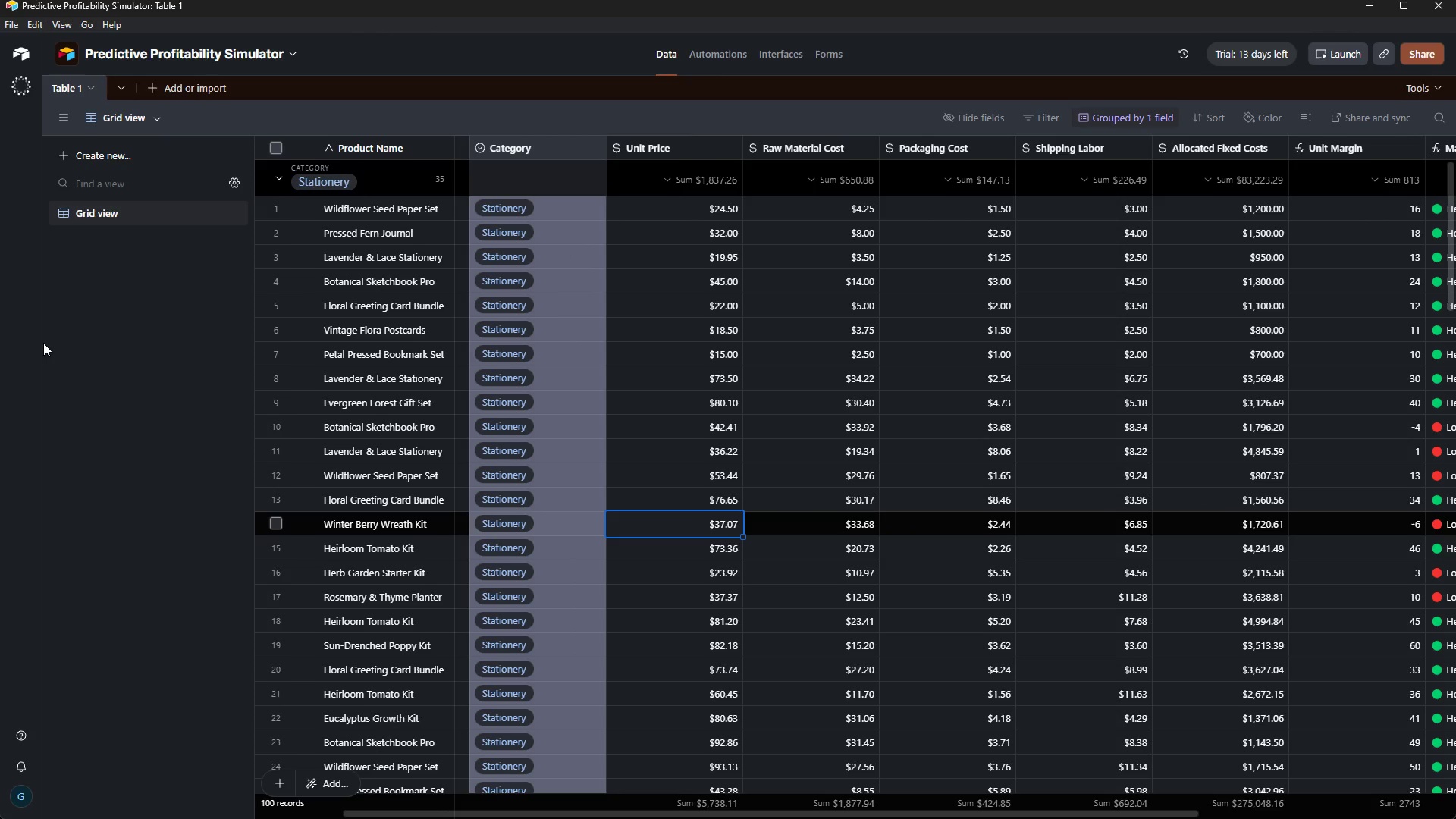 
key(0)
 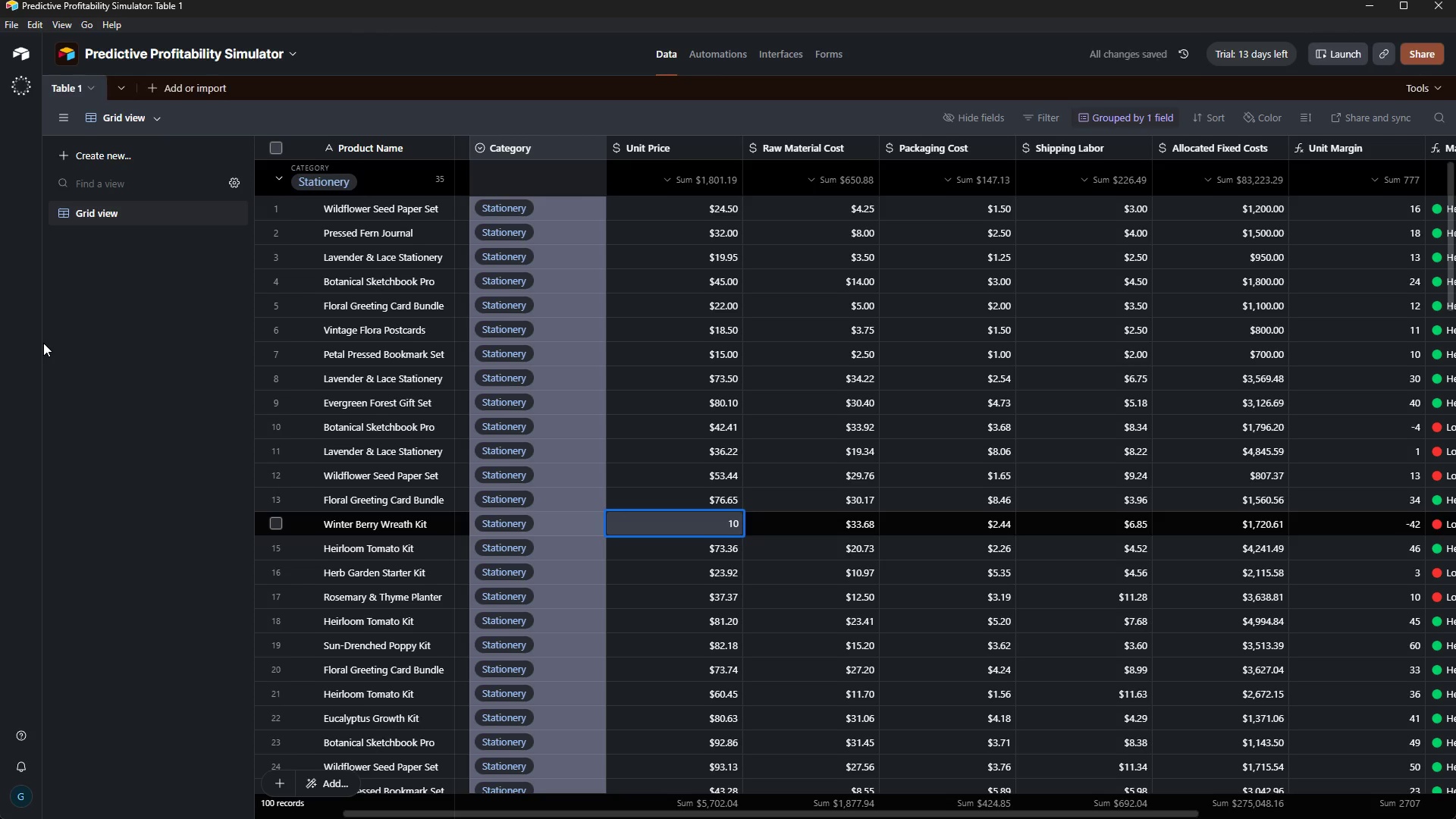 
key(Enter)
 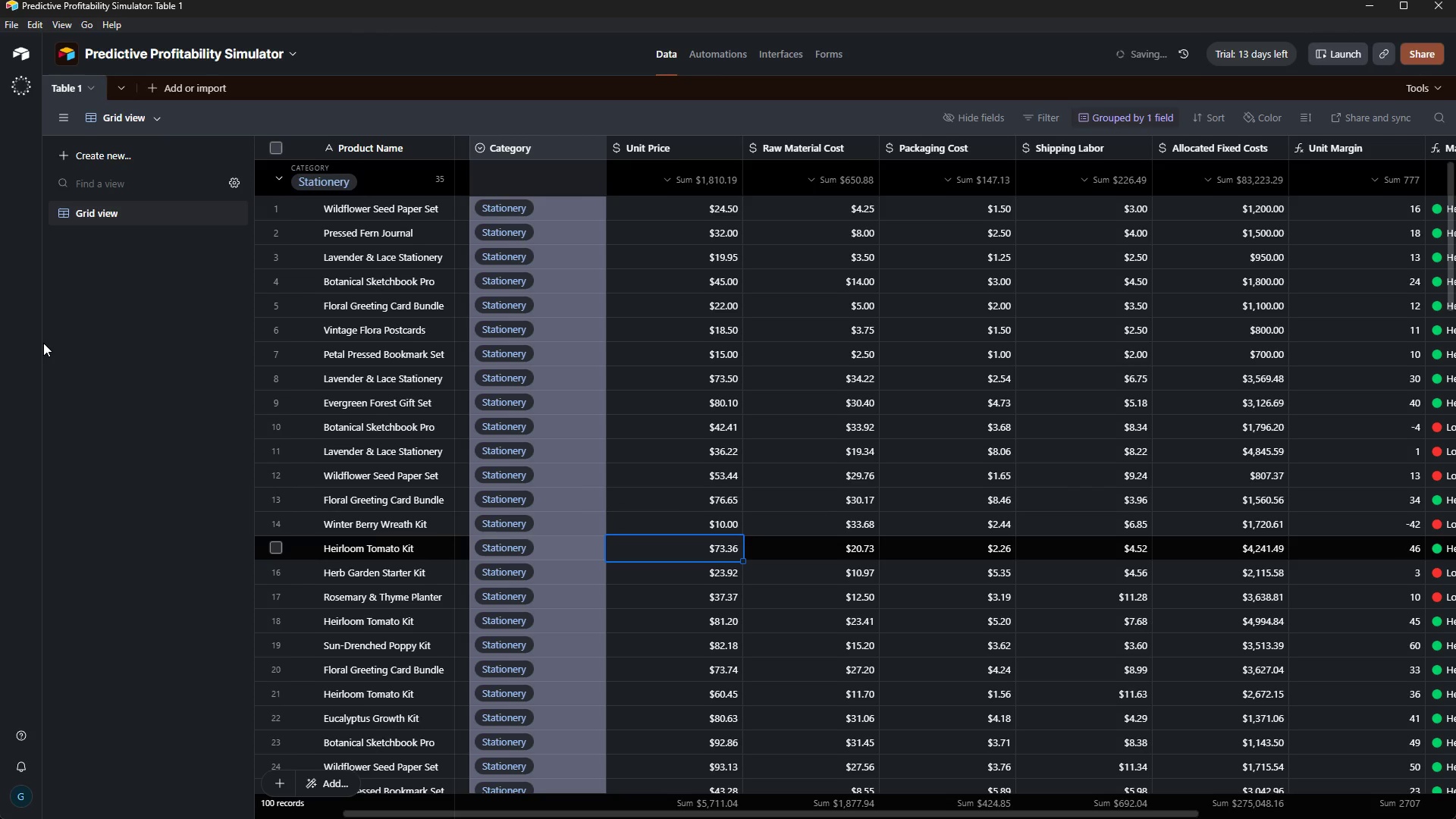 
key(ArrowUp)
 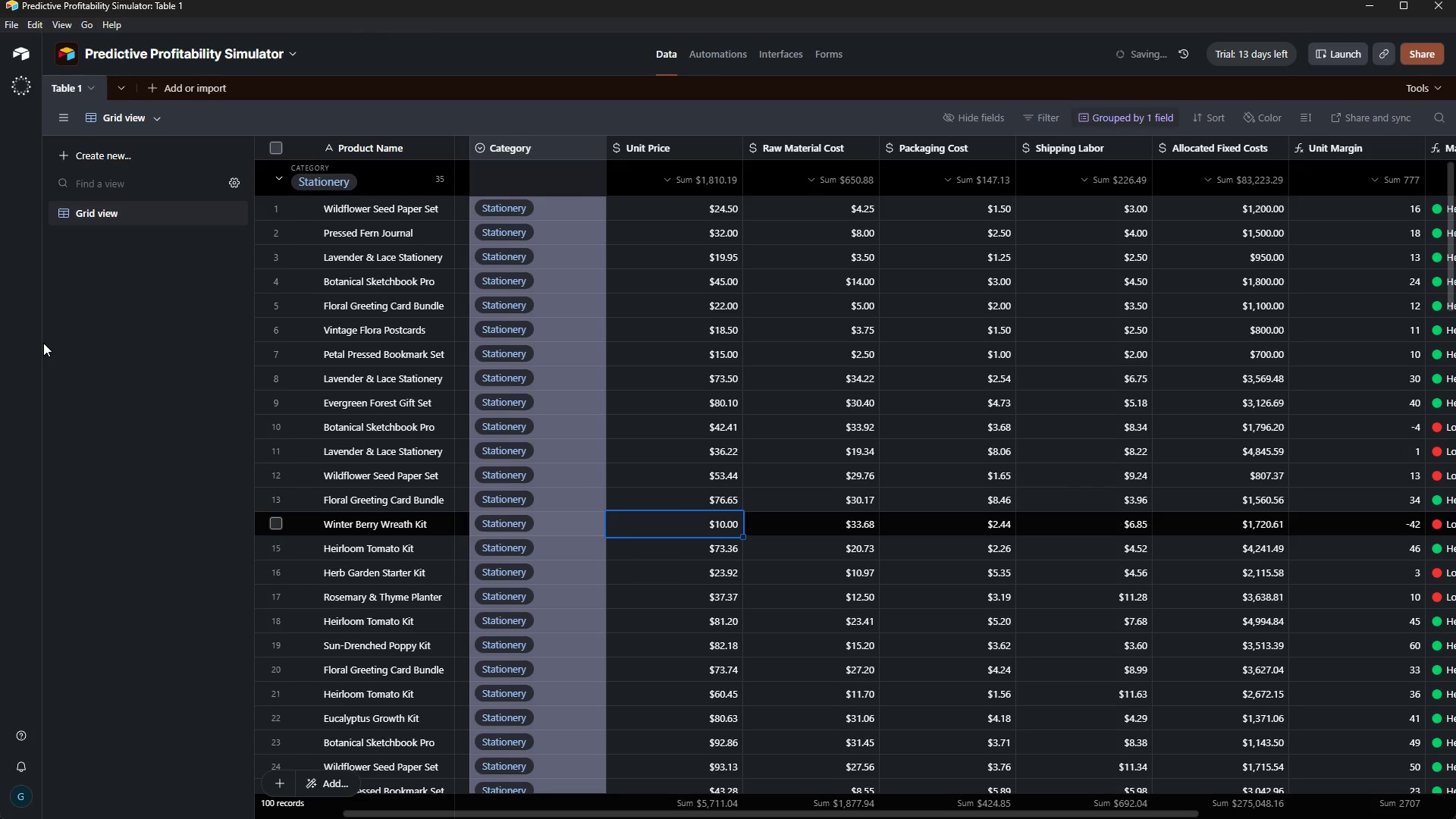 
hold_key(key=ArrowRight, duration=0.72)
 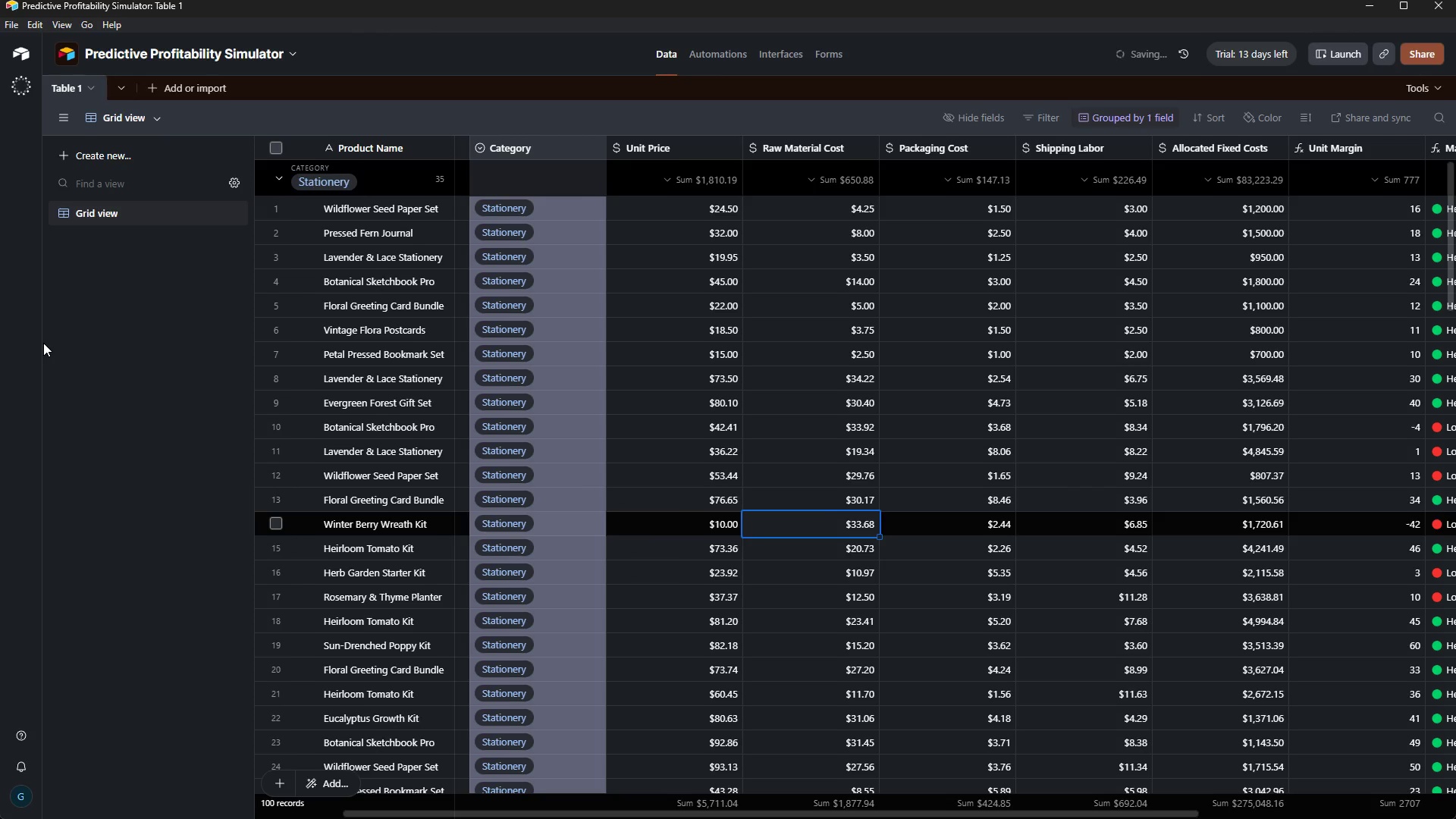 
key(ArrowRight)
 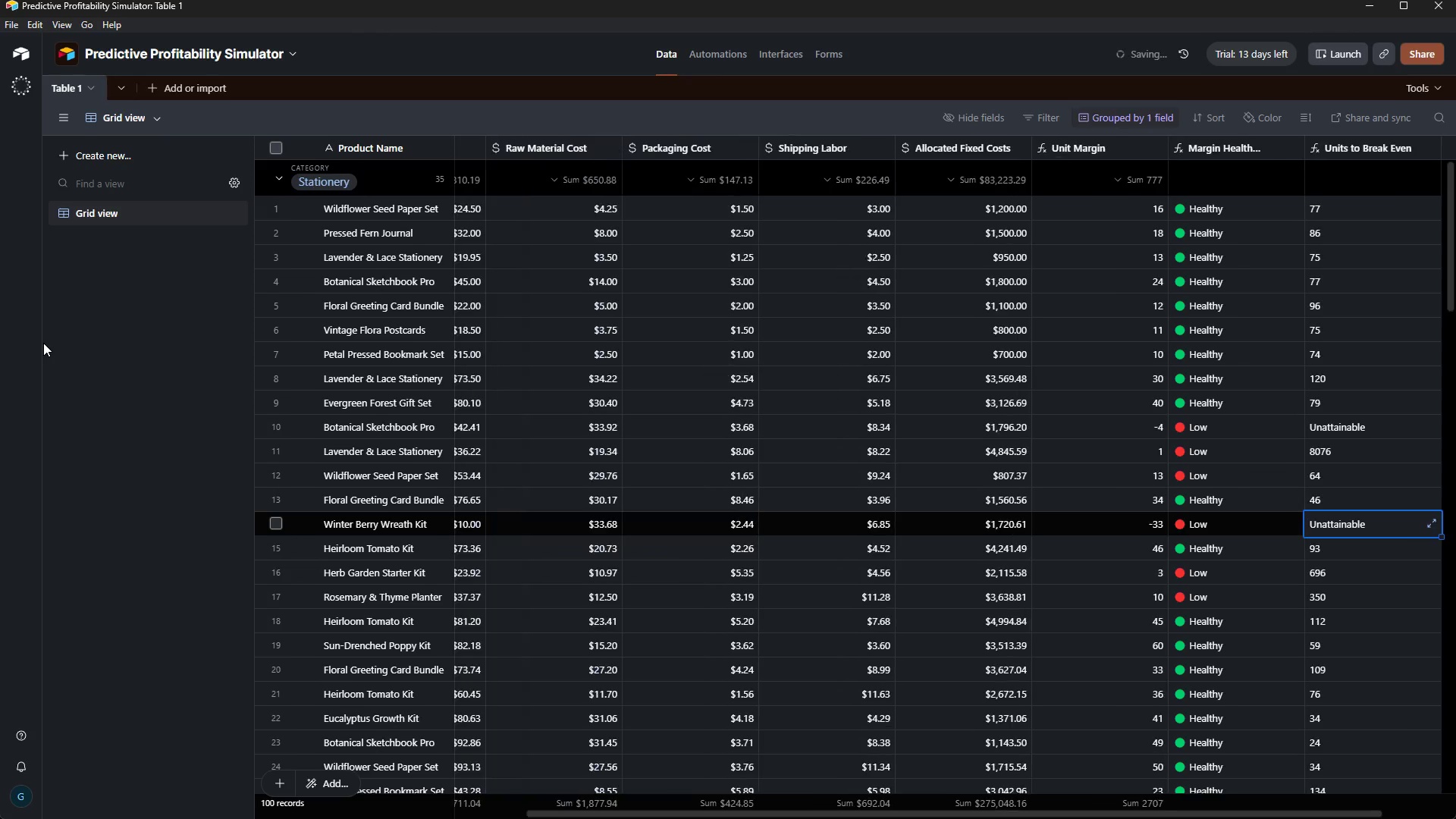 
key(ArrowRight)
 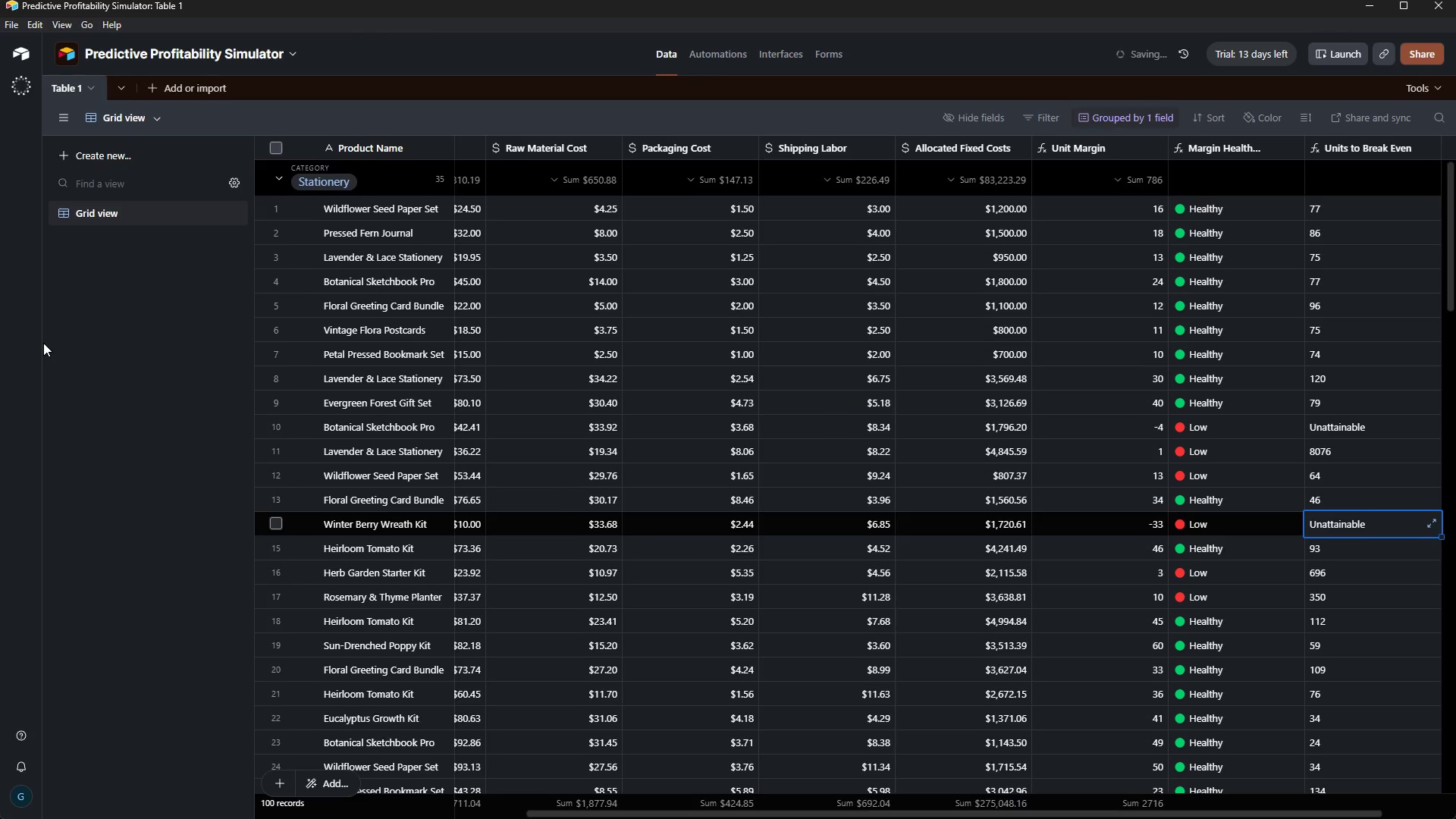 
key(ArrowRight)
 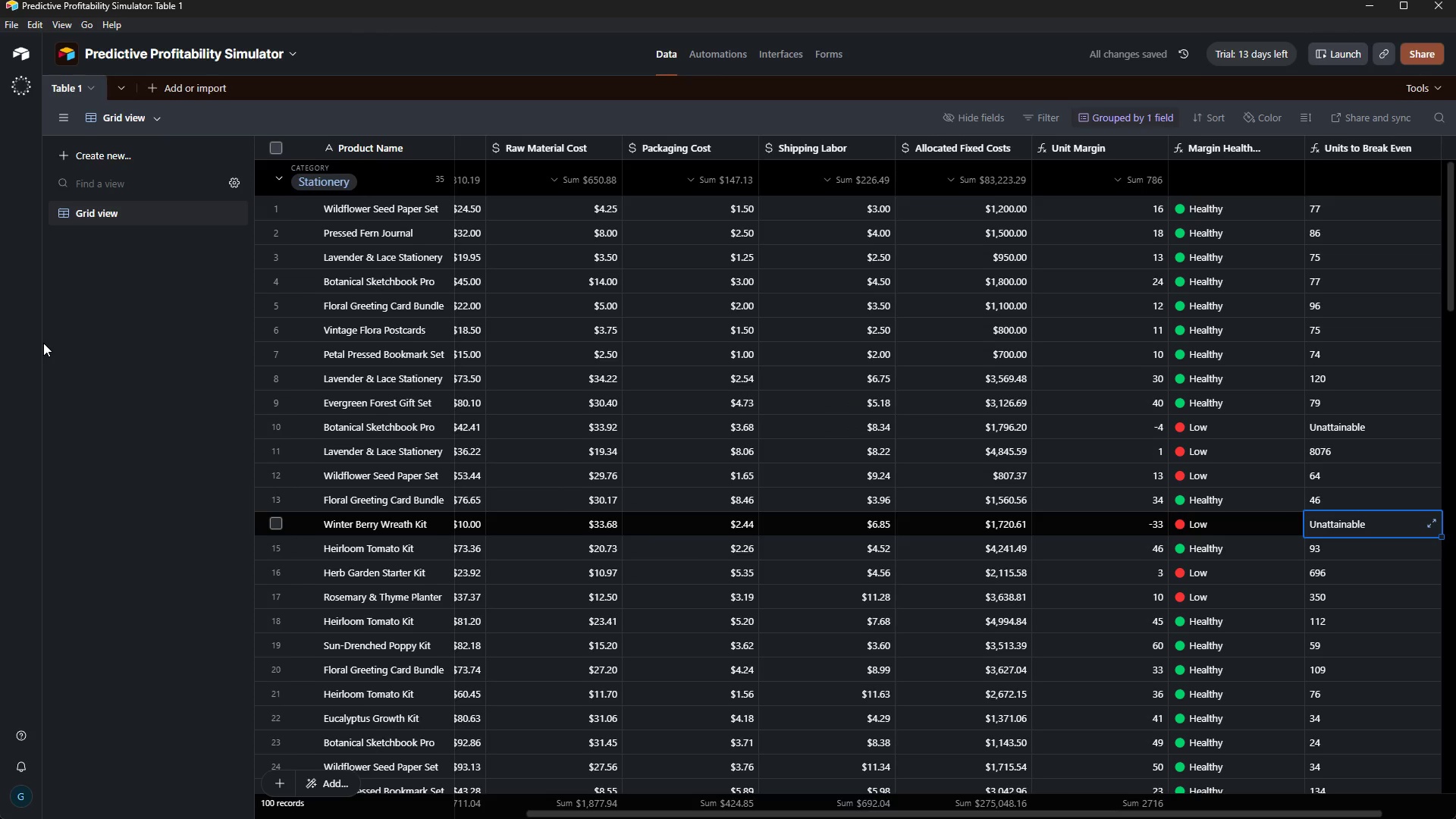 
key(ArrowLeft)
 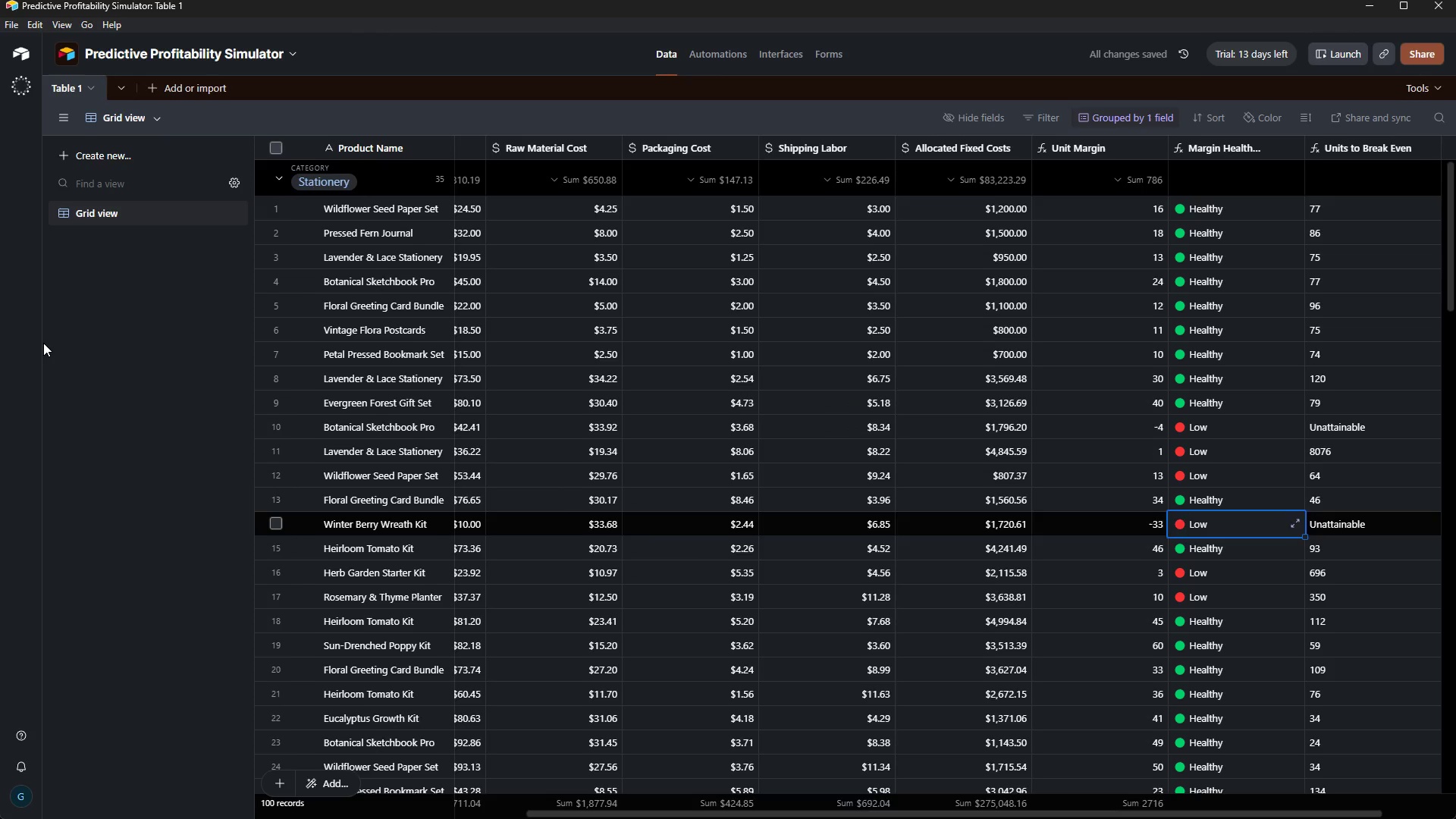 
key(ArrowLeft)
 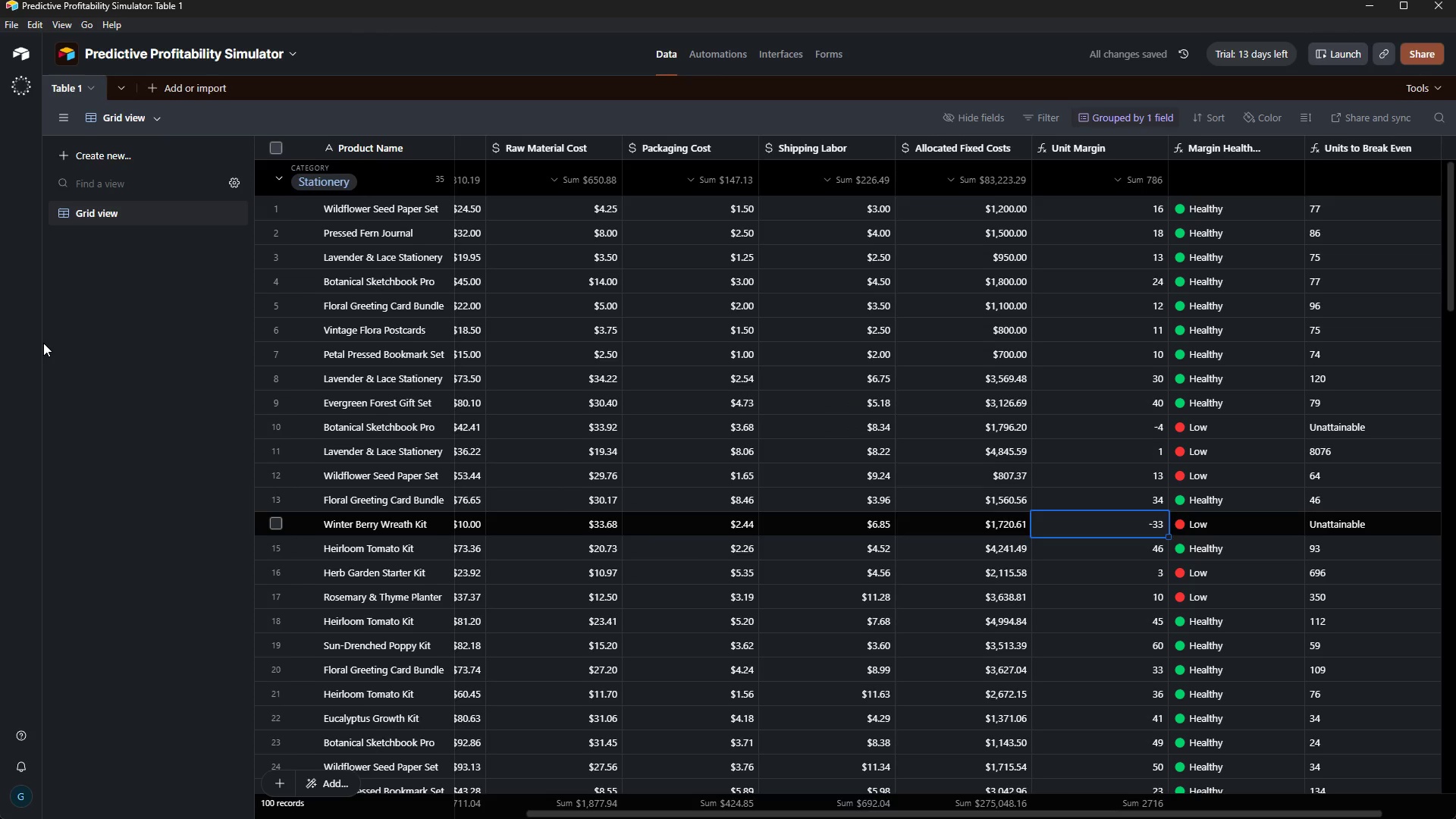 
key(ArrowLeft)
 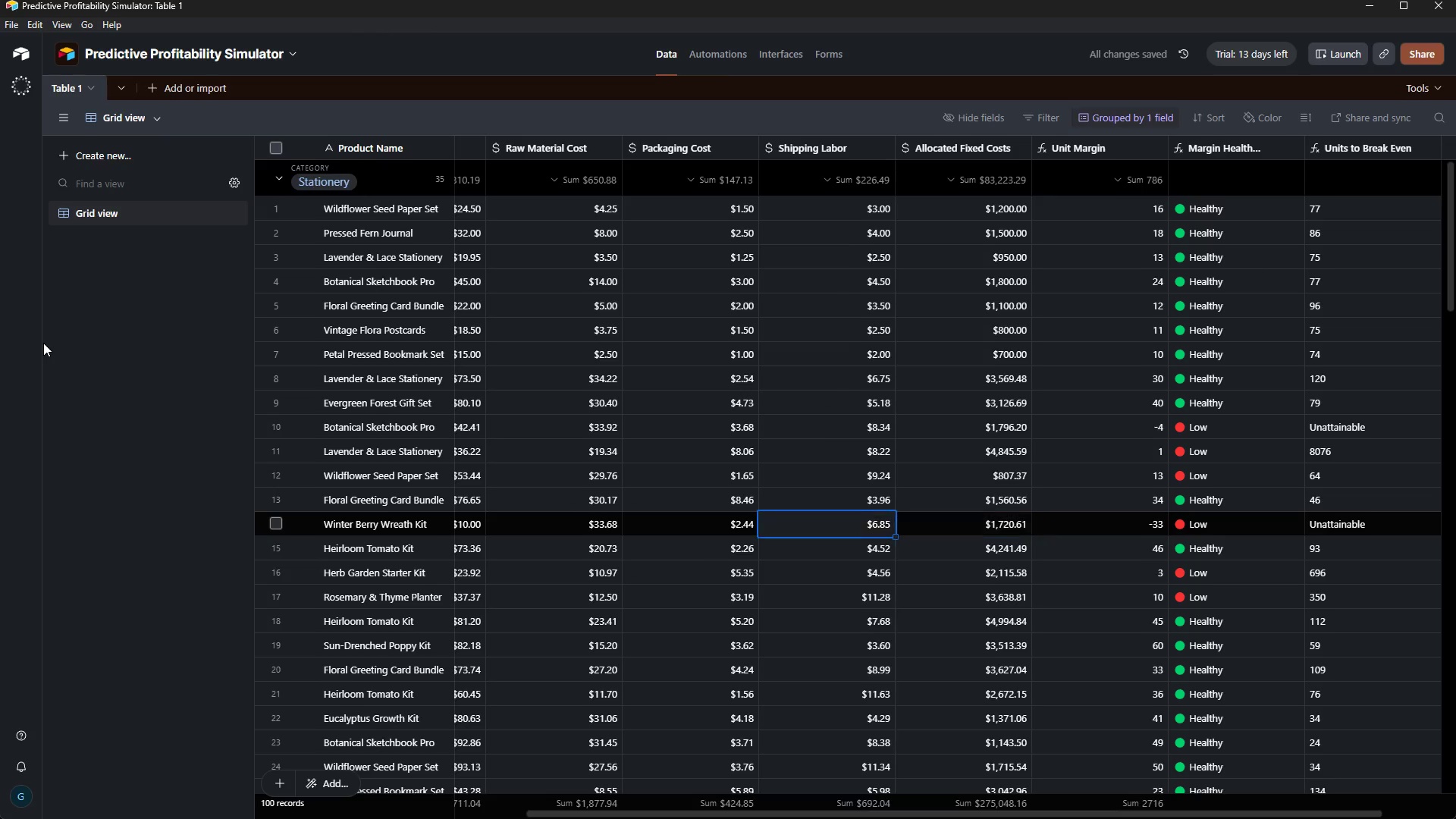 
key(ArrowLeft)
 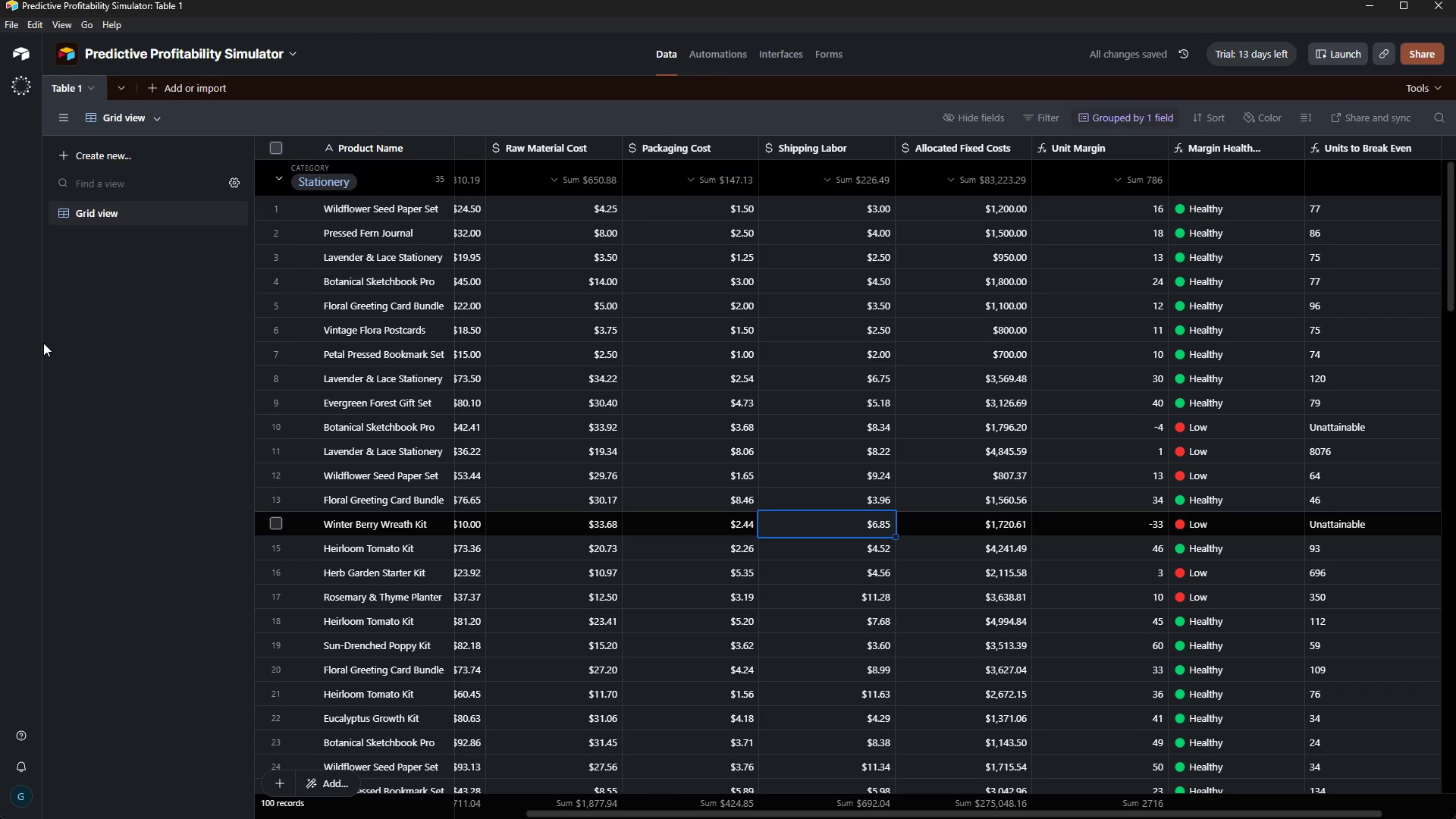 
key(ArrowLeft)
 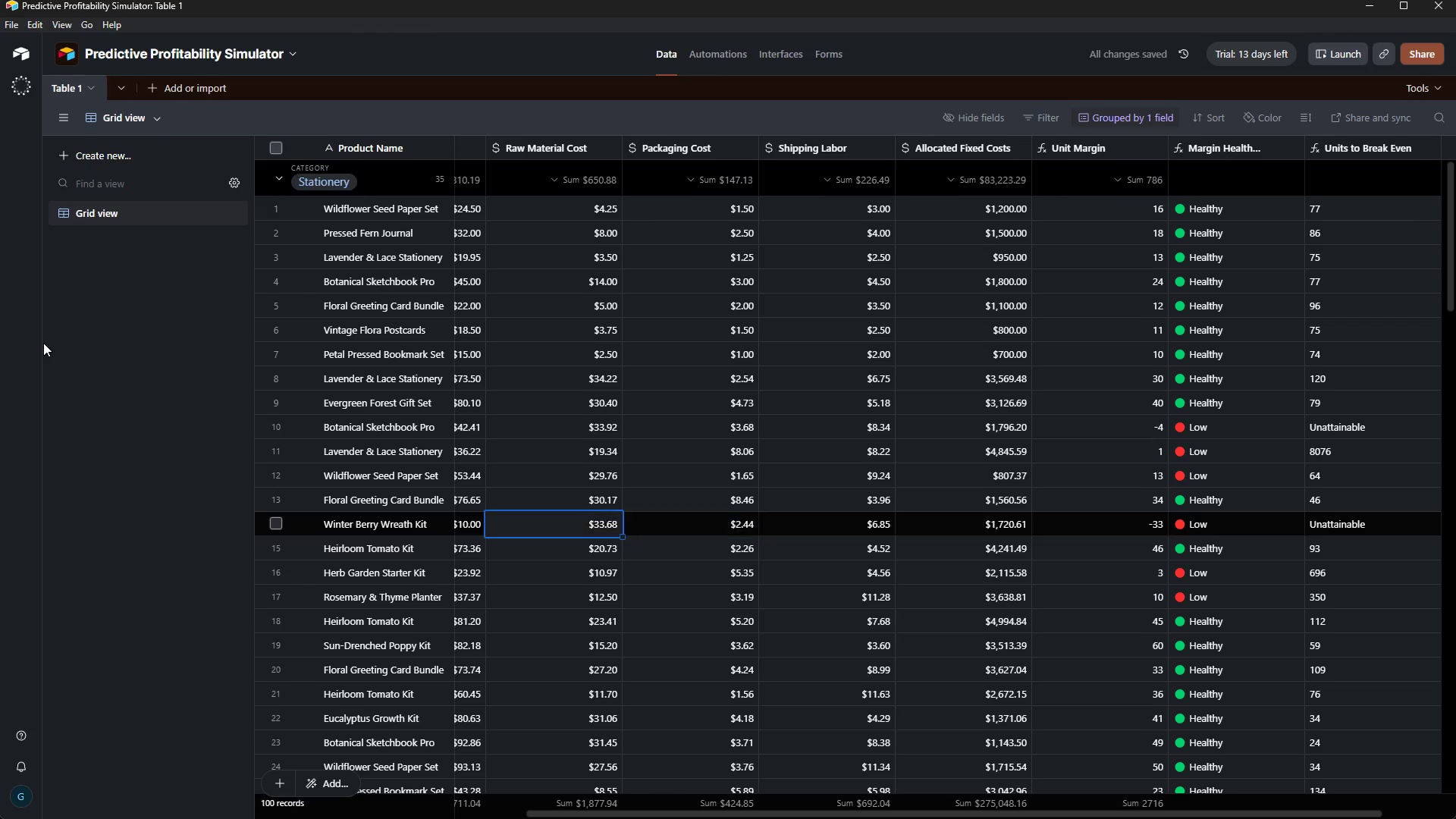 
key(ArrowLeft)
 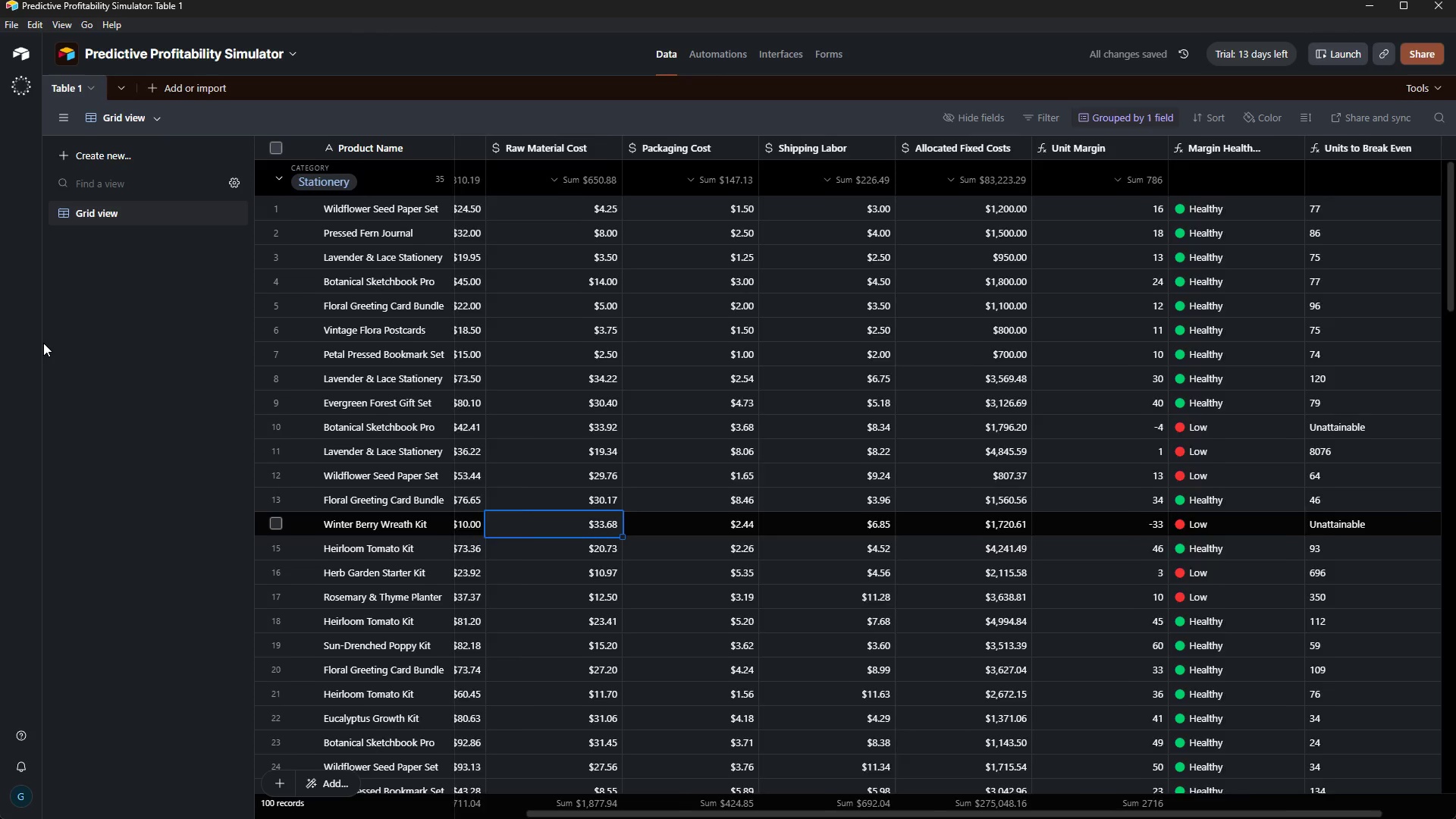 
key(ArrowLeft)
 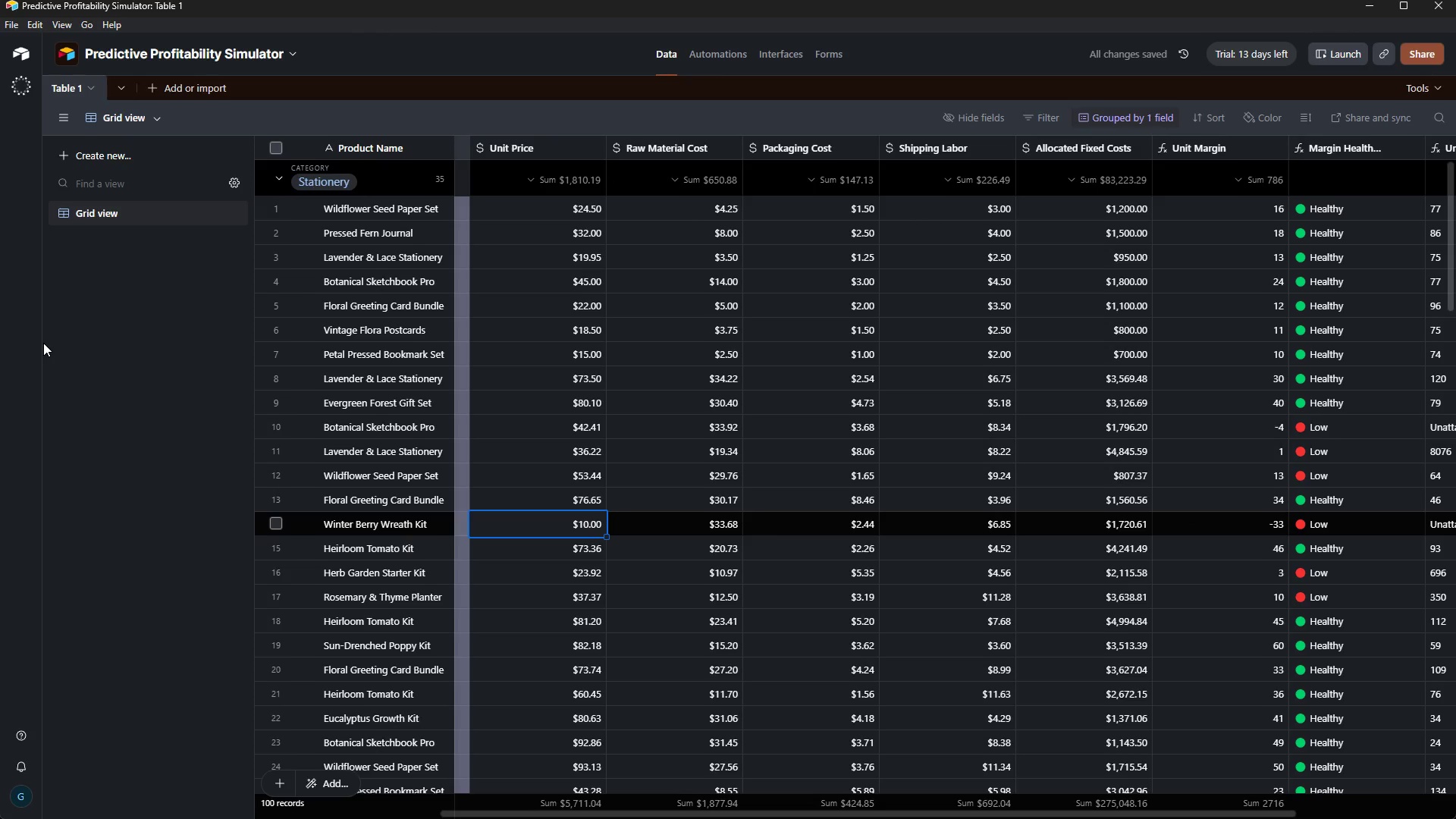 
key(ArrowLeft)
 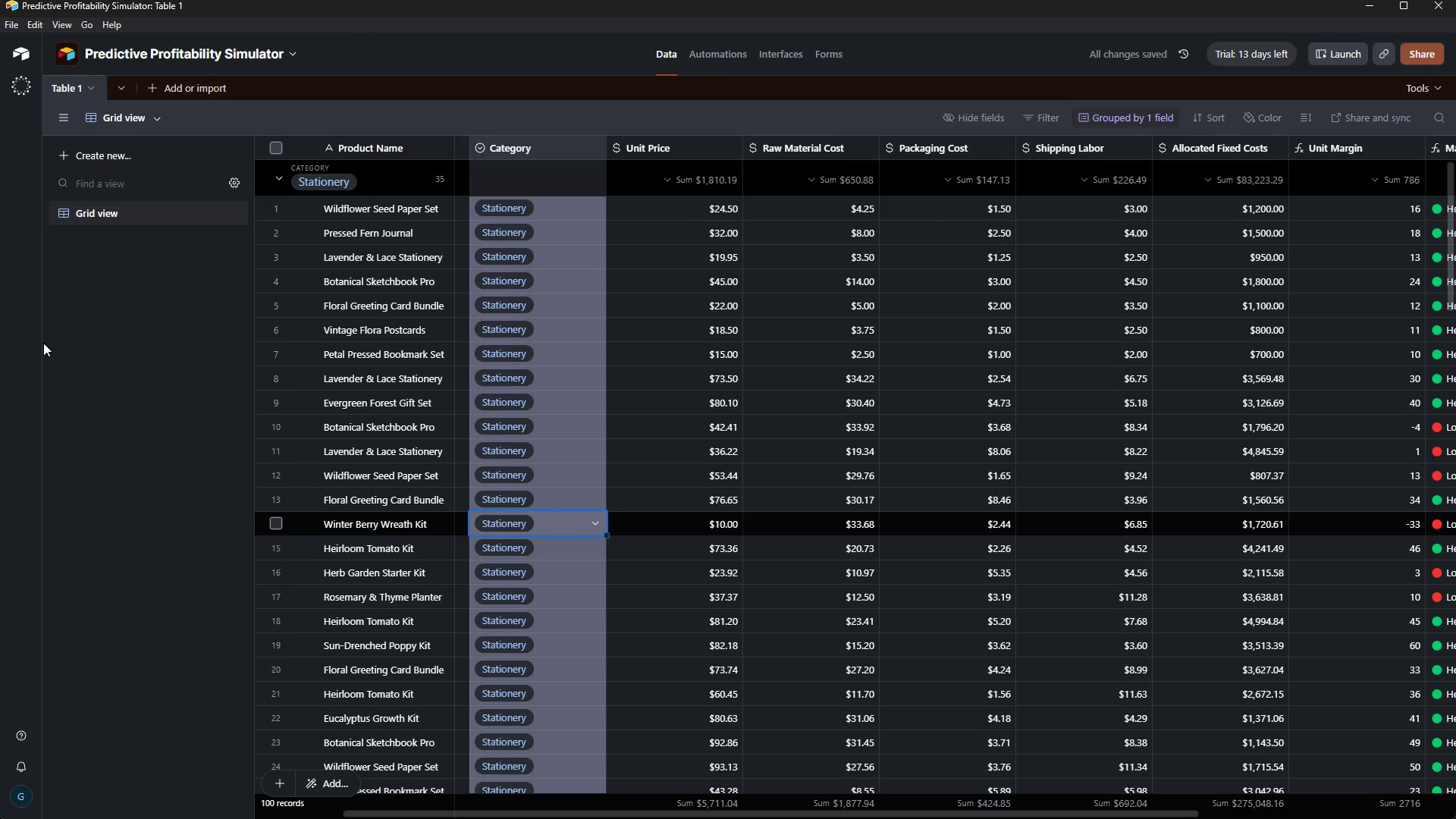 
key(ArrowRight)
 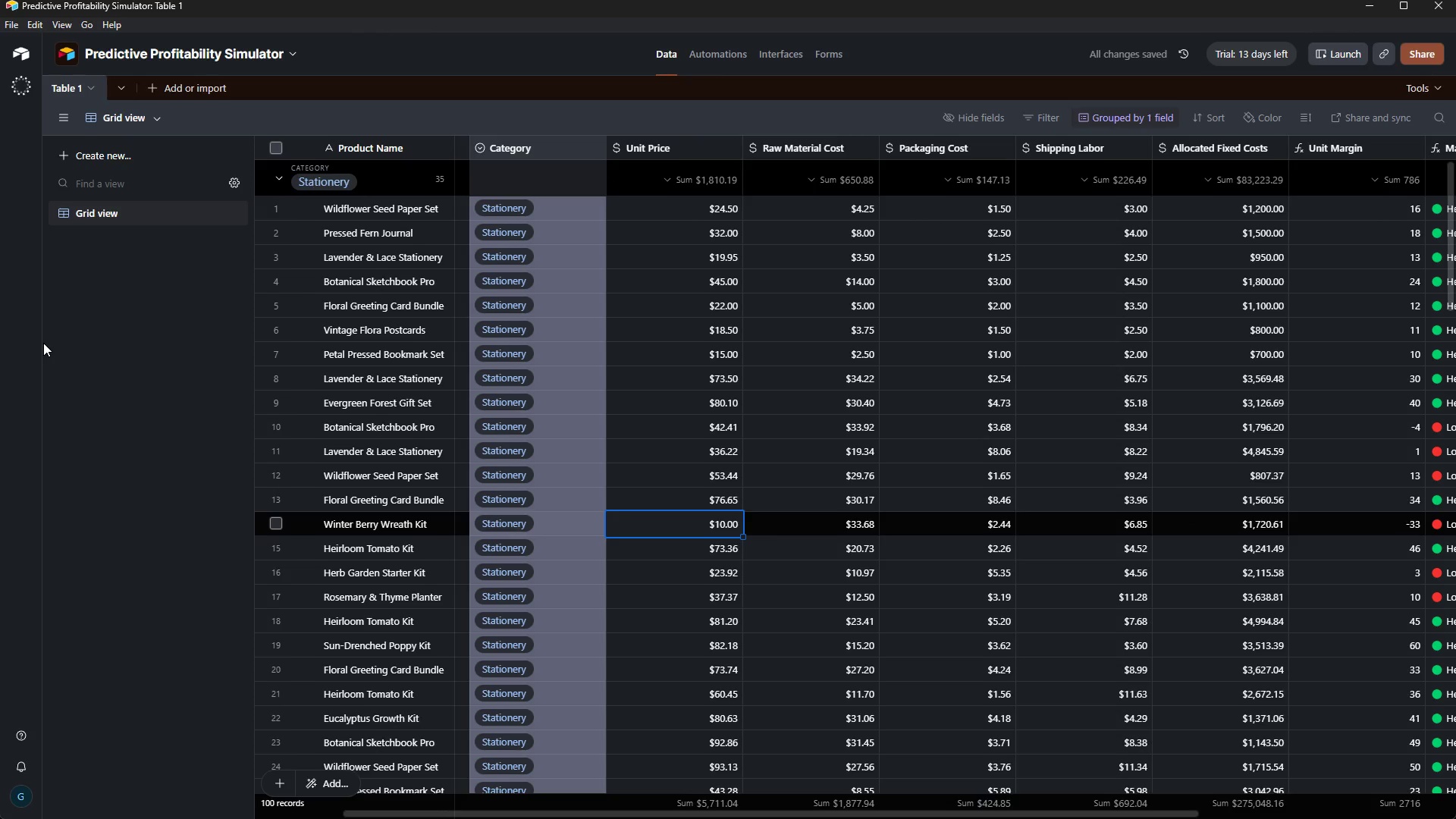 
key(ArrowRight)
 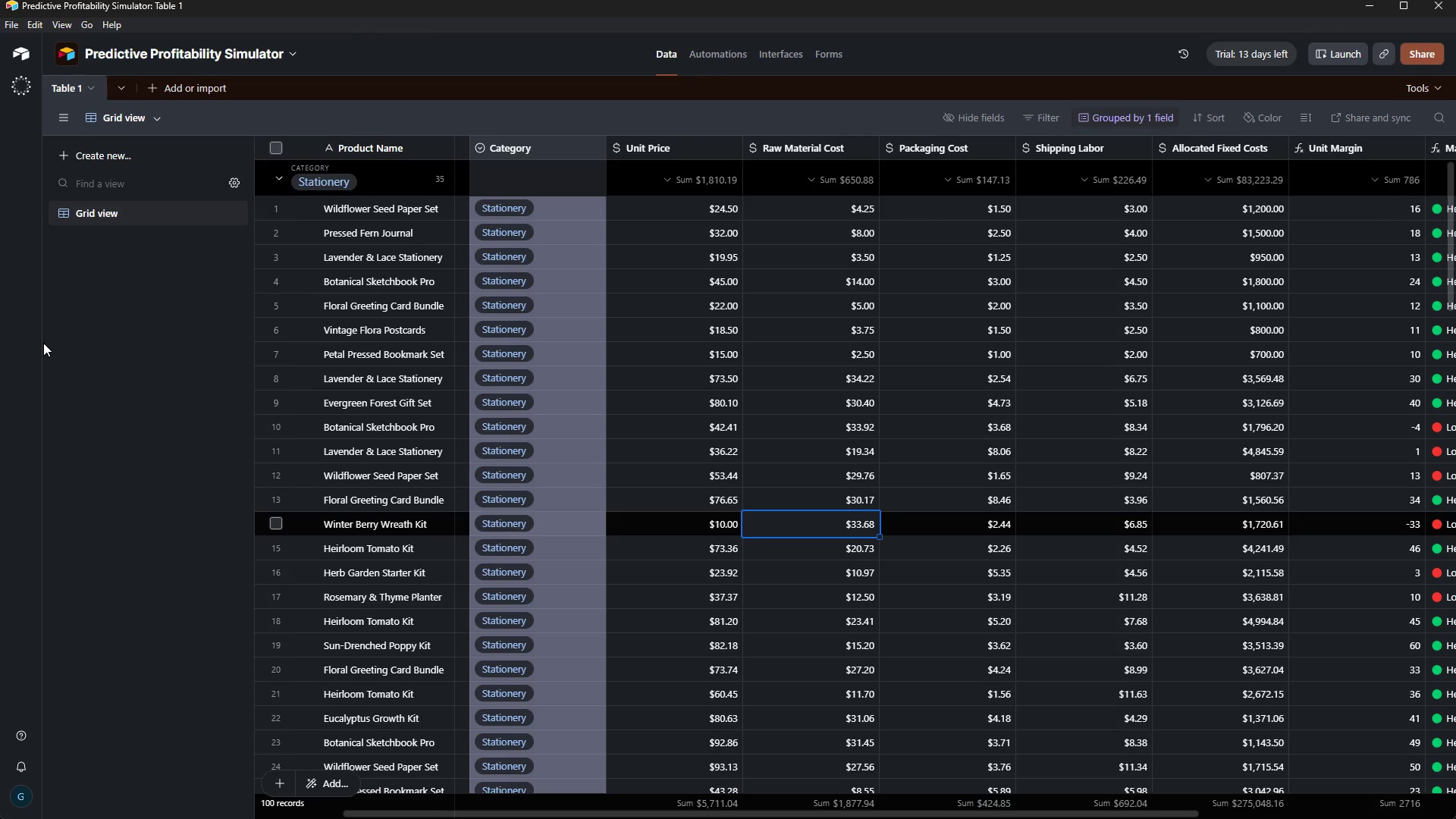 
key(2)
 